 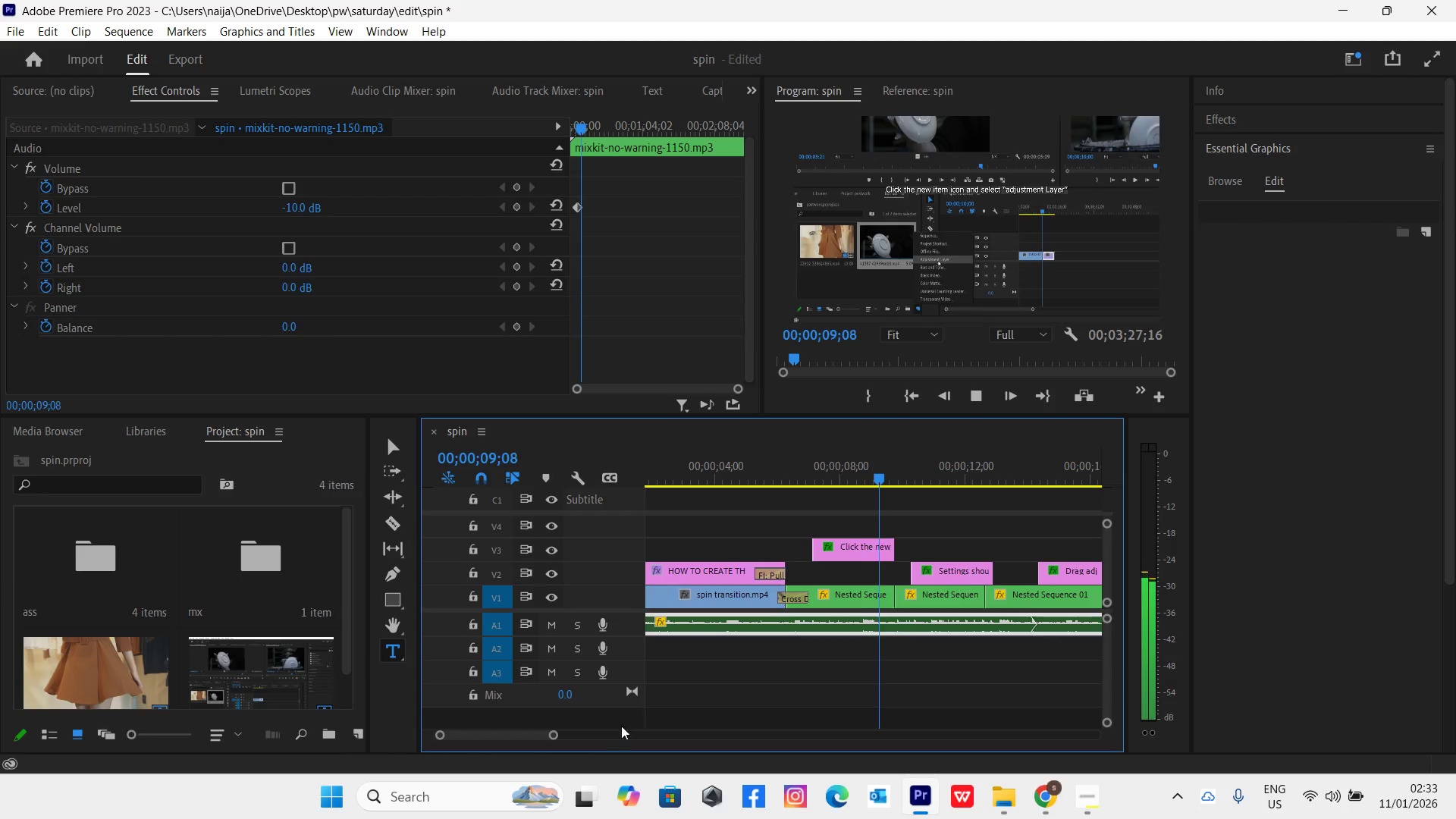 
key(Space)
 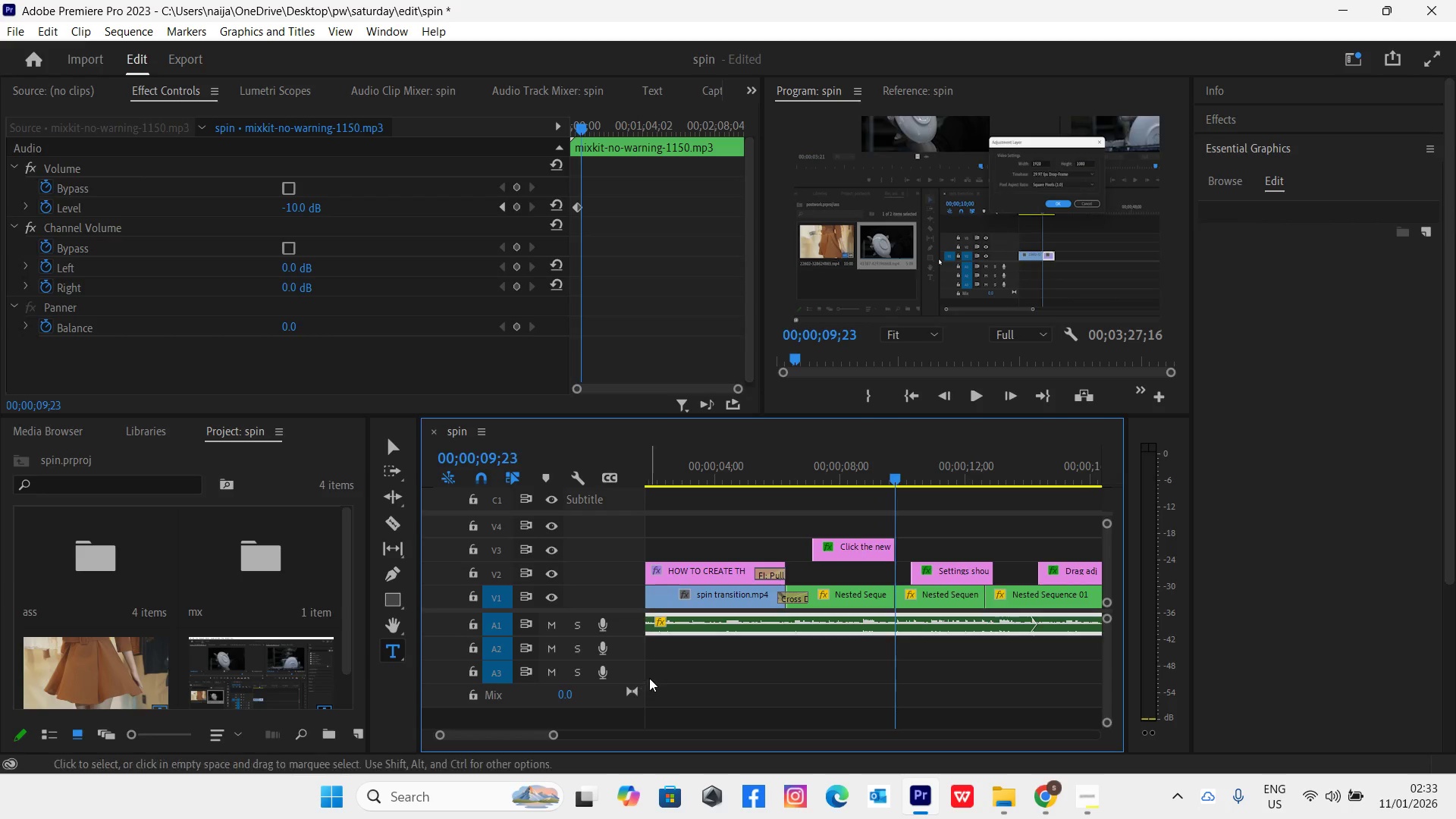 
key(Space)
 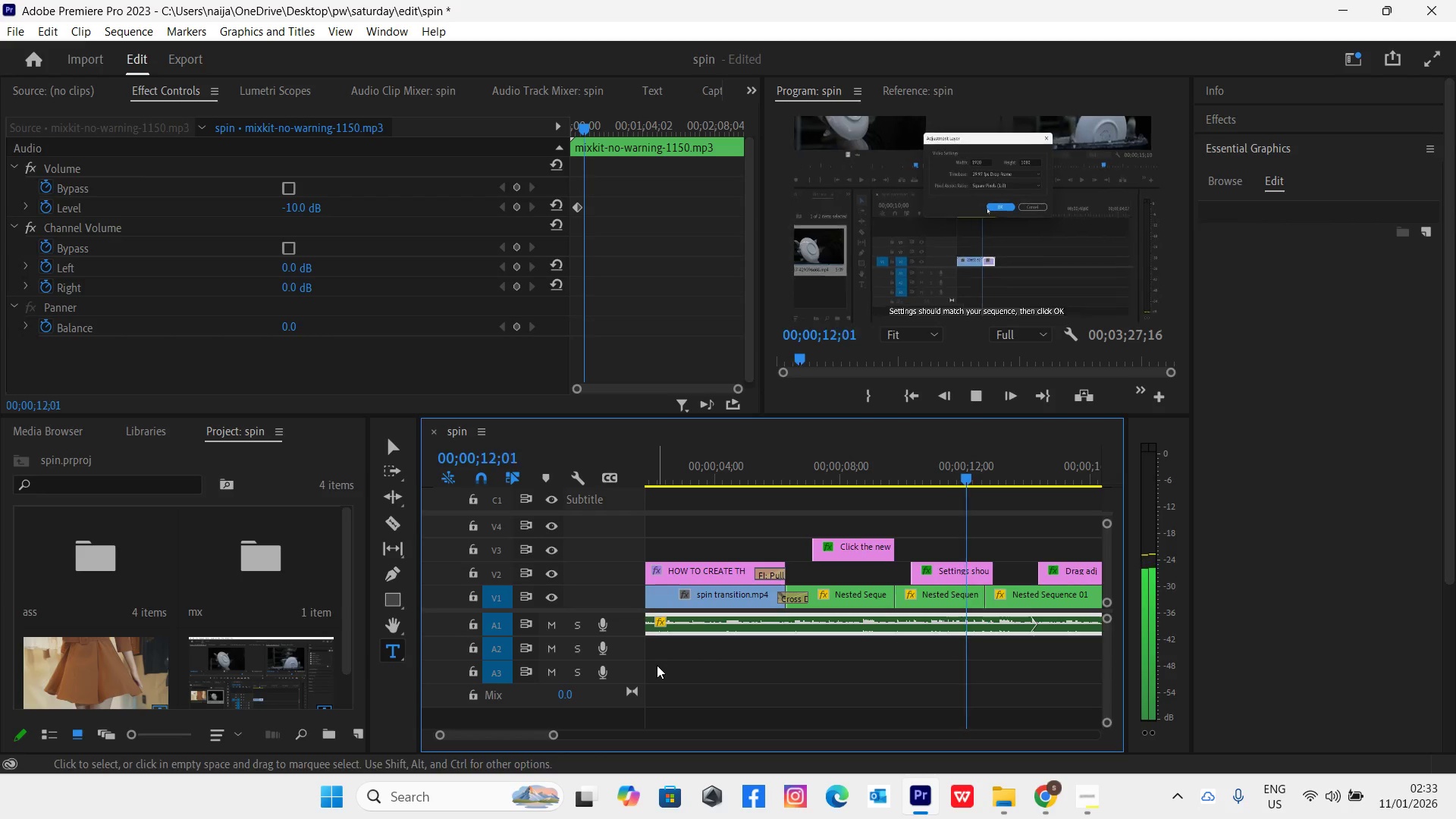 
key(Space)
 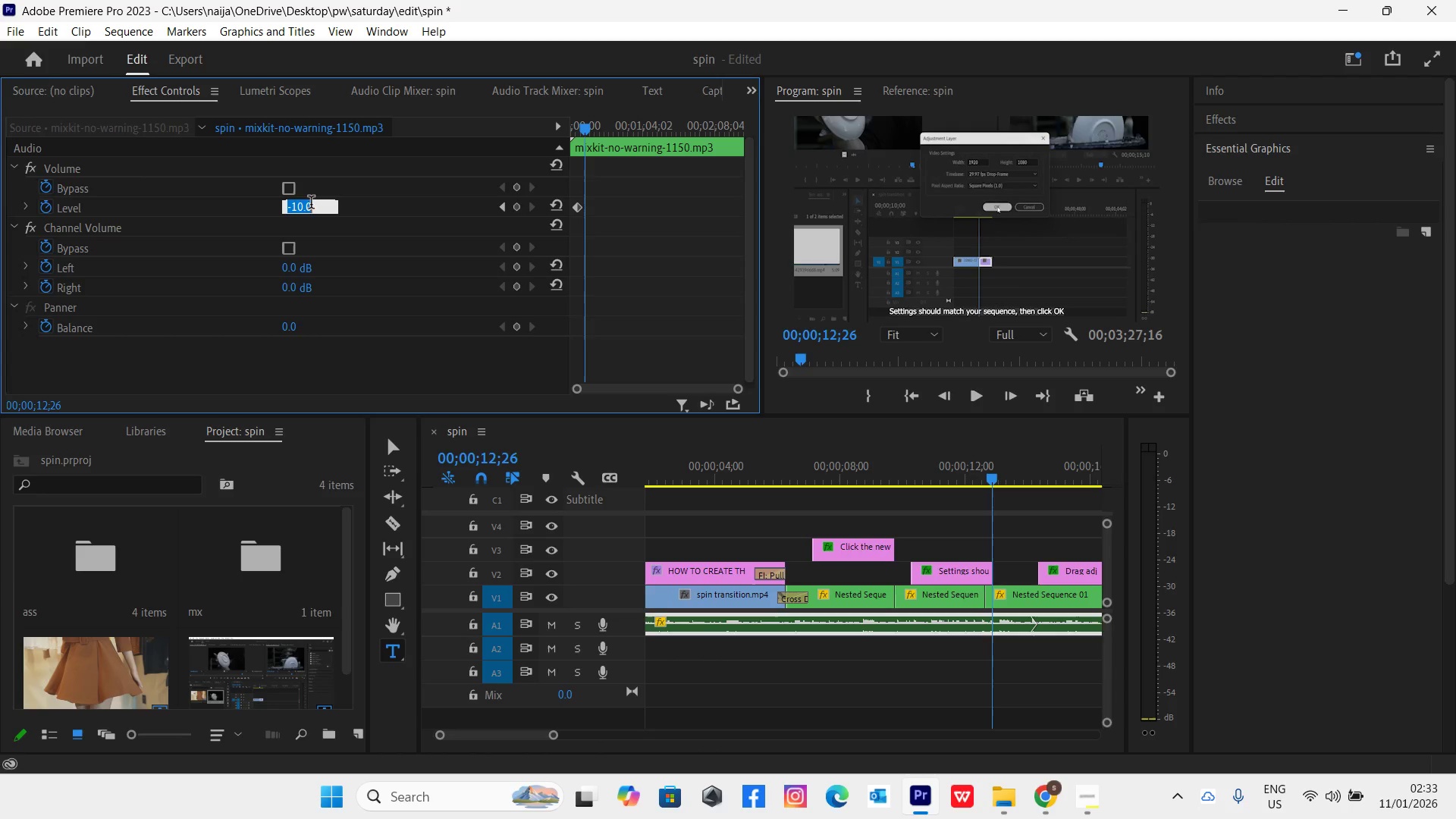 
type(-10)
 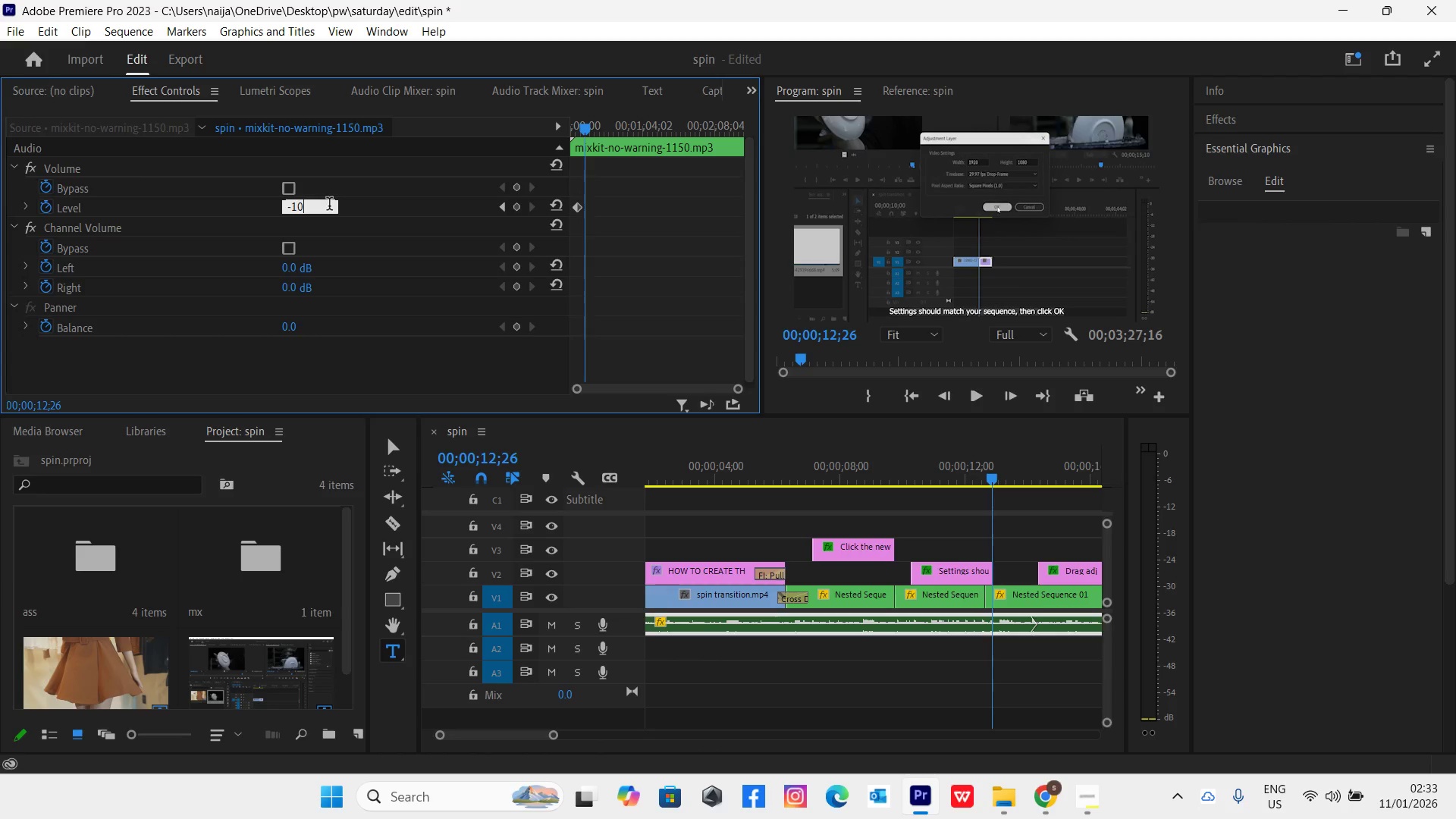 
key(Enter)
 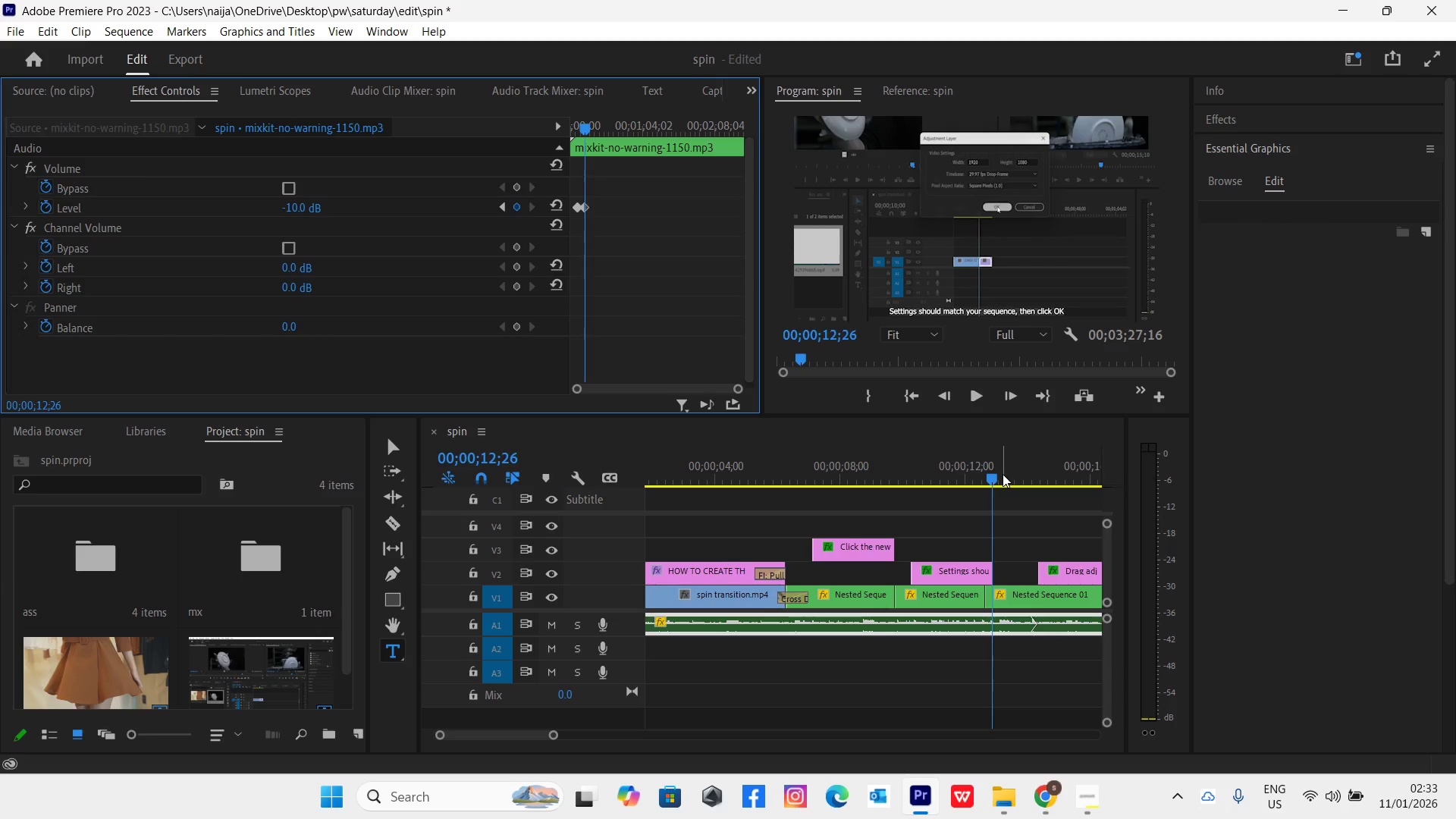 
key(ArrowRight)
 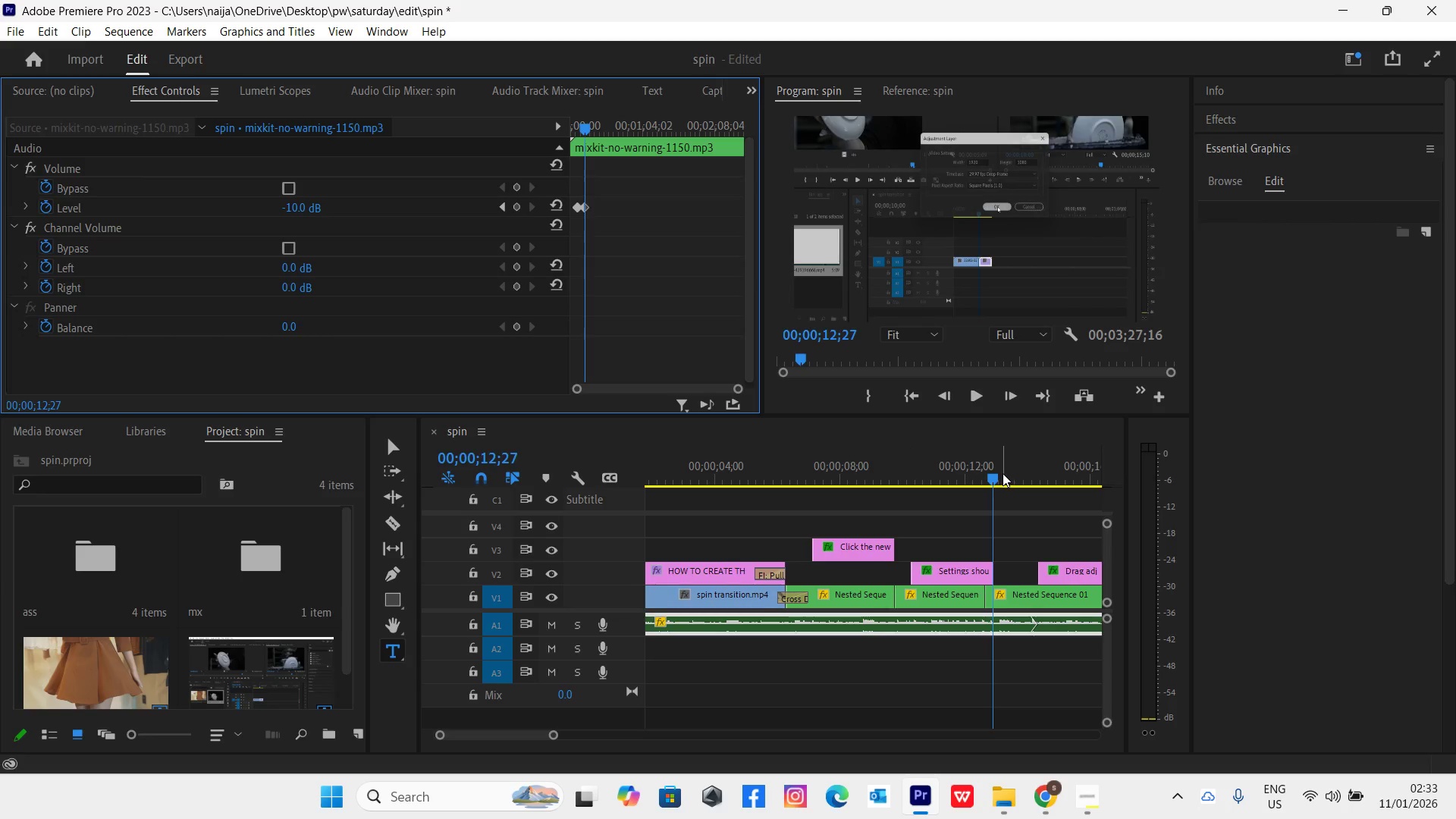 
key(ArrowRight)
 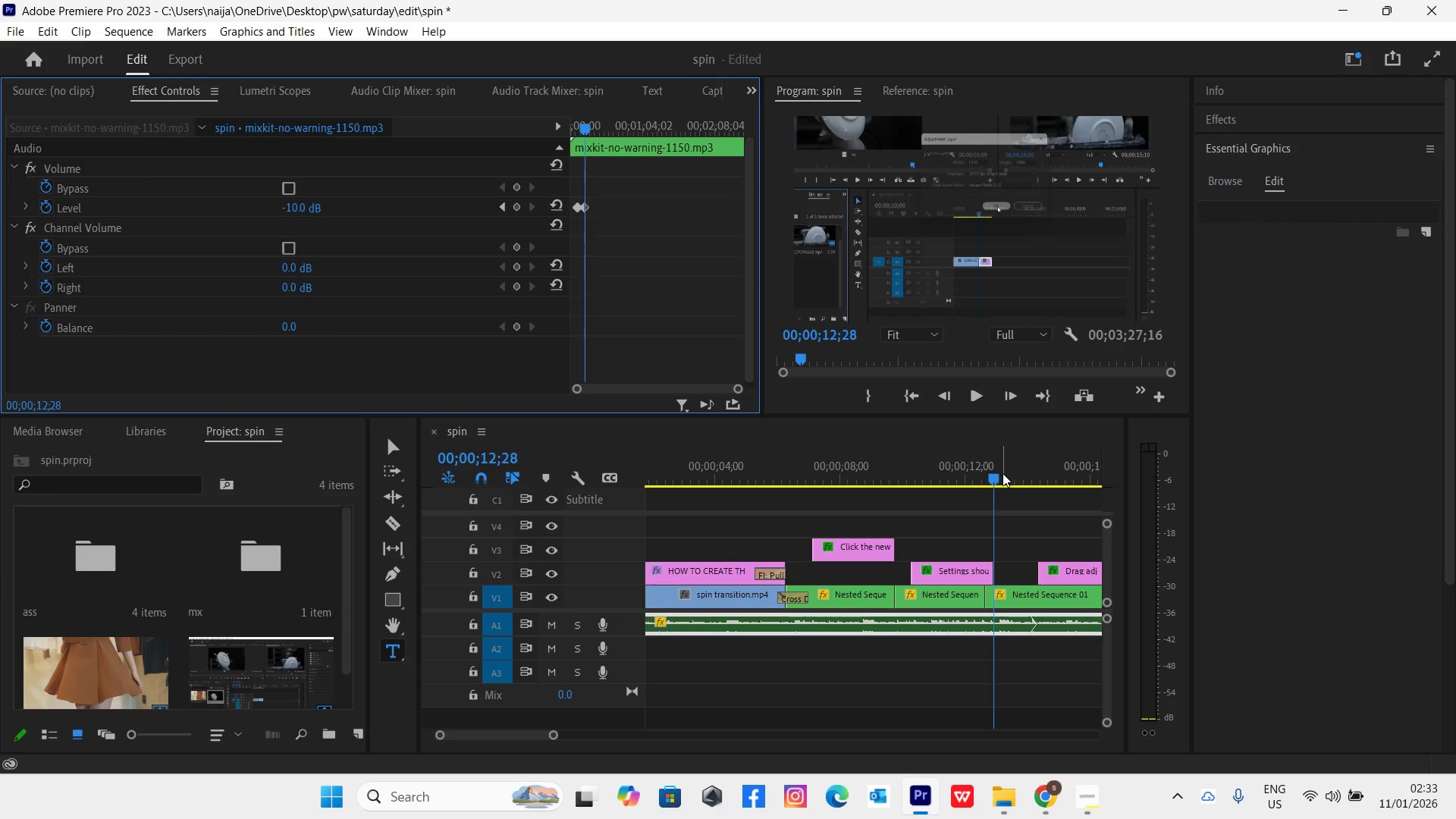 
key(ArrowRight)
 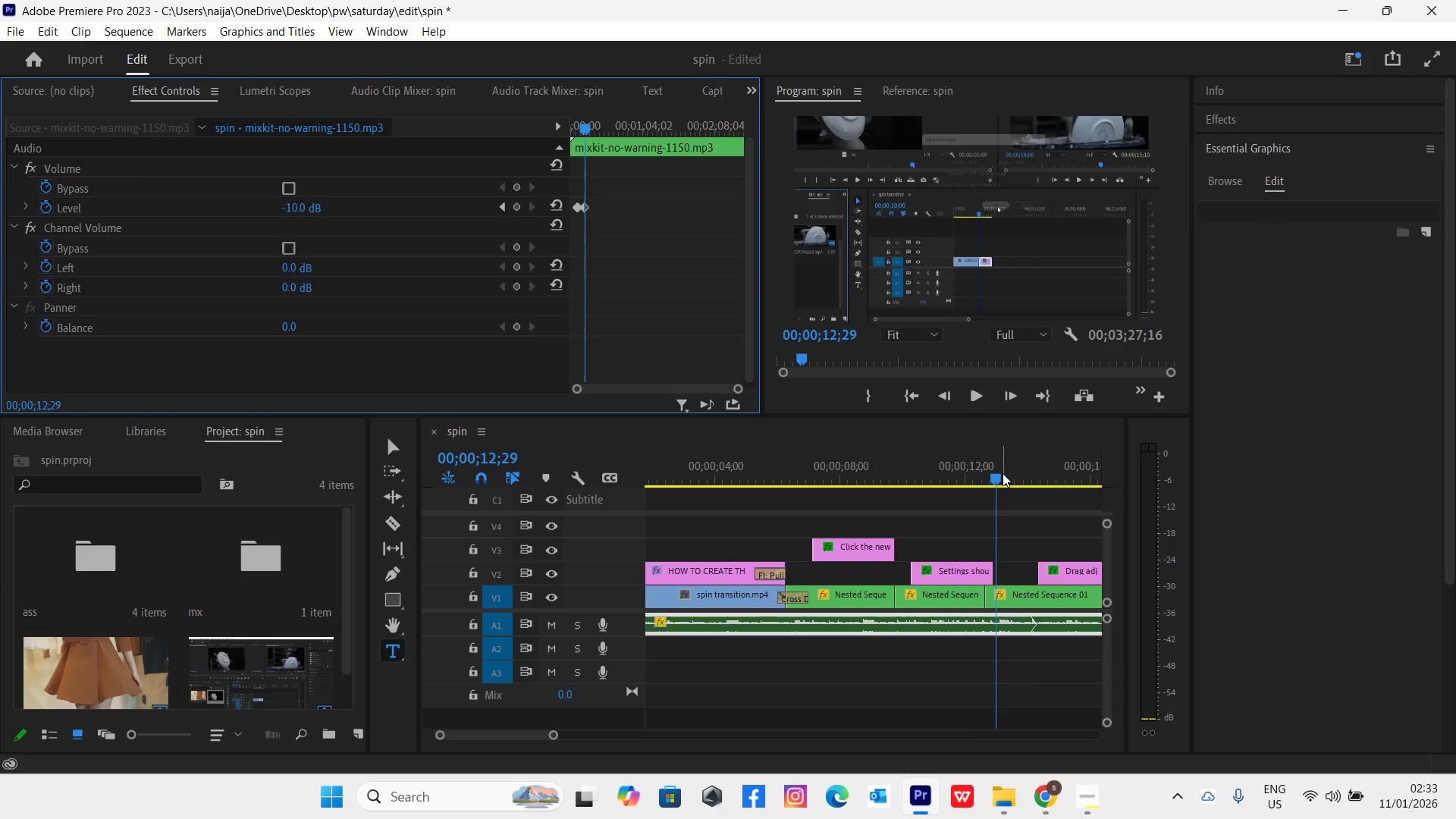 
key(ArrowRight)
 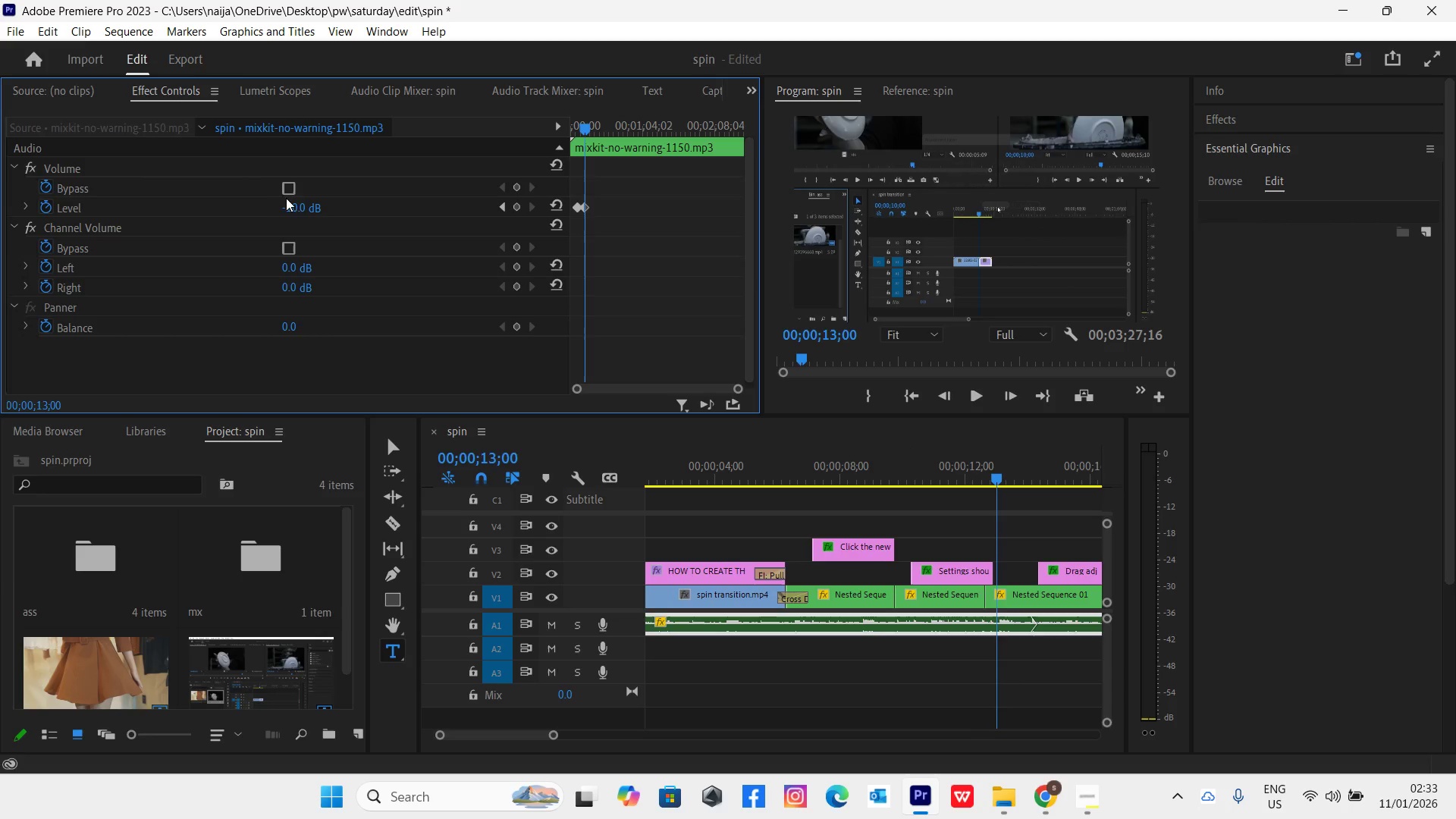 
left_click([297, 203])
 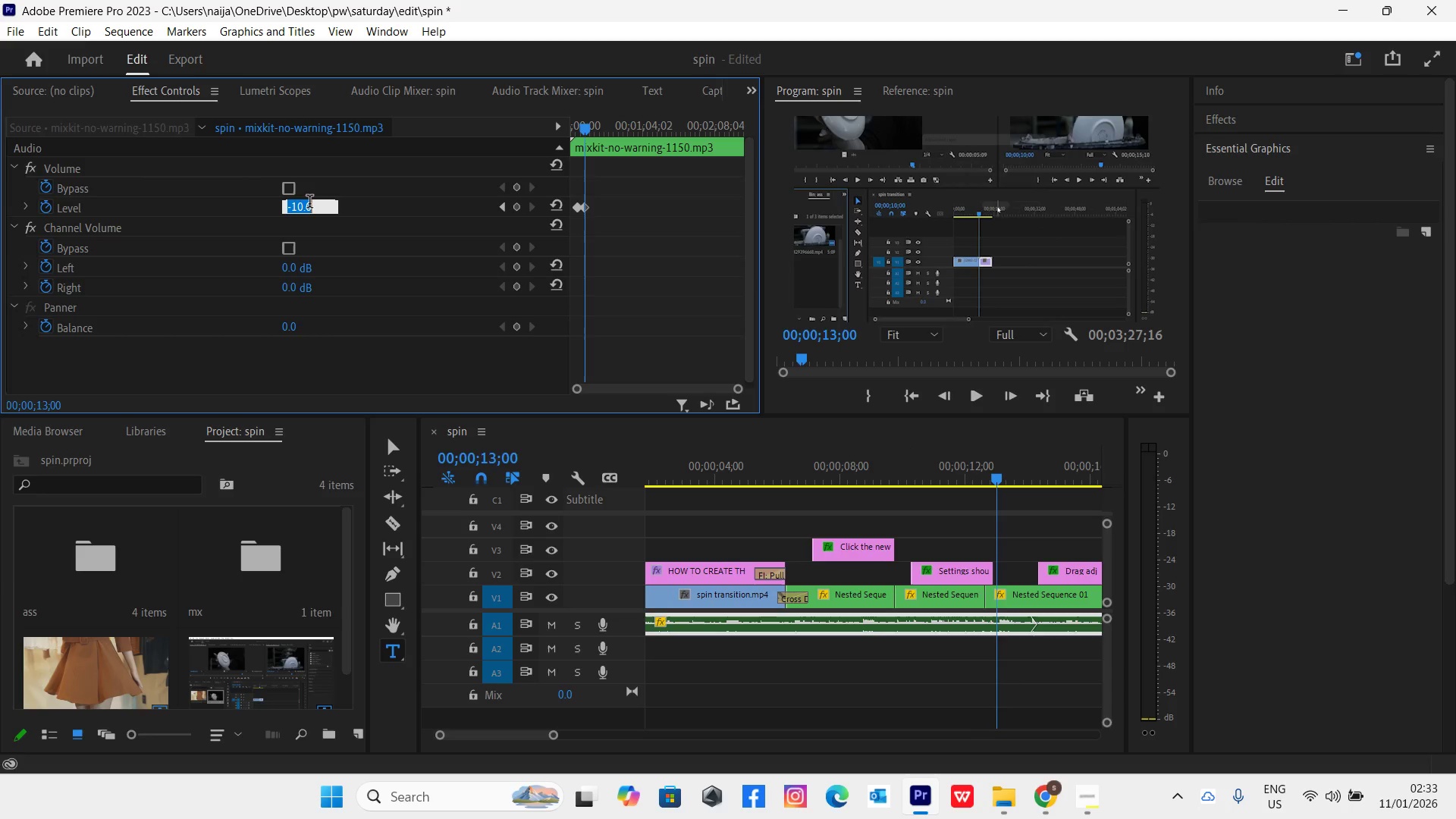 
key(0)
 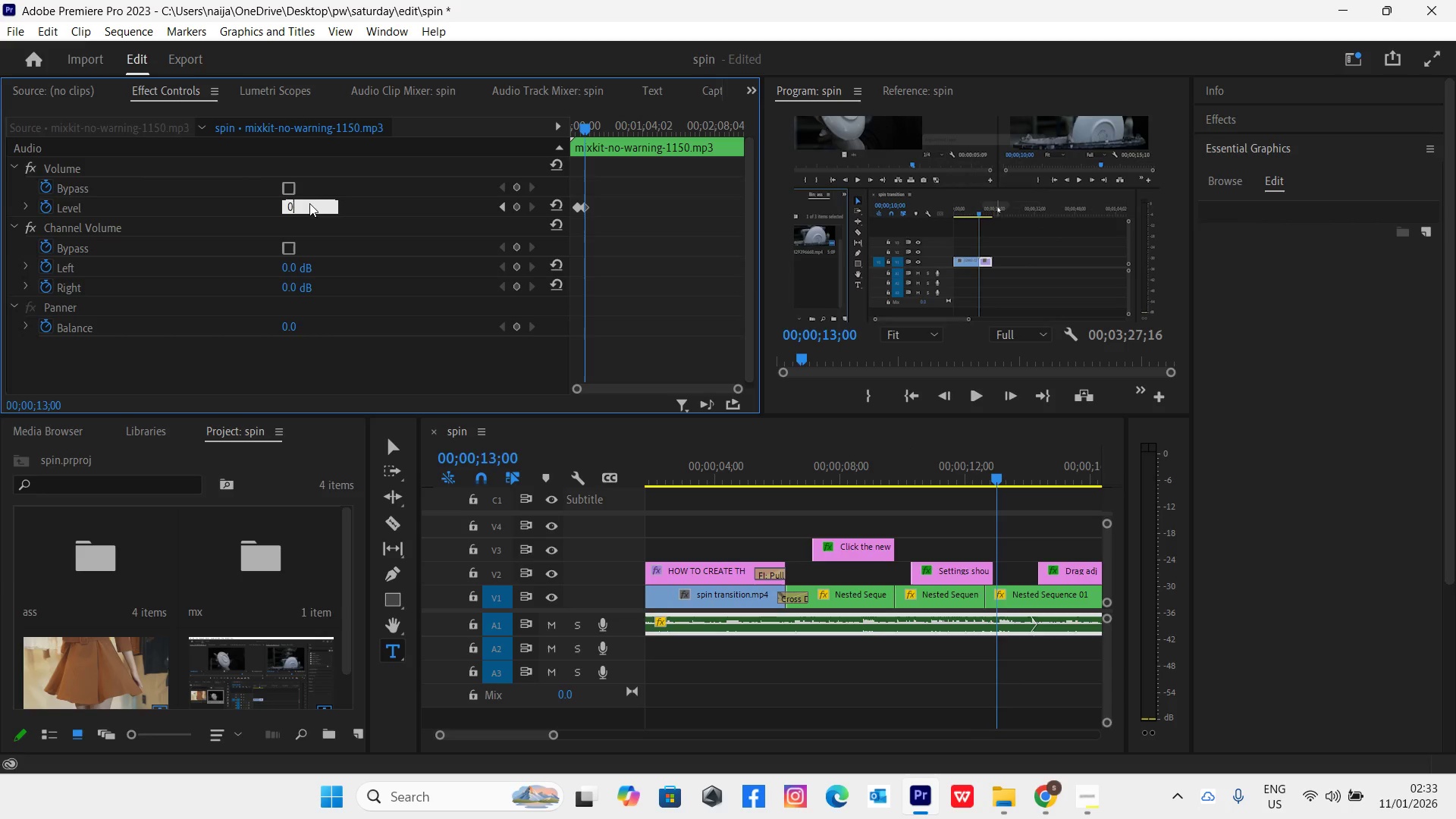 
key(Enter)
 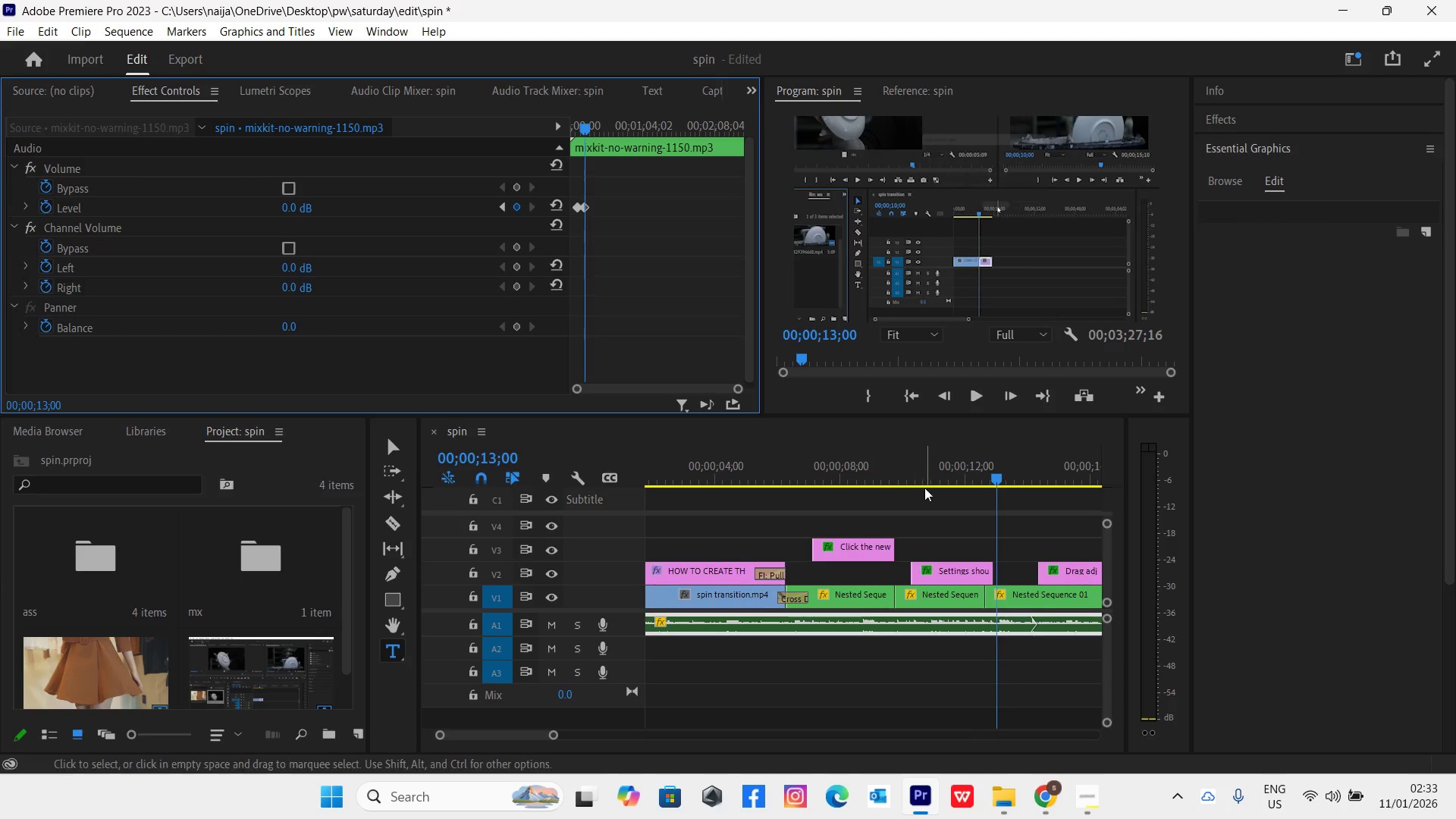 
left_click([930, 480])
 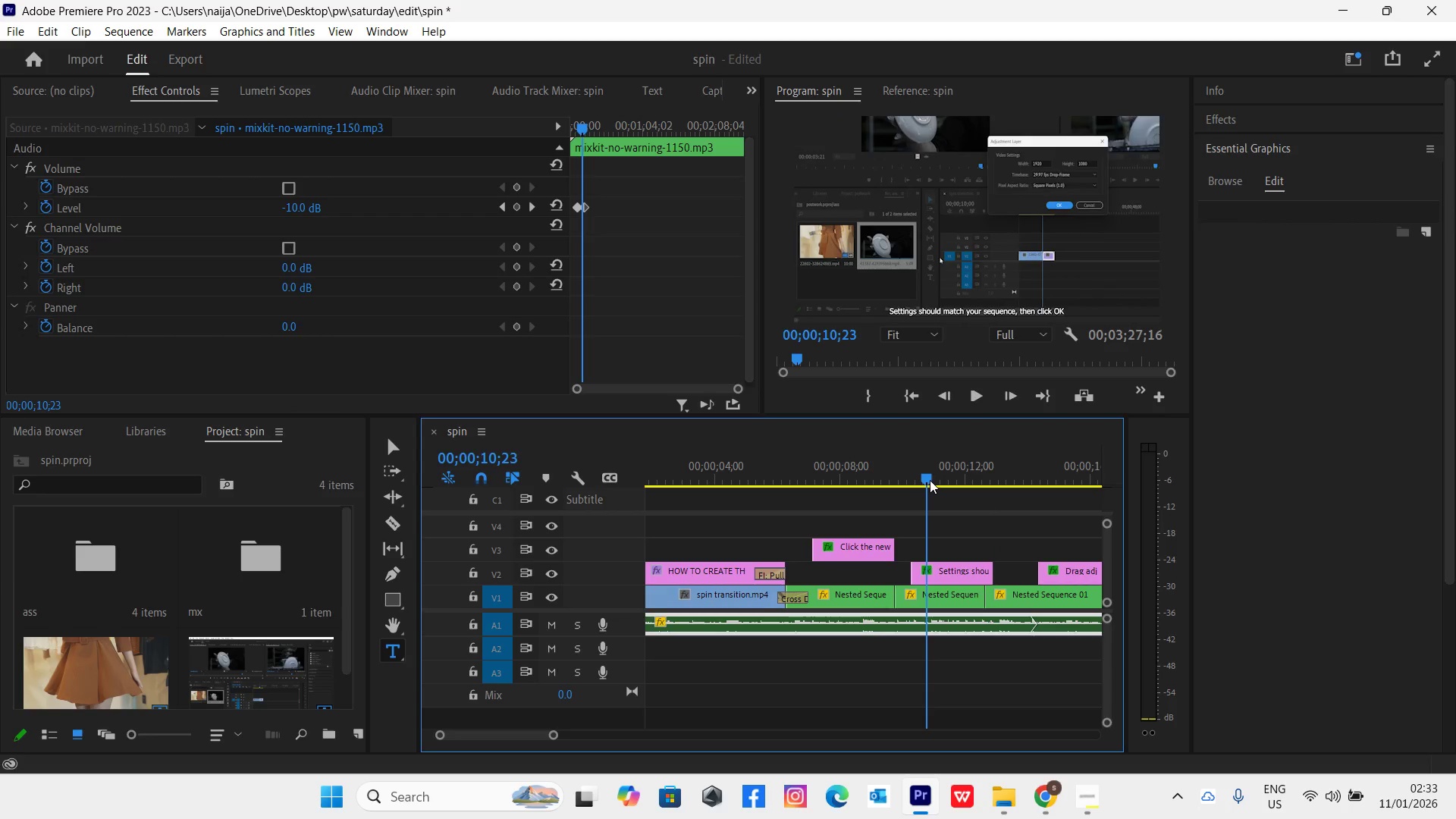 
key(Space)
 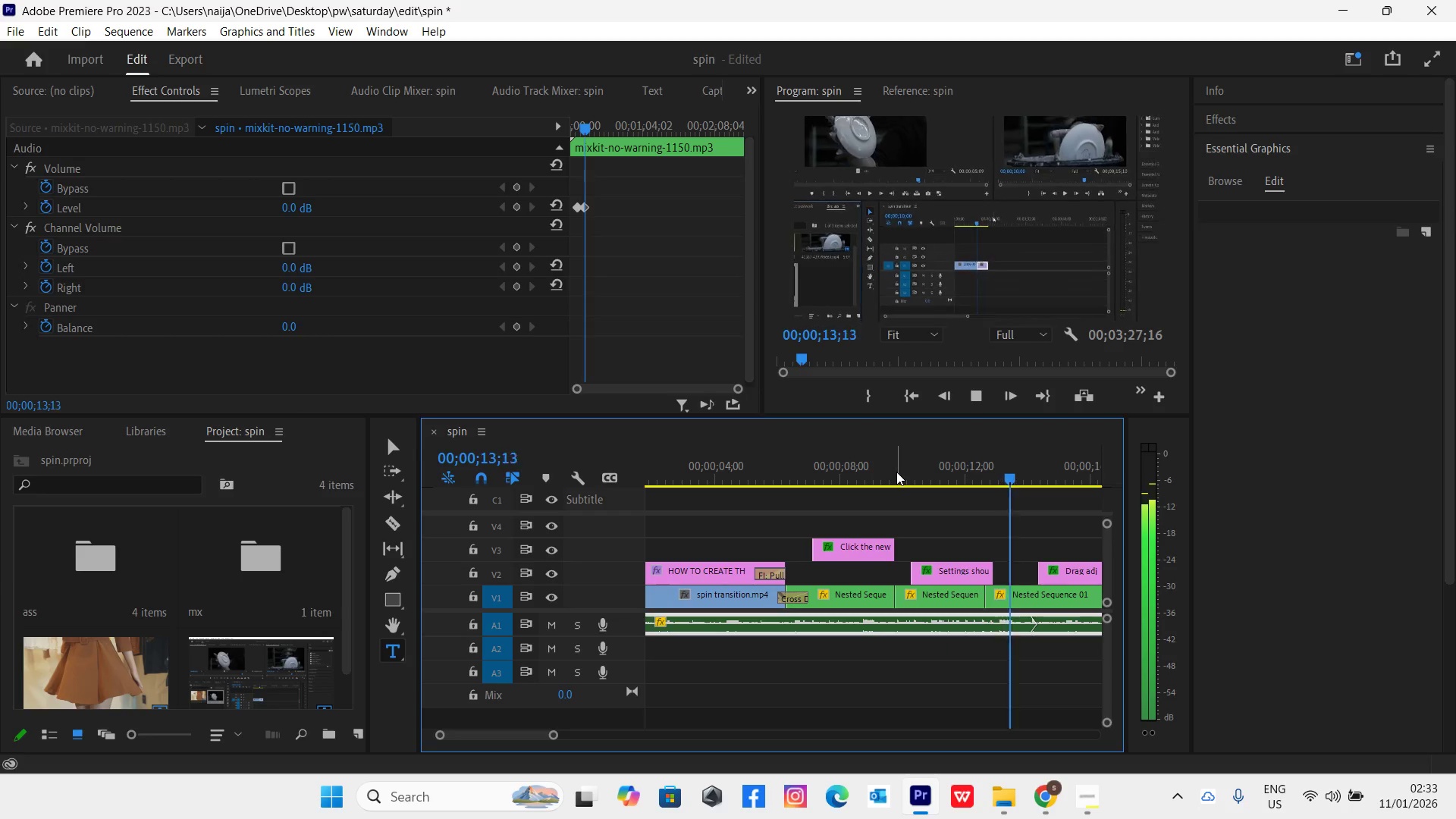 
key(Space)
 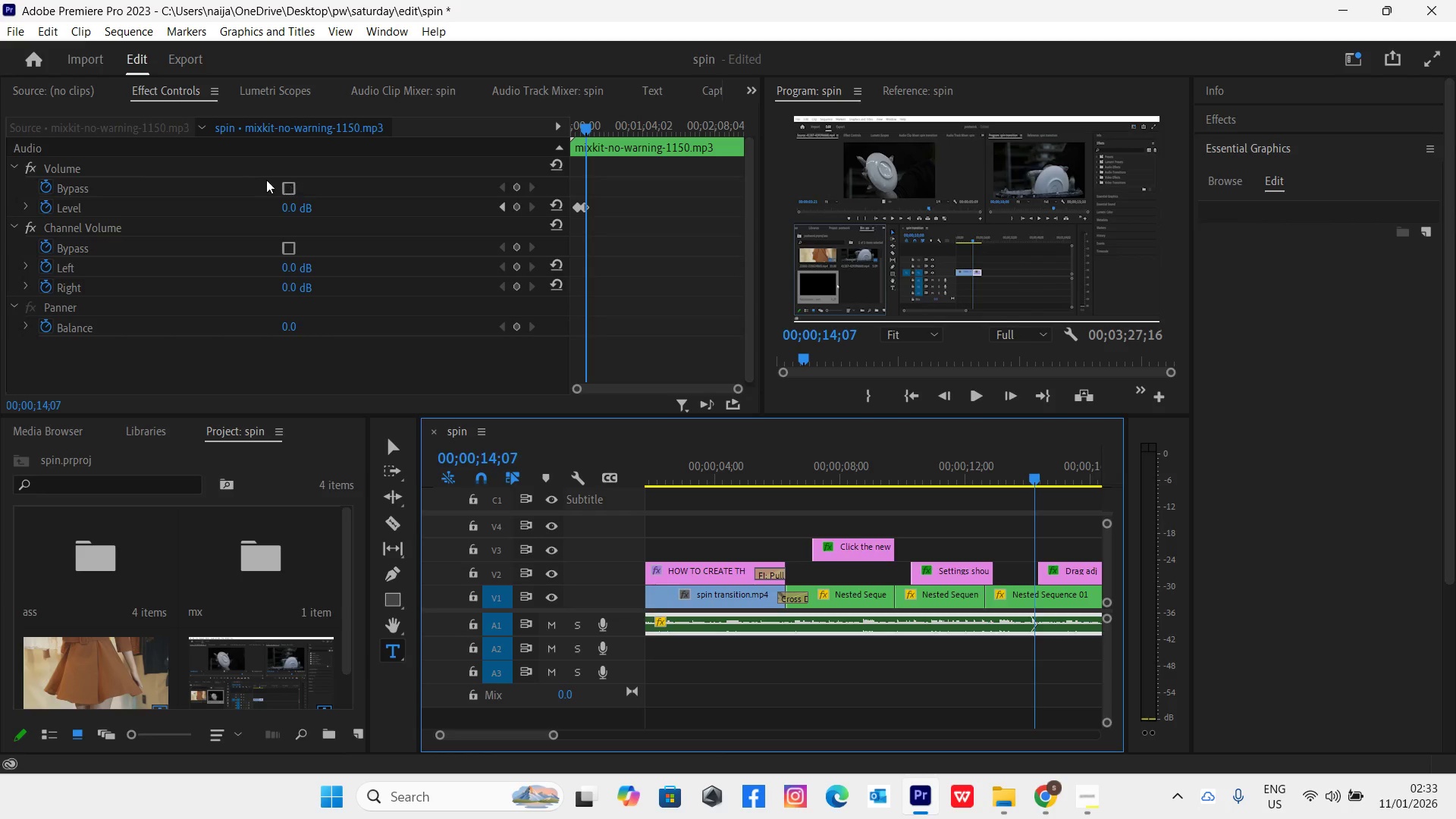 
left_click([288, 204])
 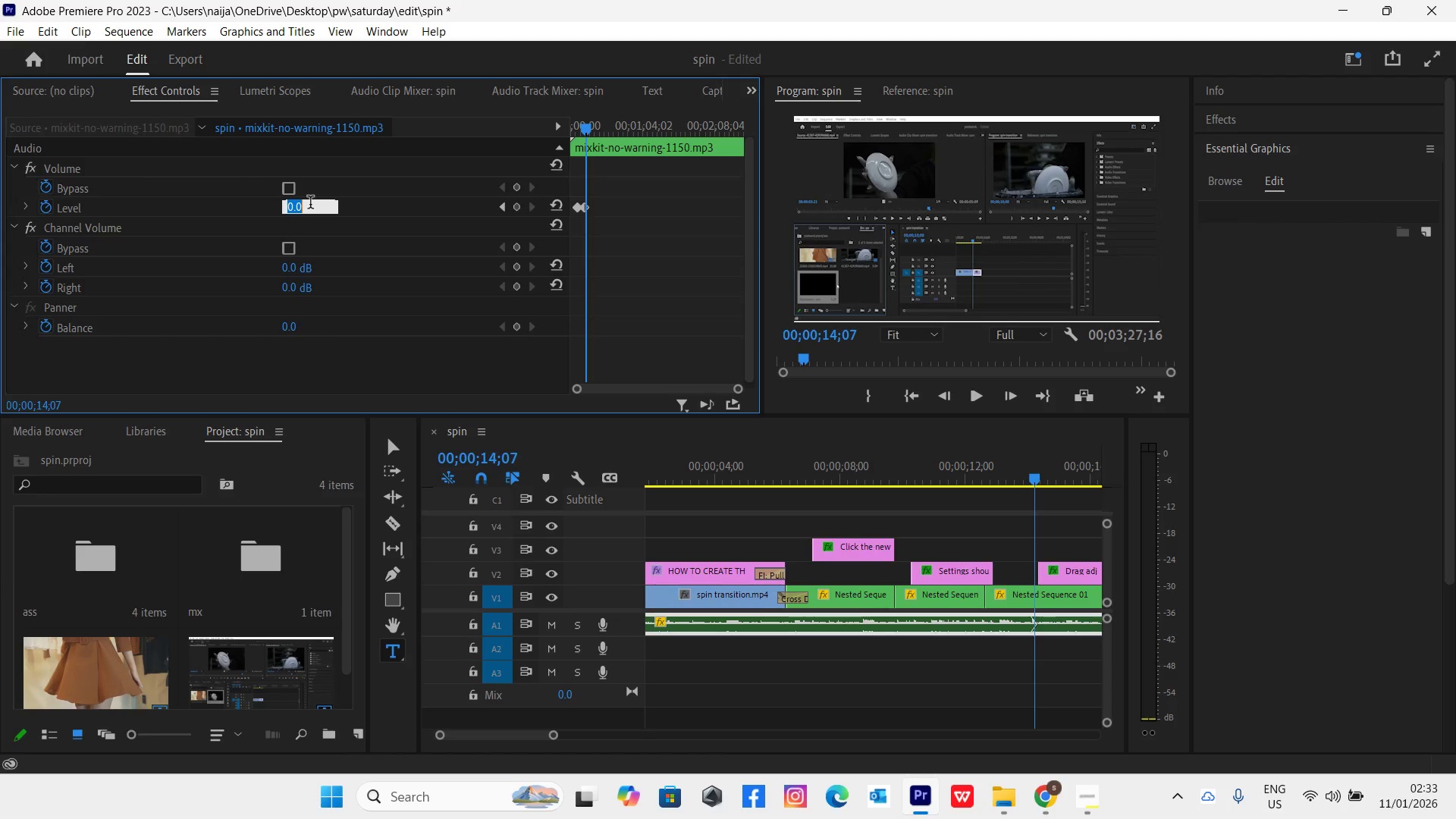 
key(0)
 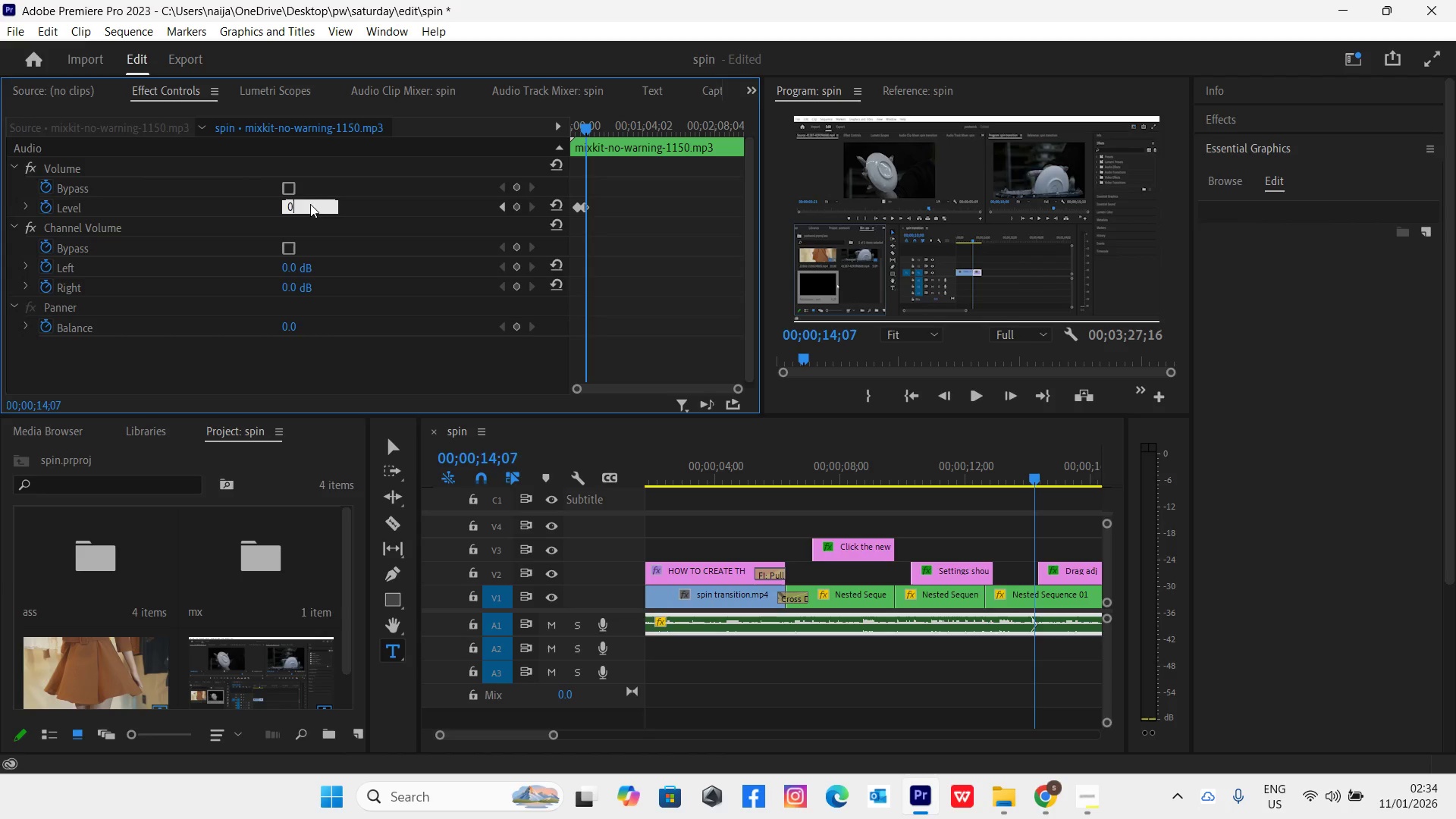 
key(Enter)
 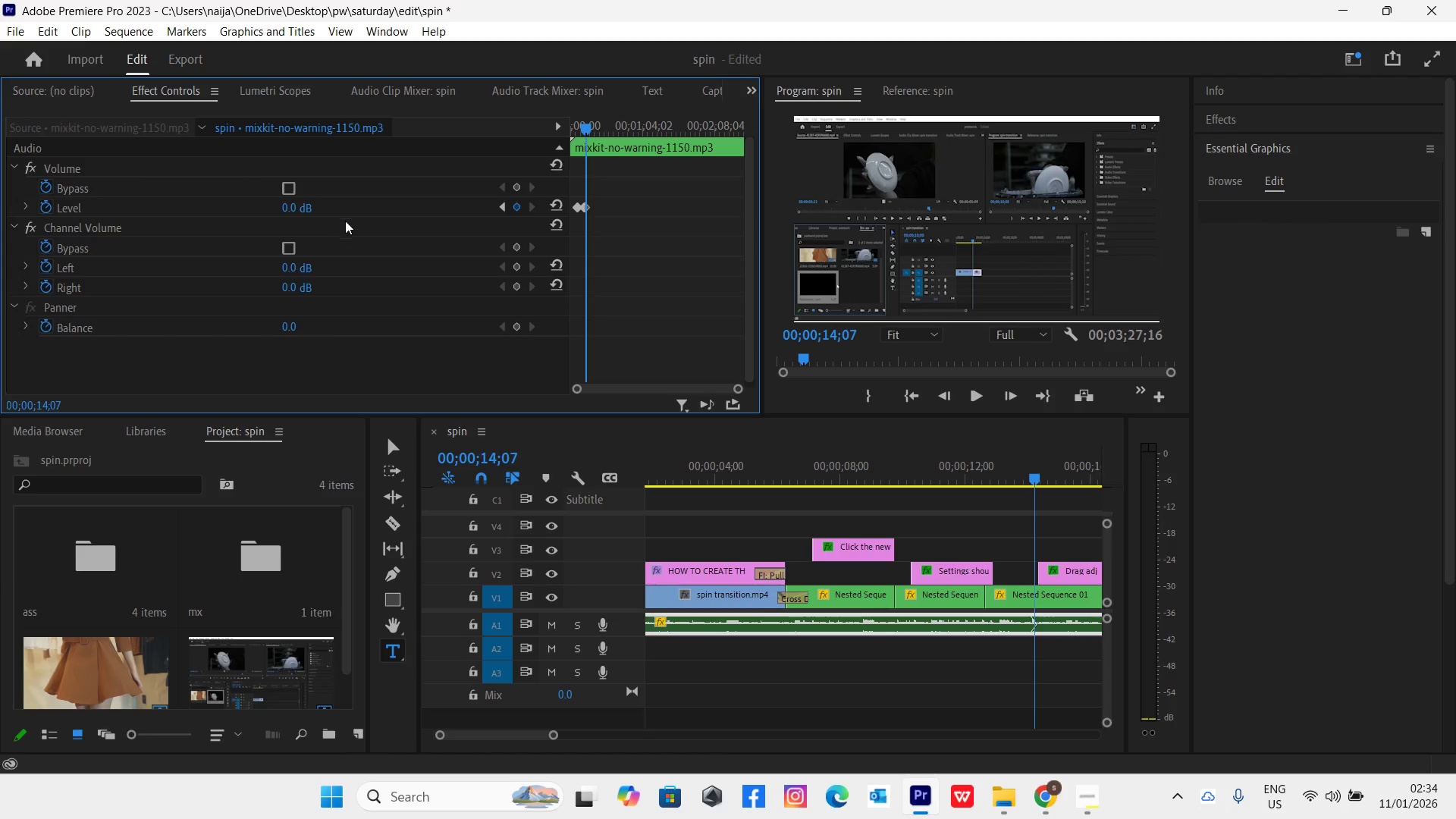 
key(Space)
 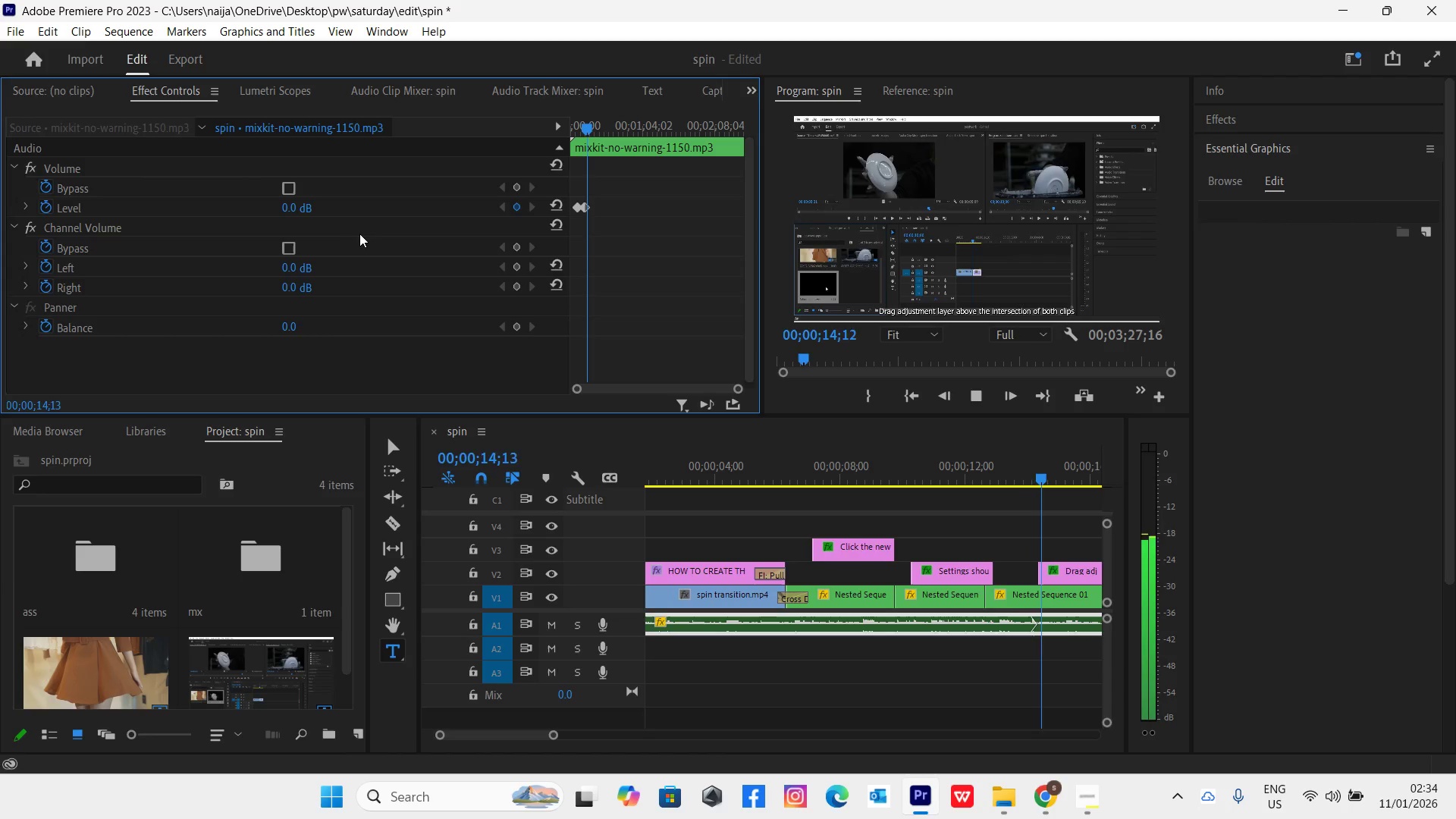 
key(Space)
 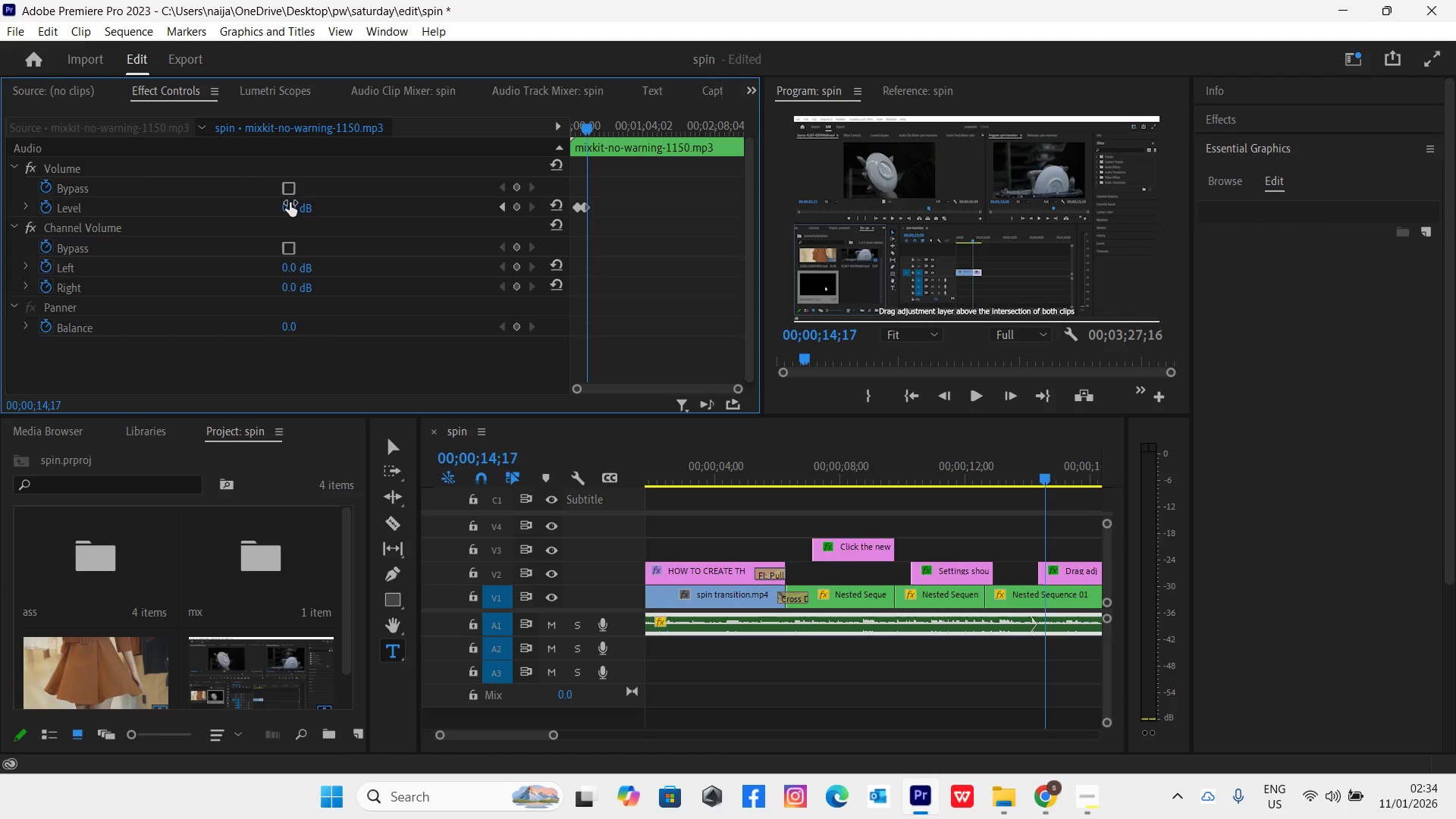 
left_click([291, 205])
 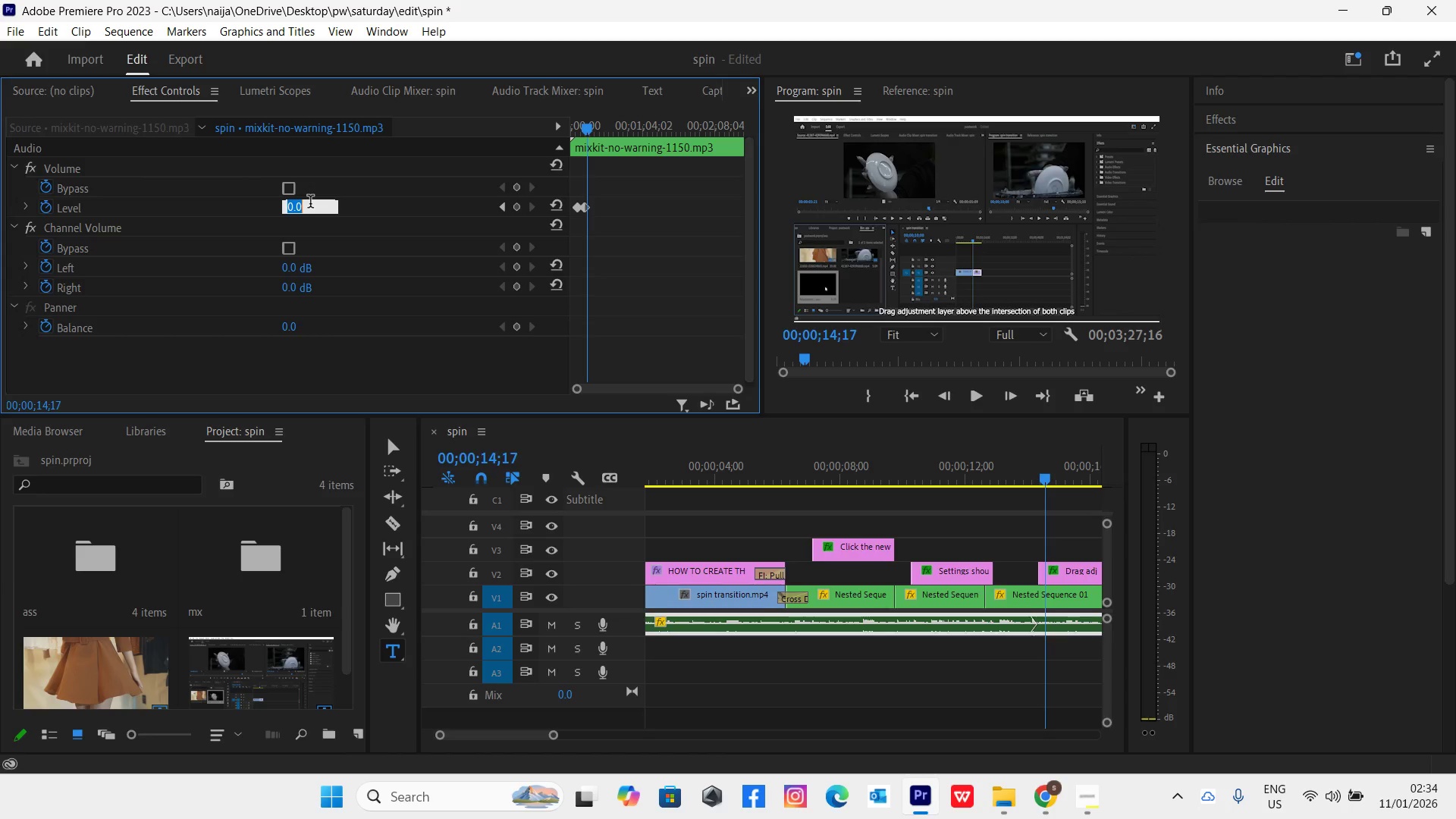 
type(-10)
 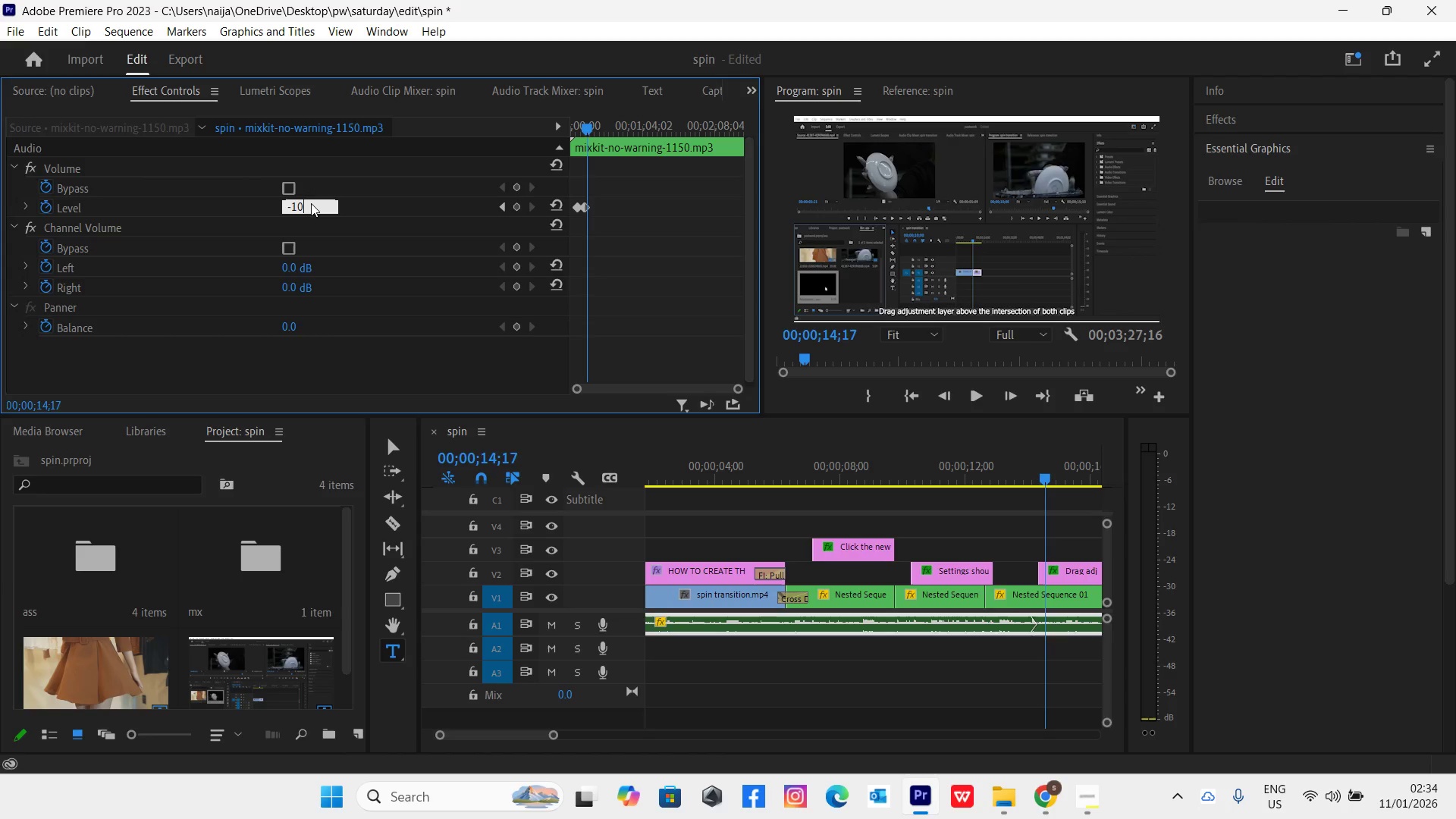 
key(Enter)
 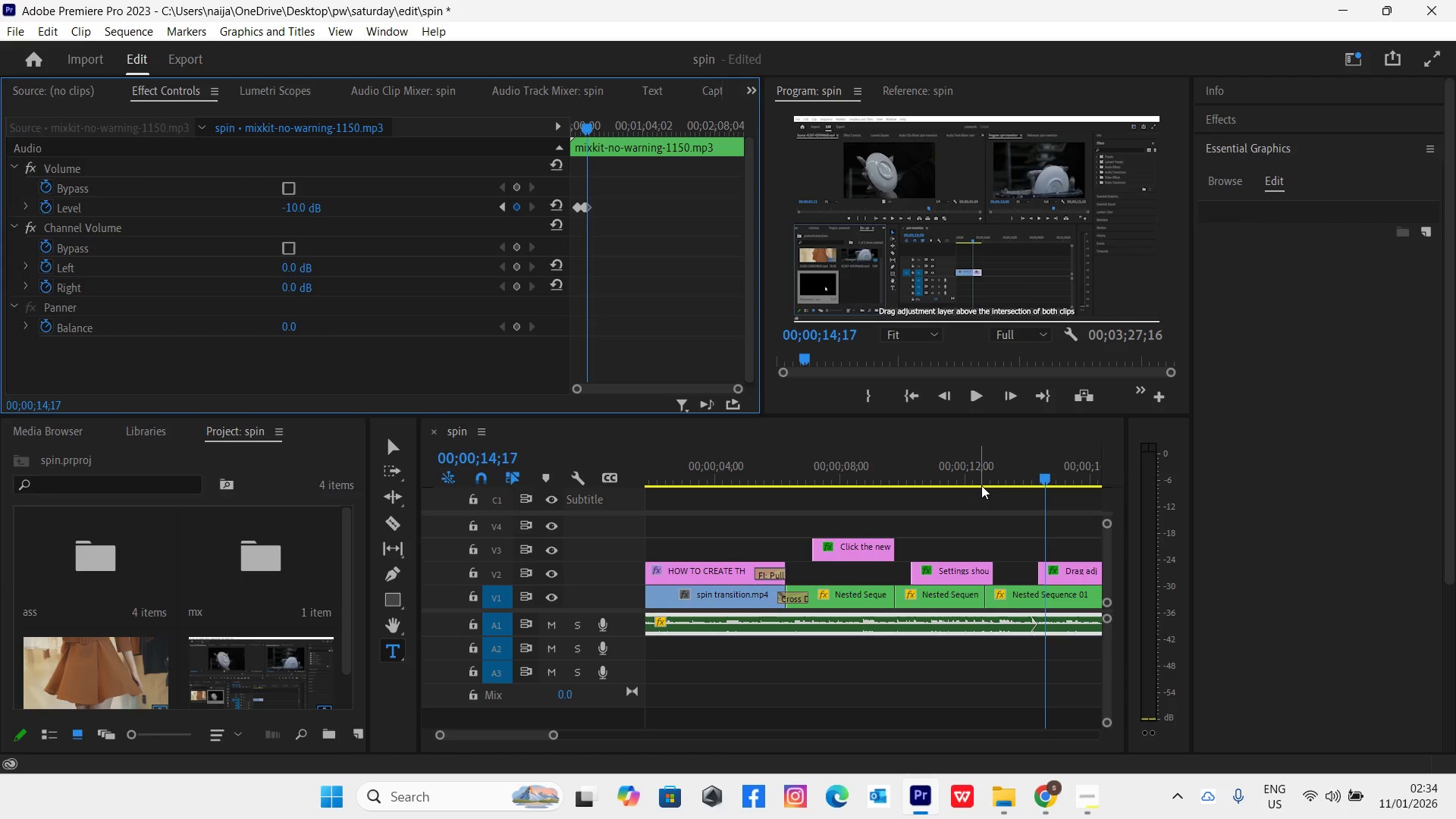 
left_click([975, 474])
 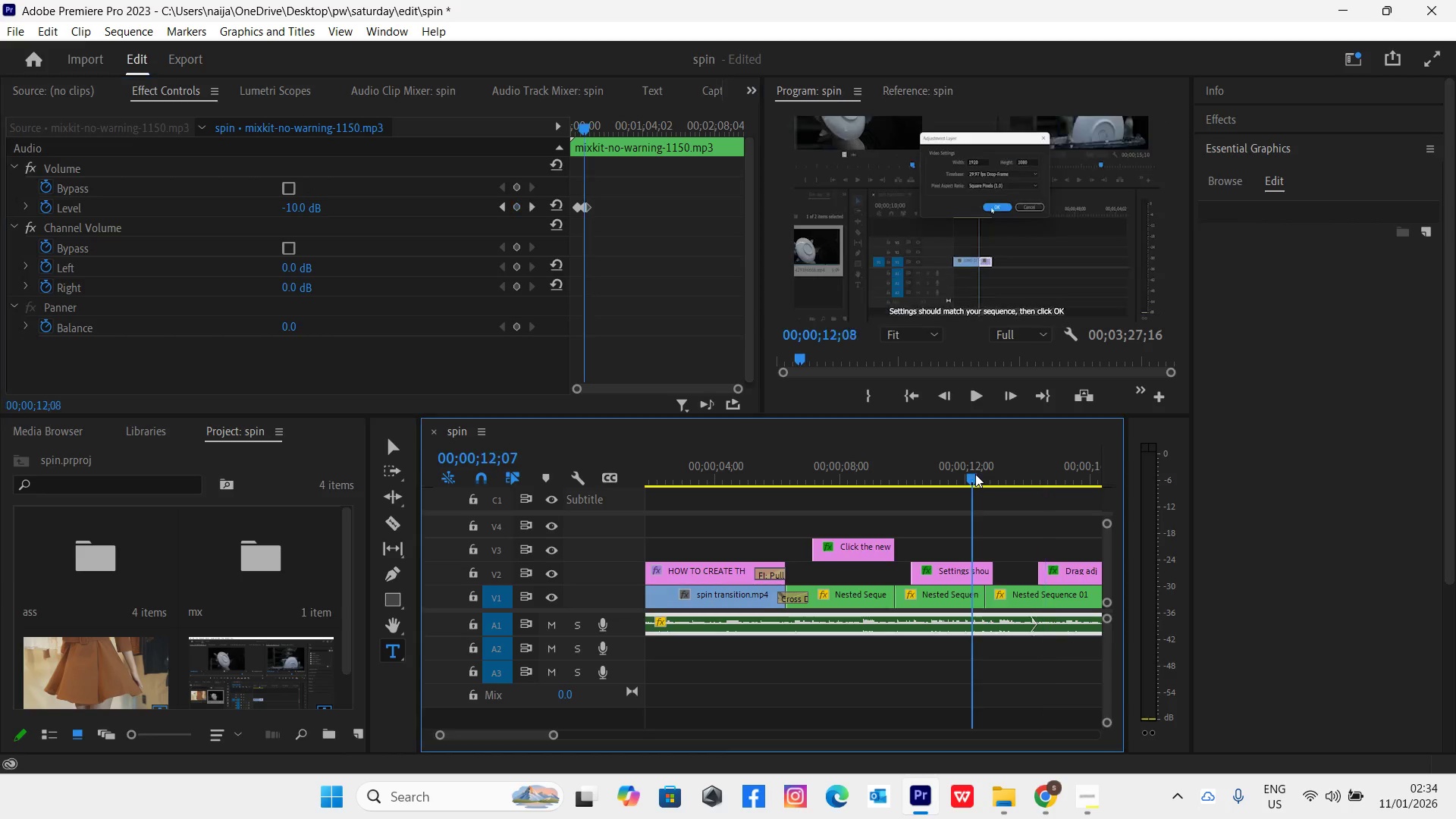 
key(Space)
 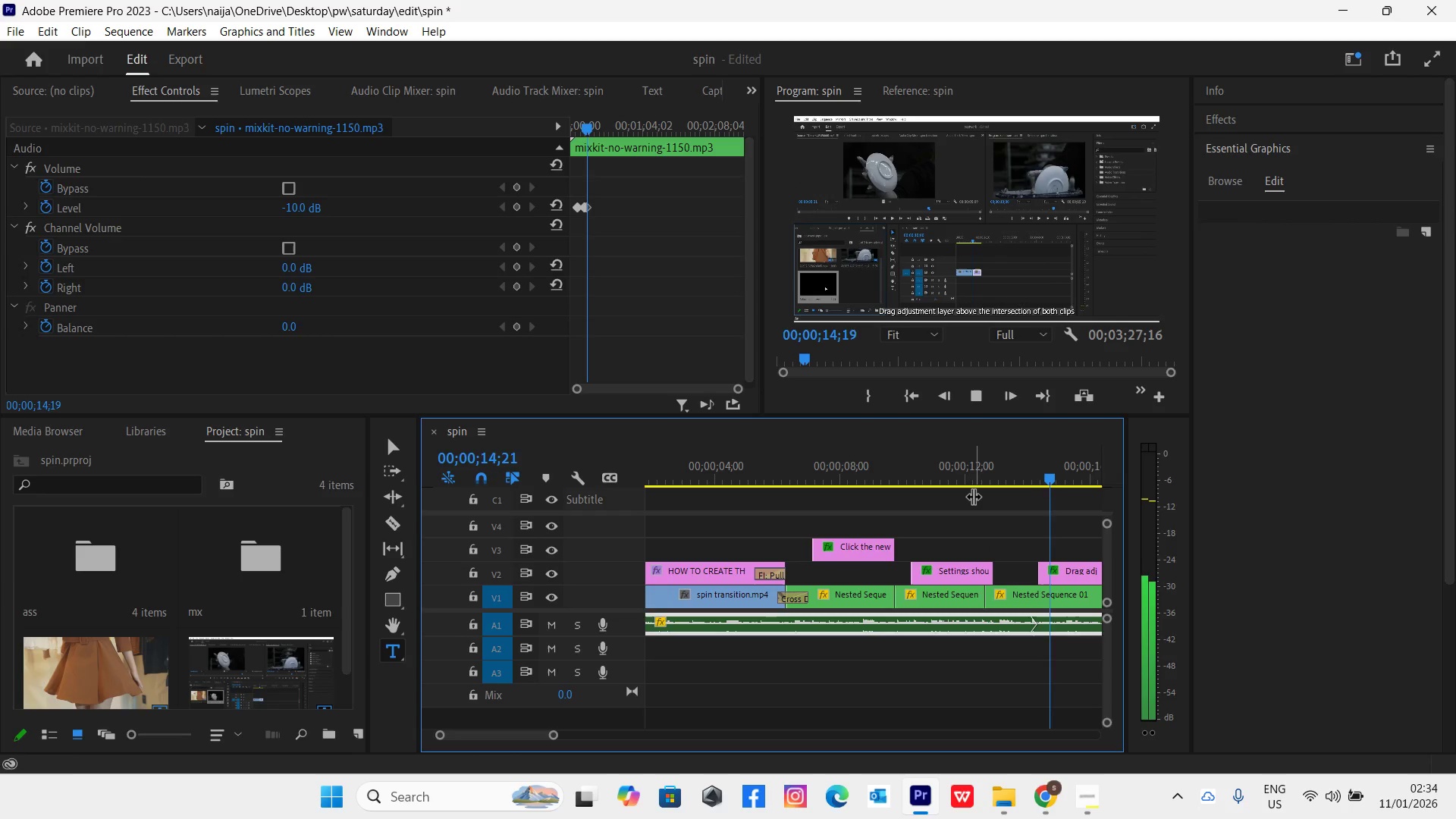 
key(Minus)
 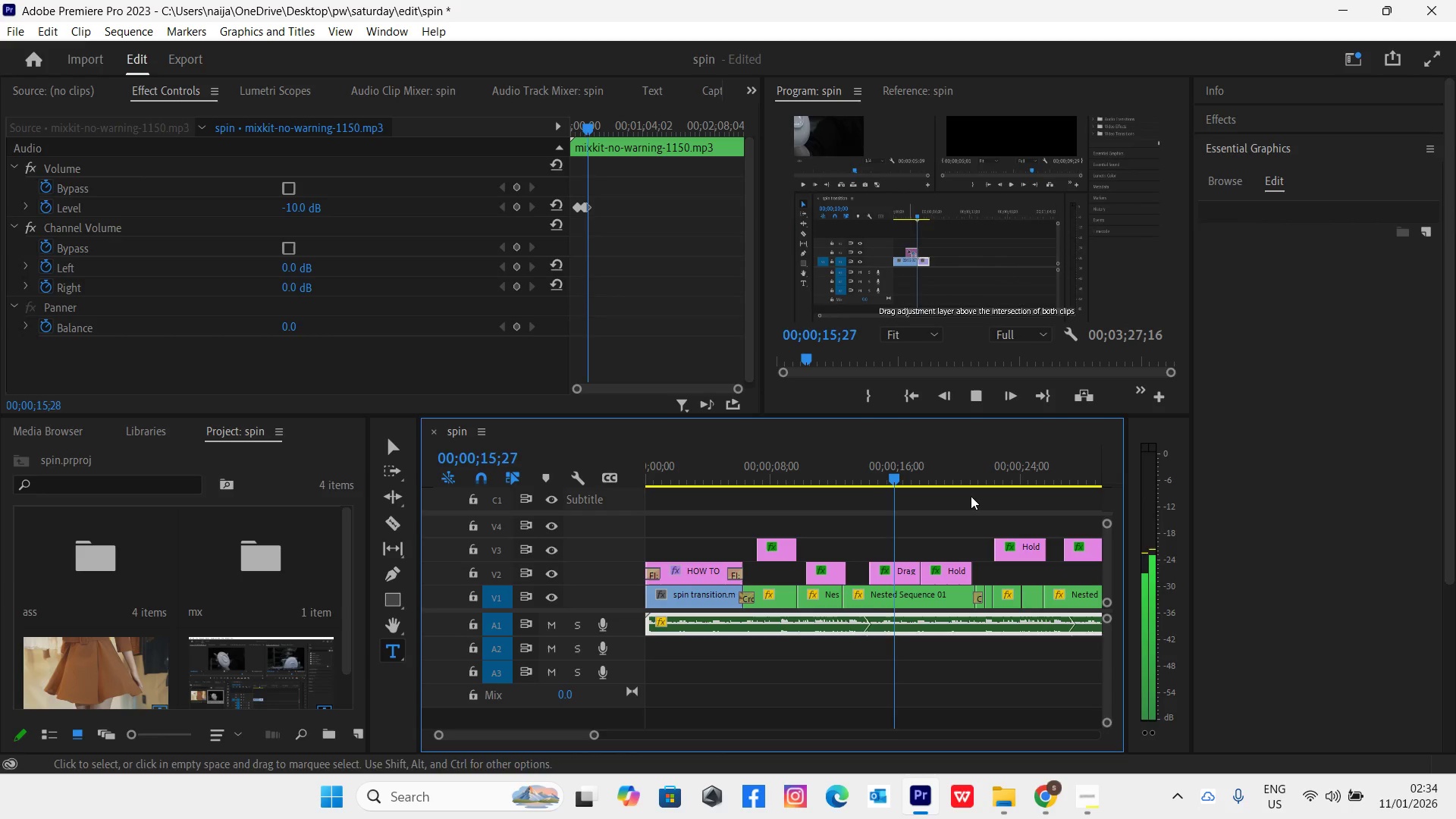 
key(Space)
 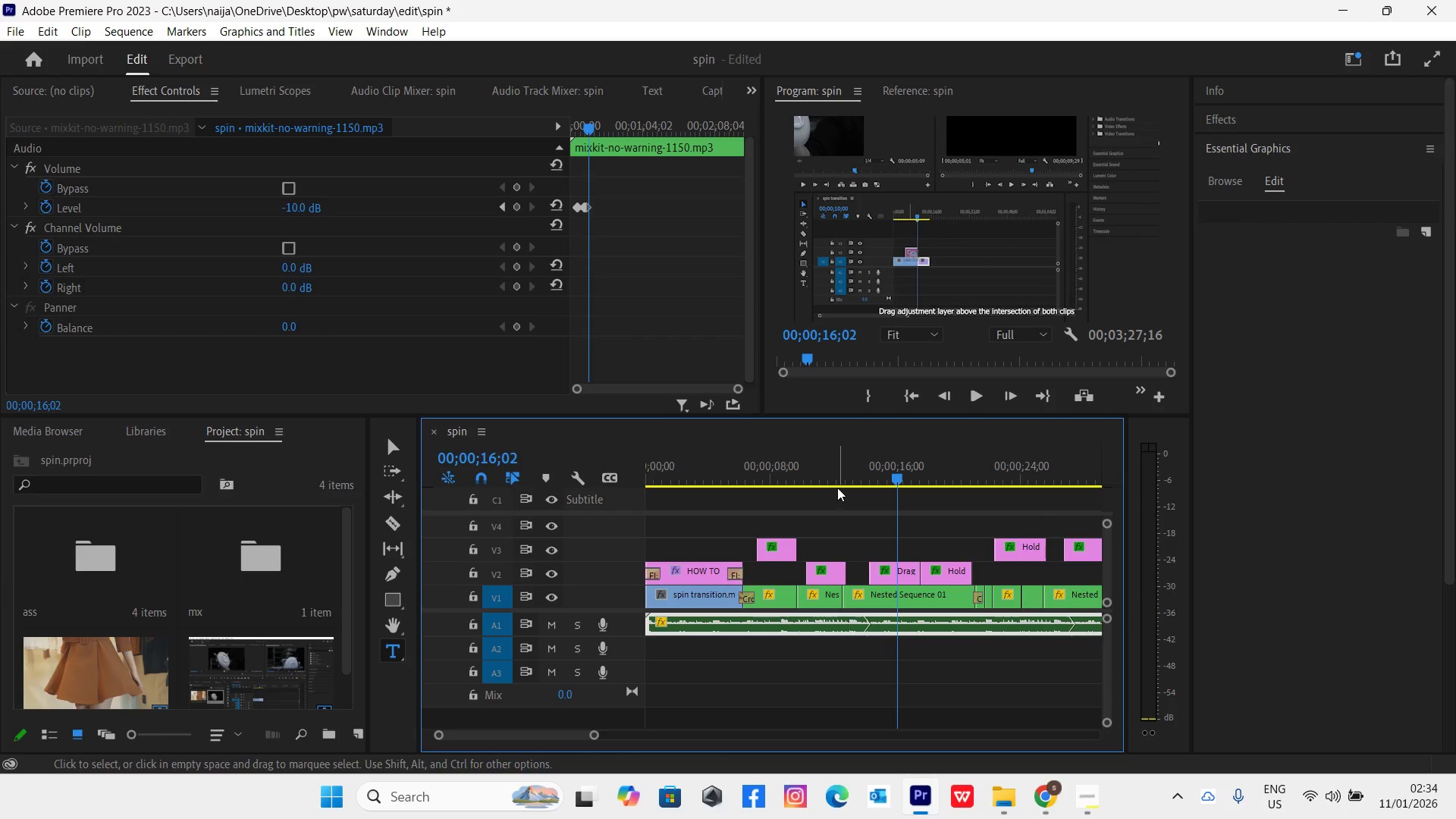 
left_click([843, 472])
 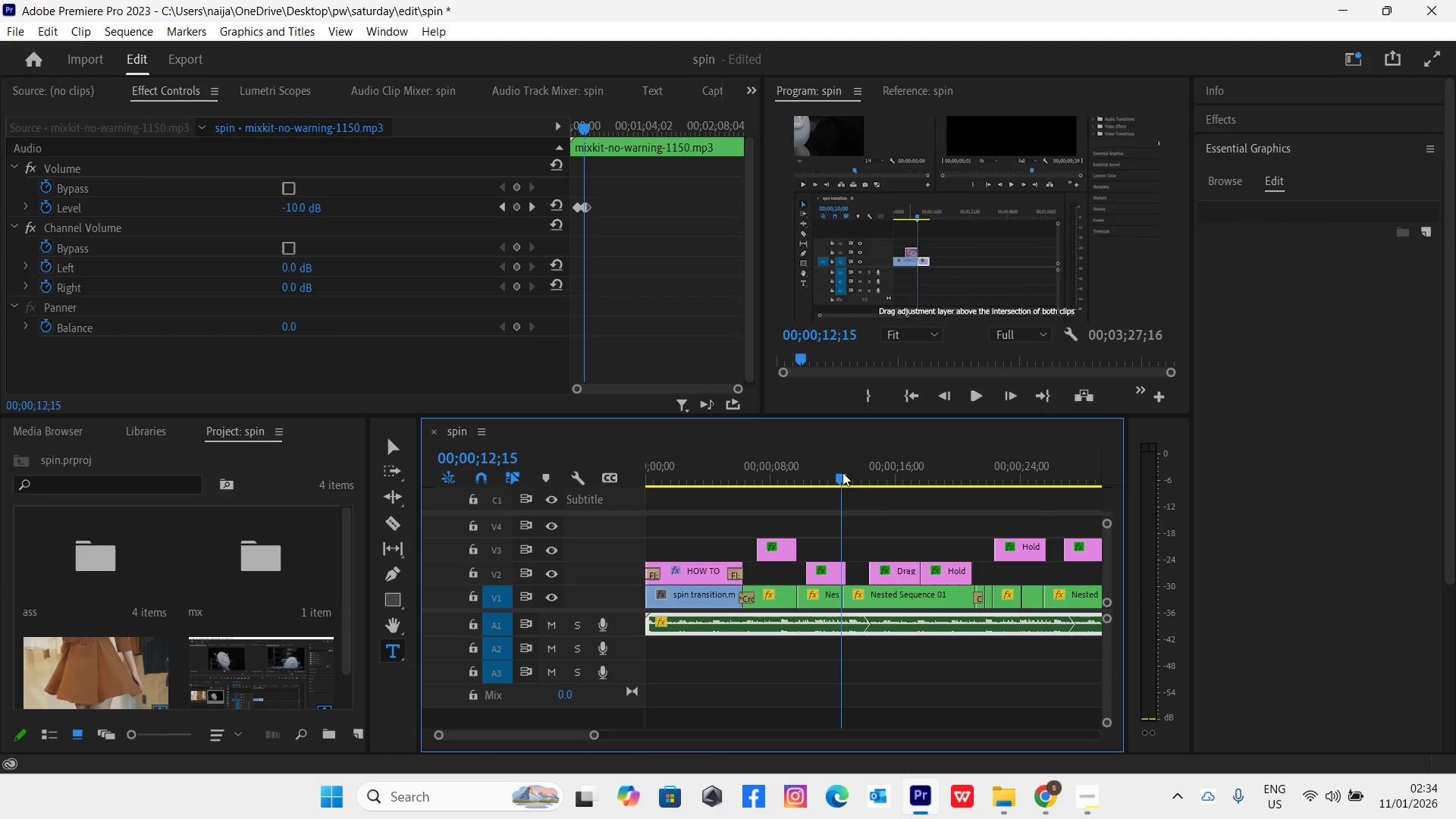 
key(Space)
 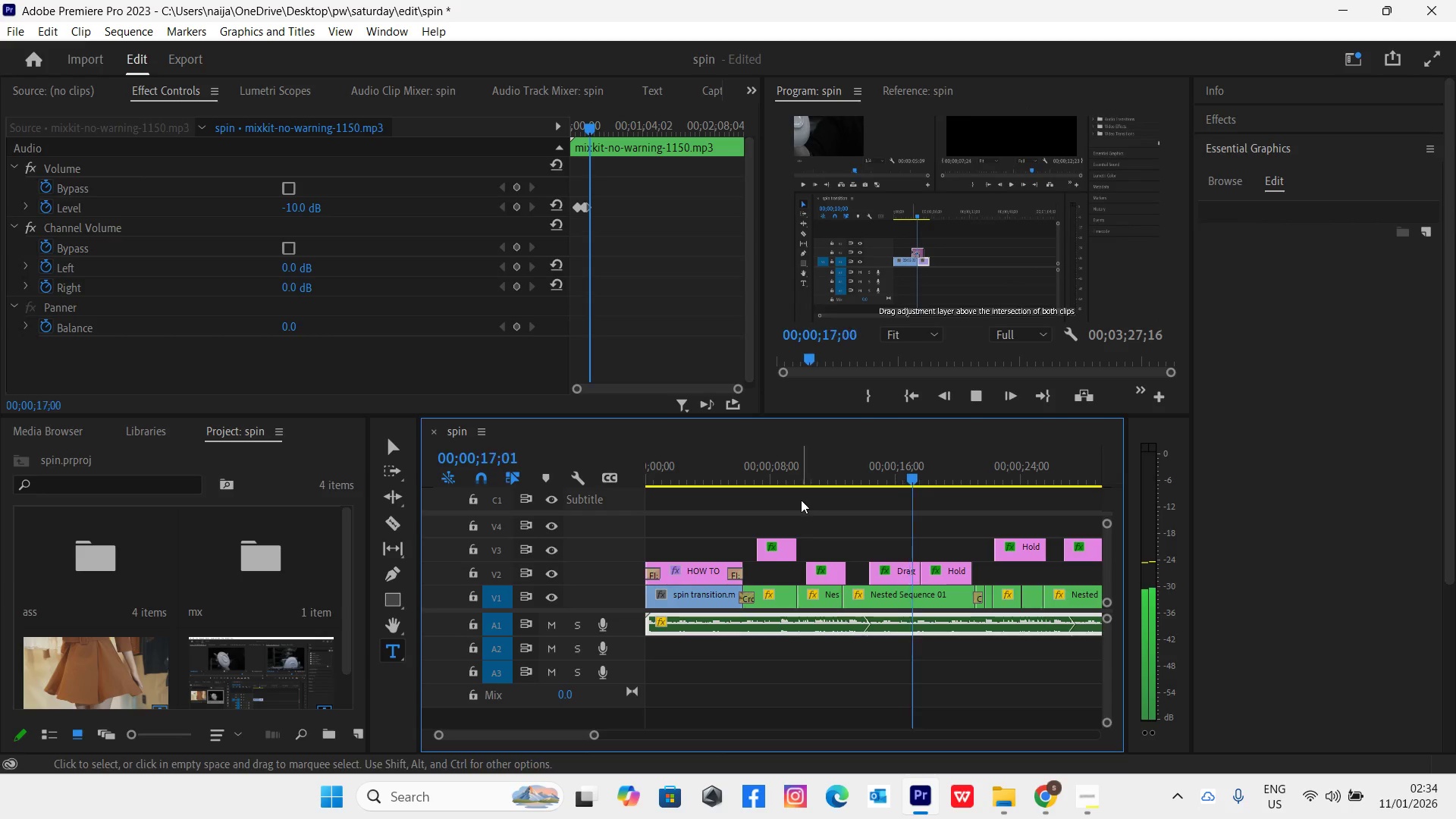 
wait(11.09)
 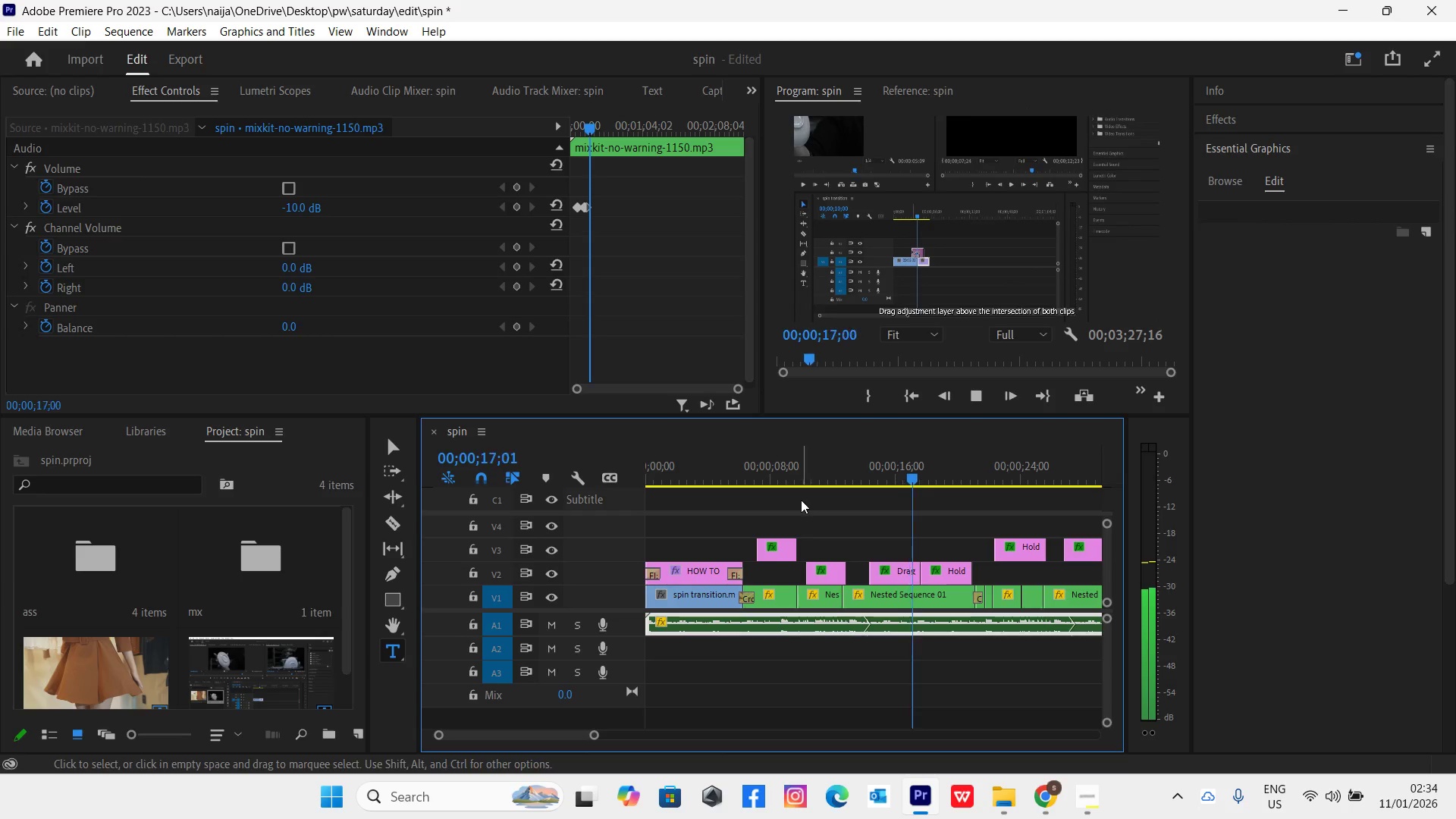 
key(Space)
 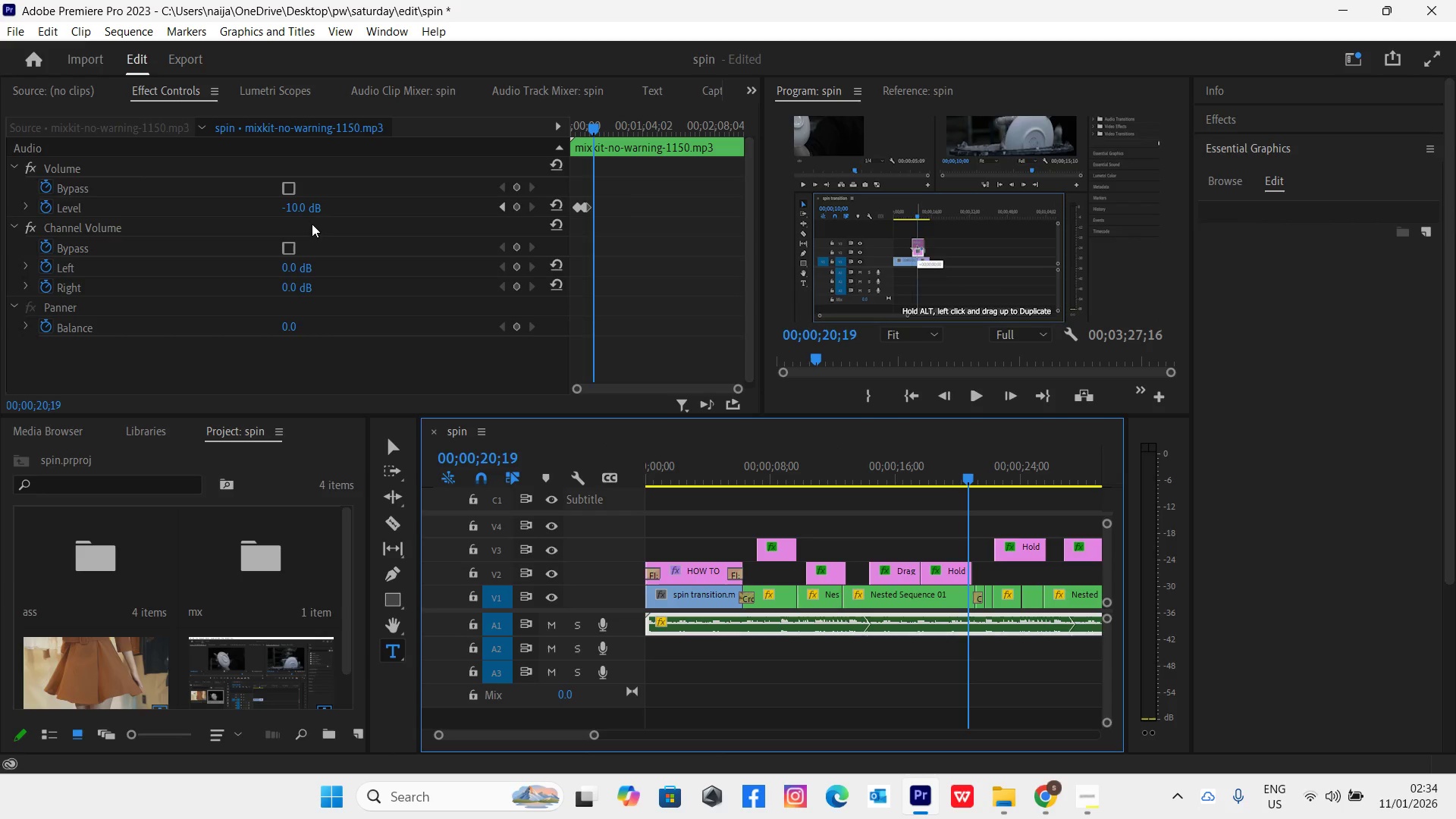 
left_click([293, 210])
 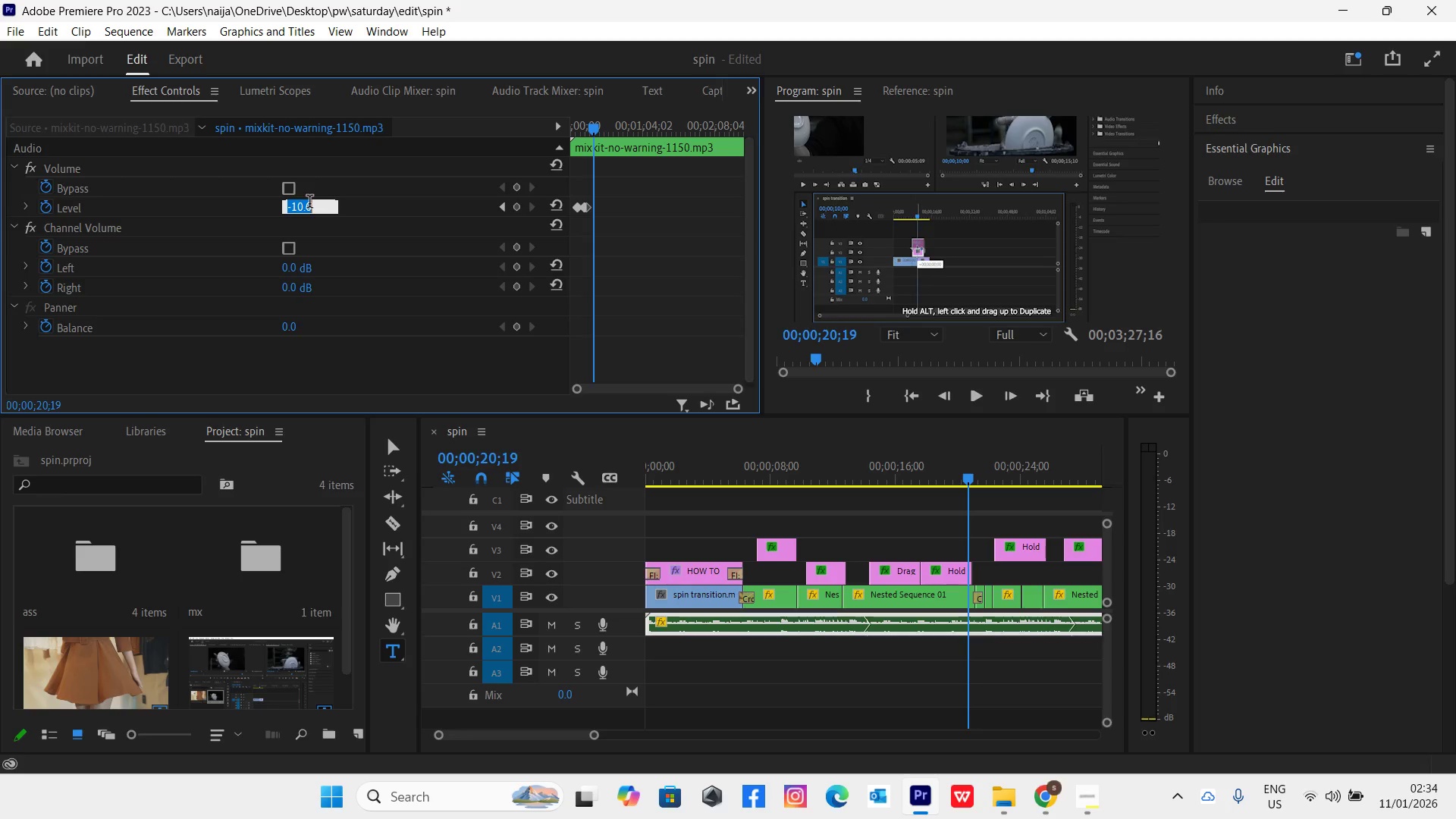 
type(-10)
 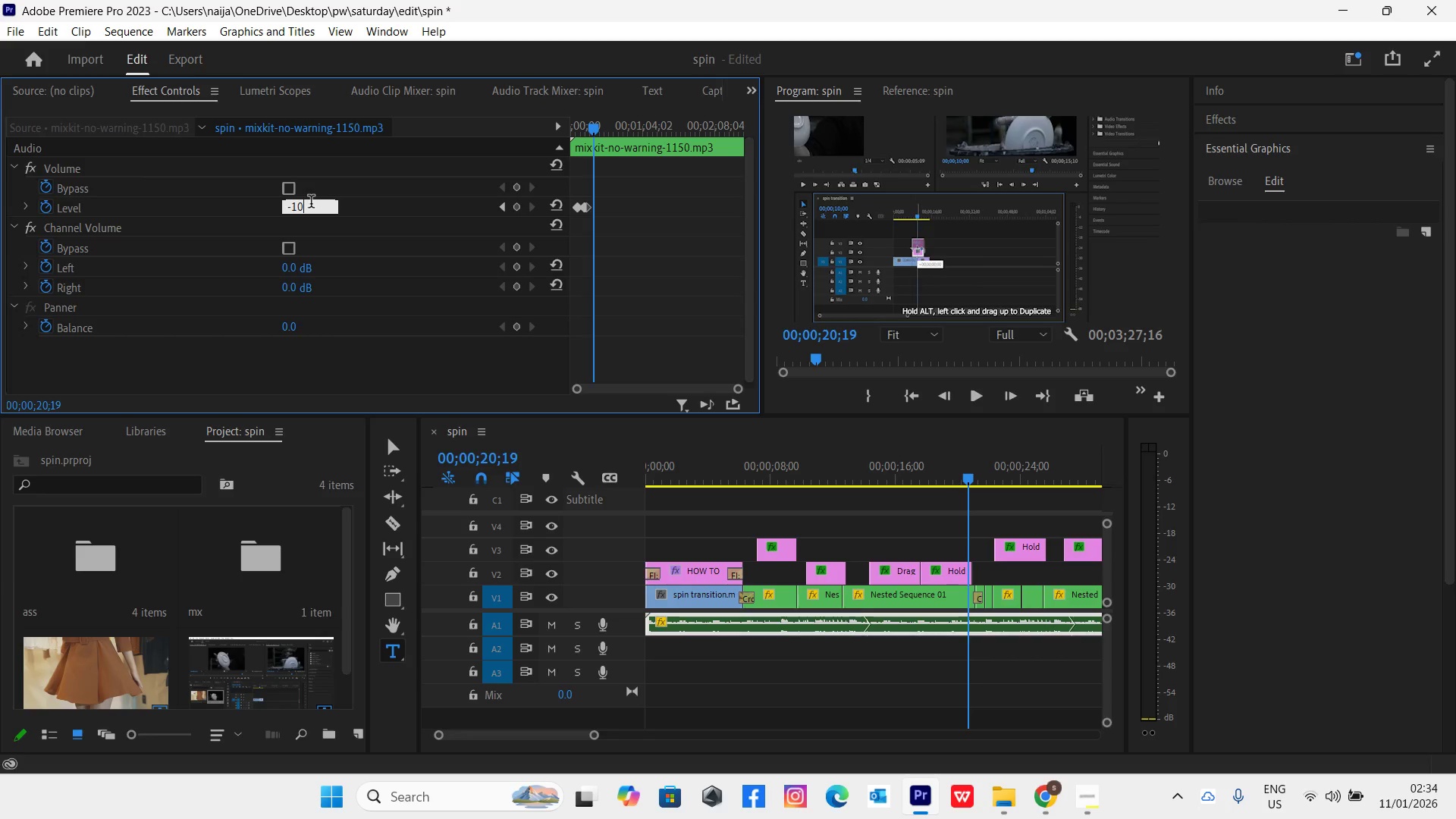 
key(Enter)
 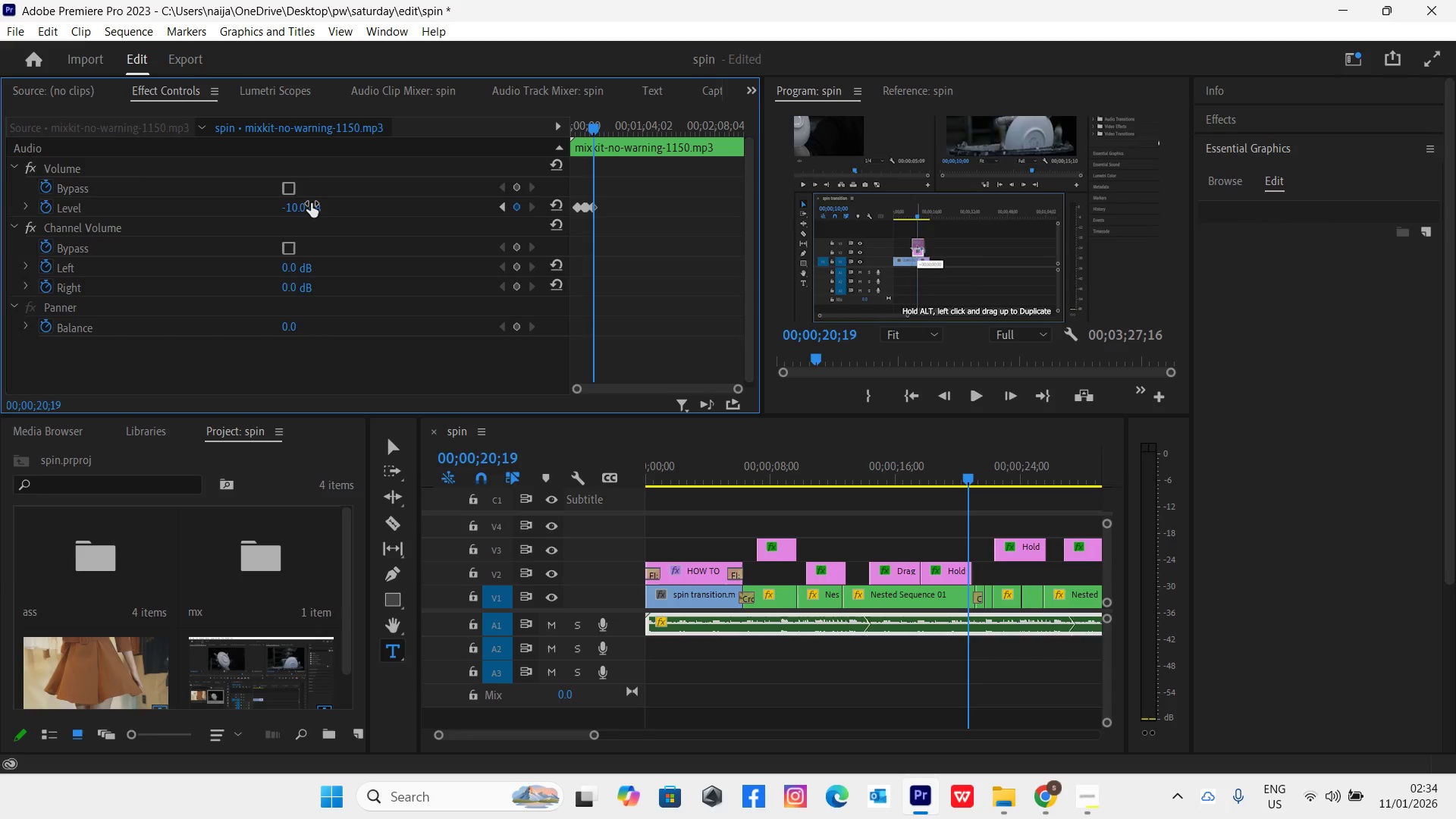 
key(Space)
 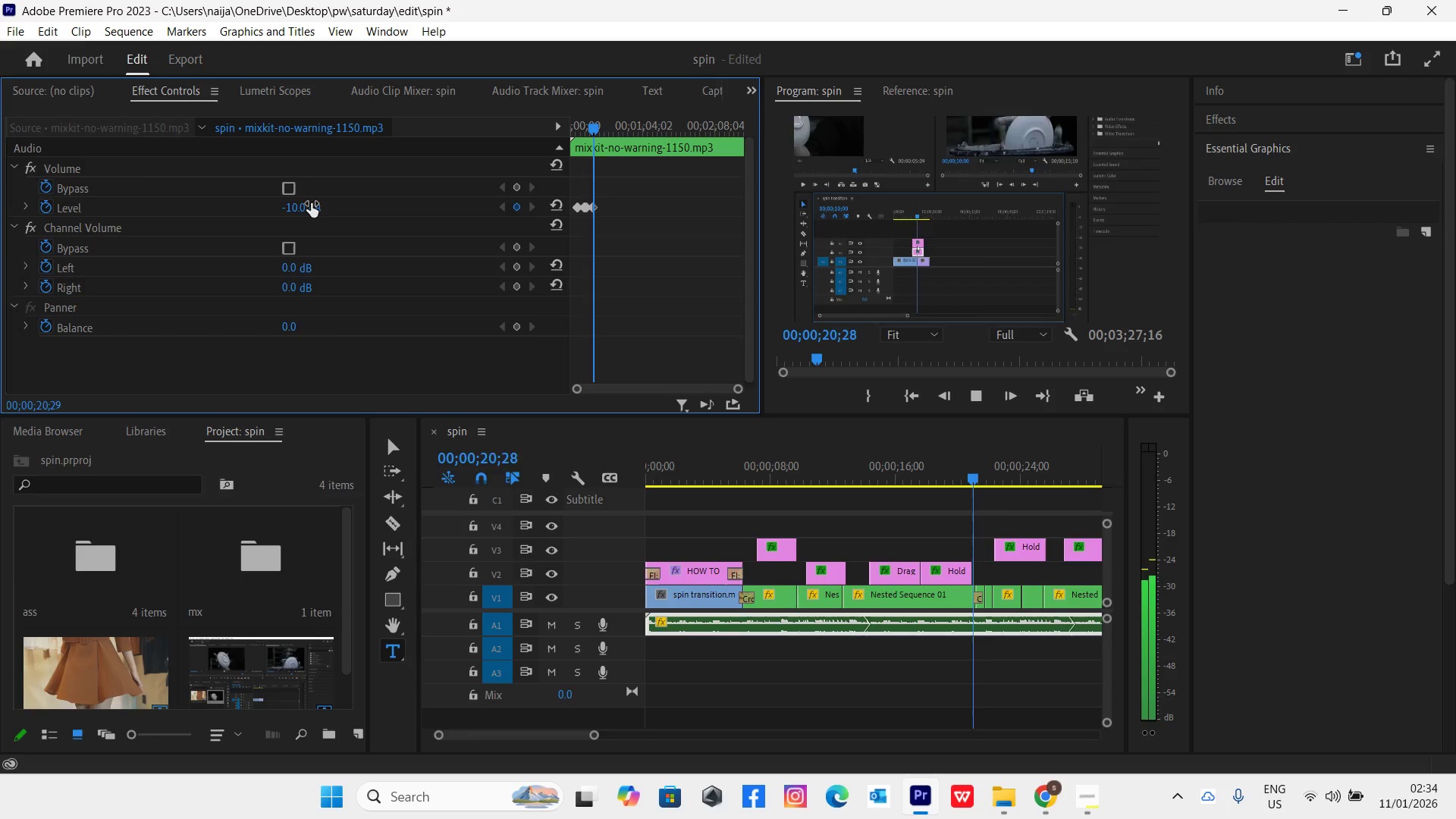 
key(Space)
 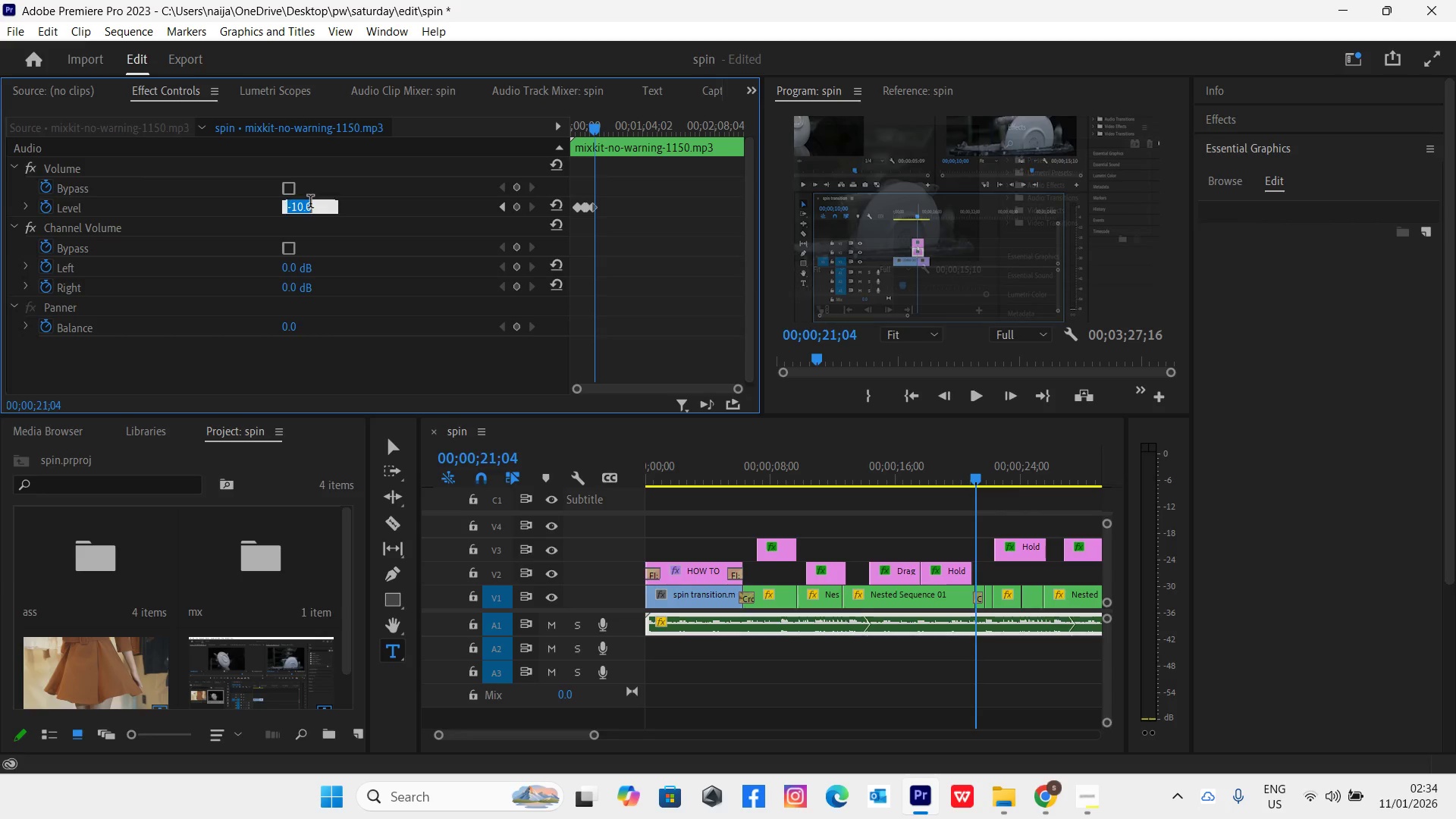 
key(0)
 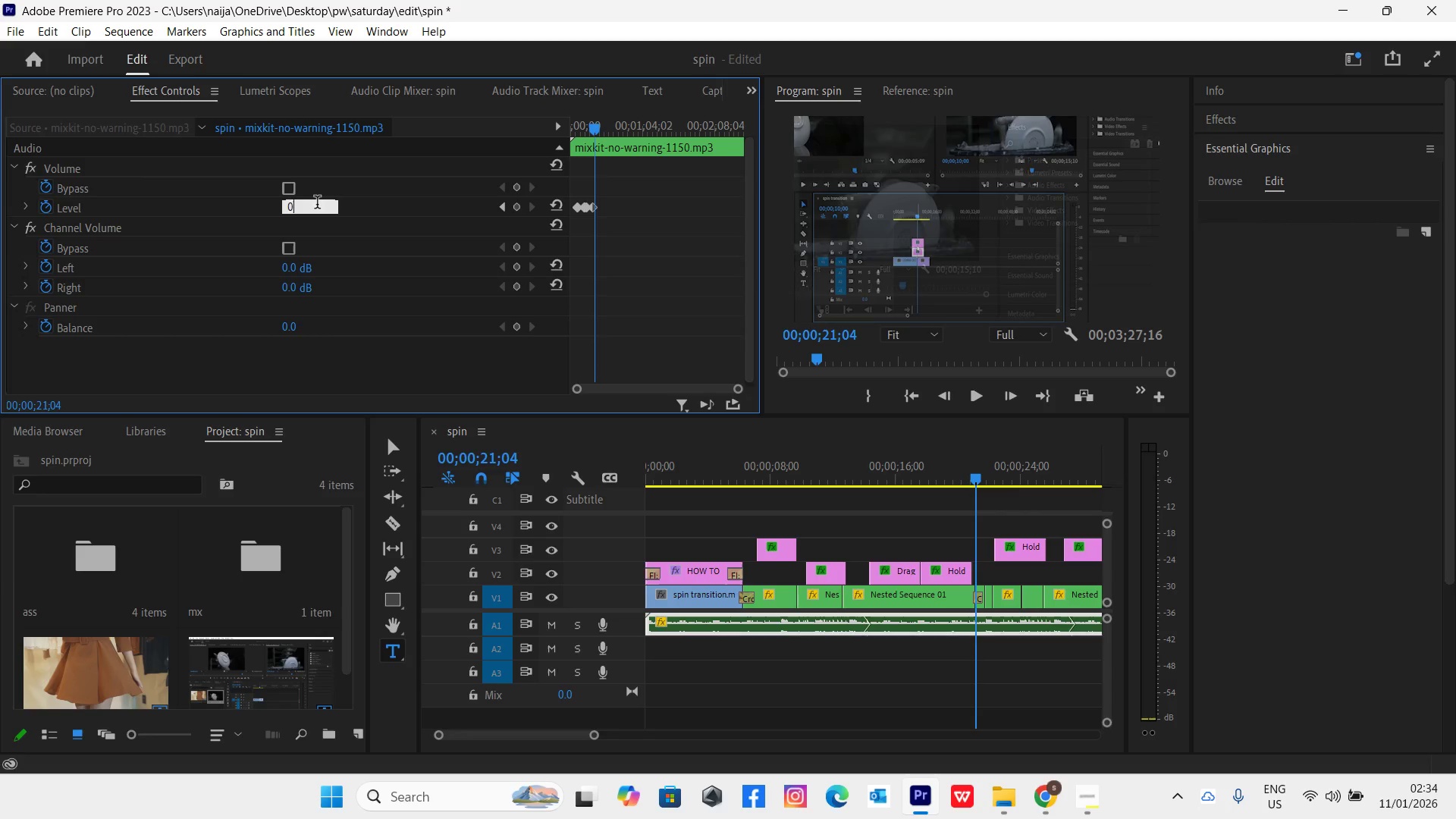 
key(Enter)
 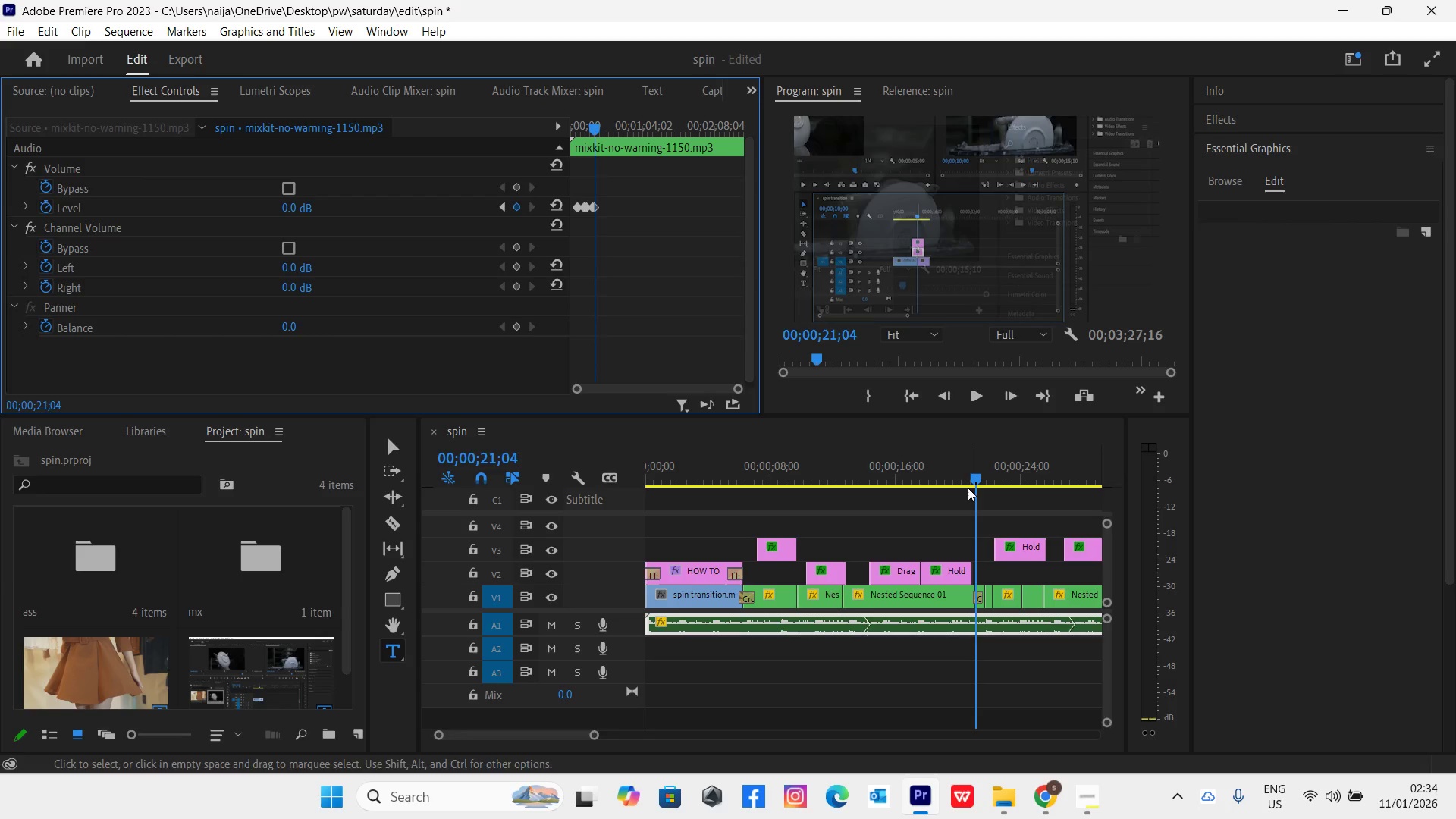 
left_click([962, 476])
 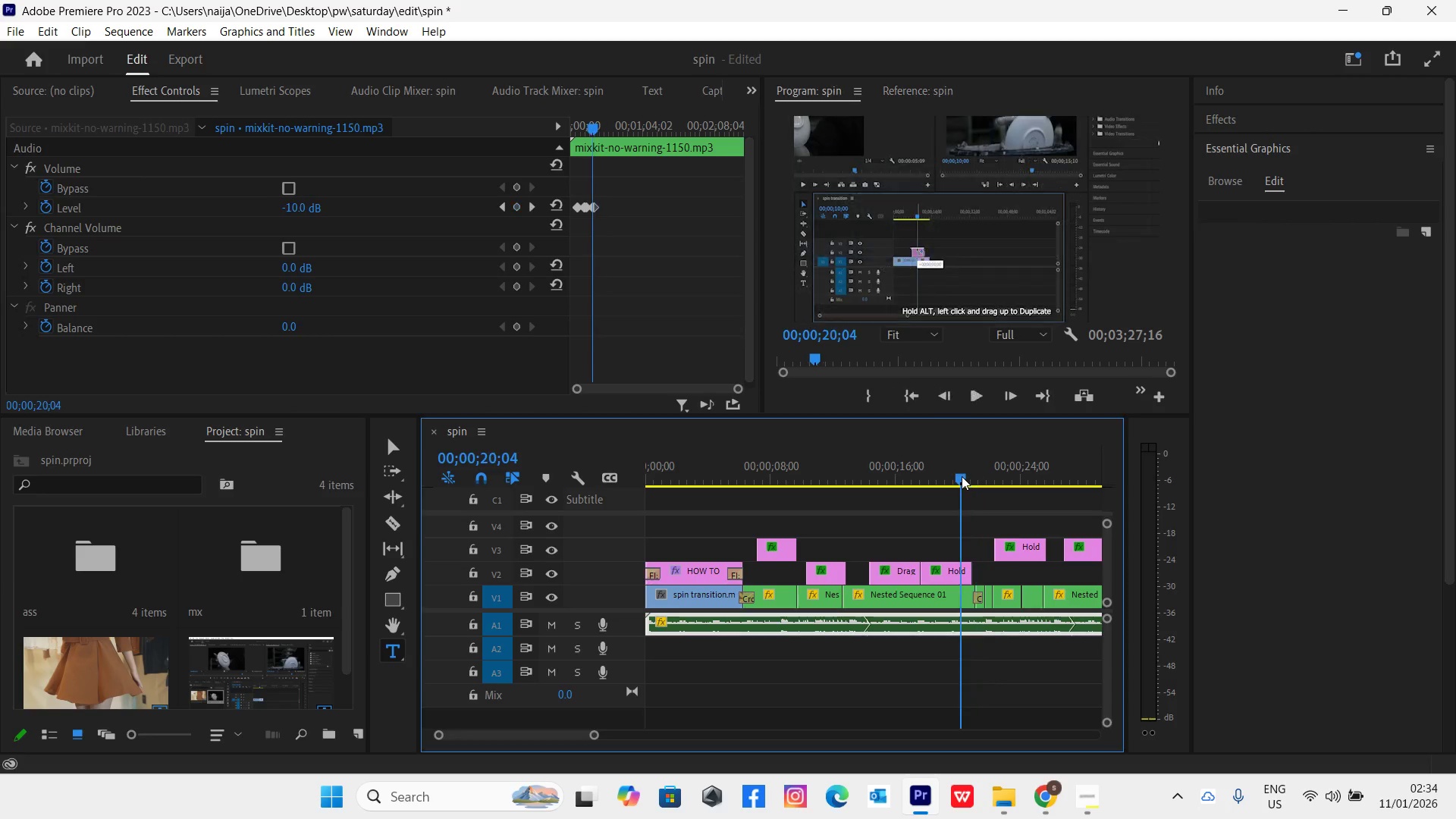 
key(Space)
 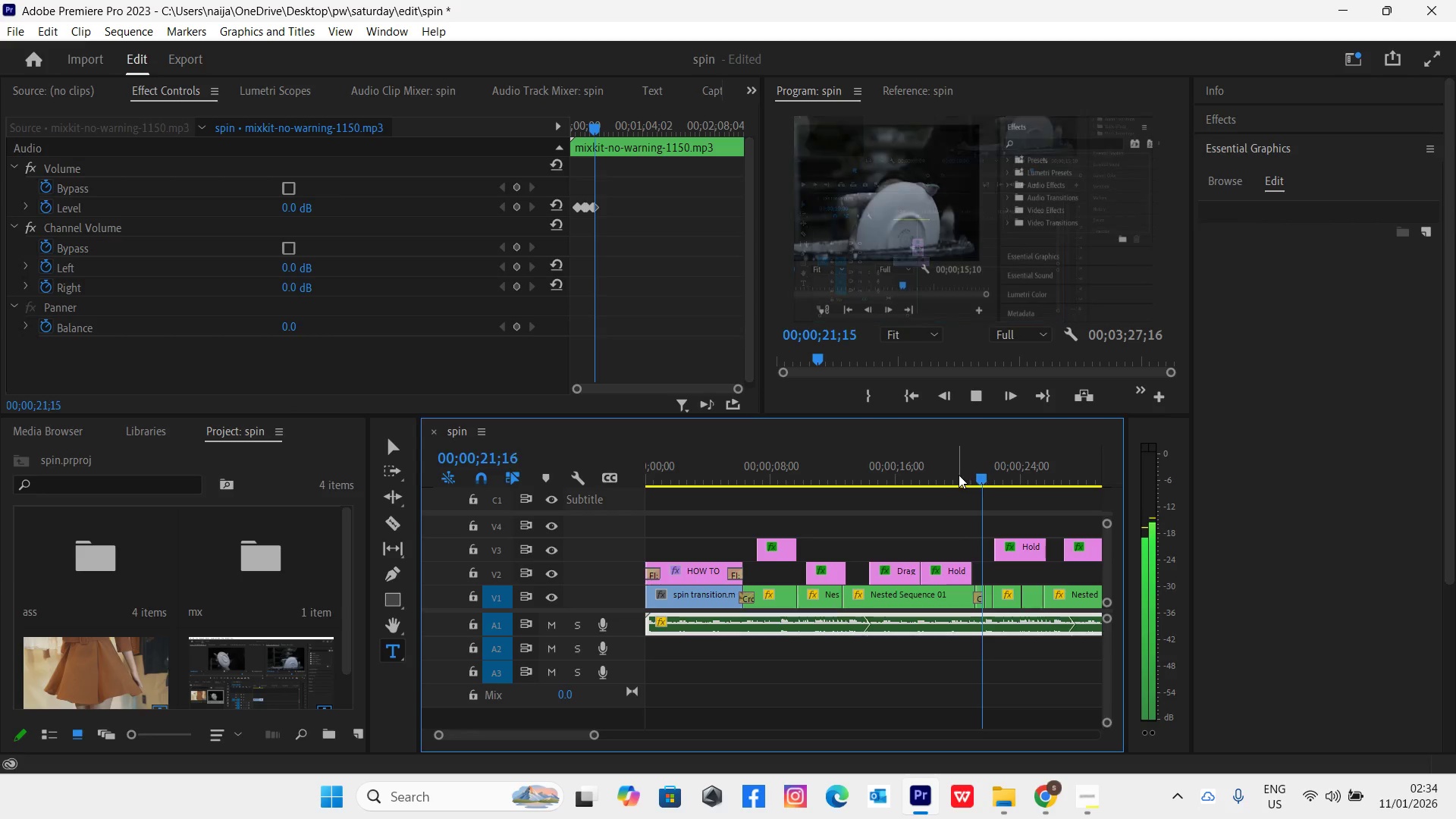 
key(Space)
 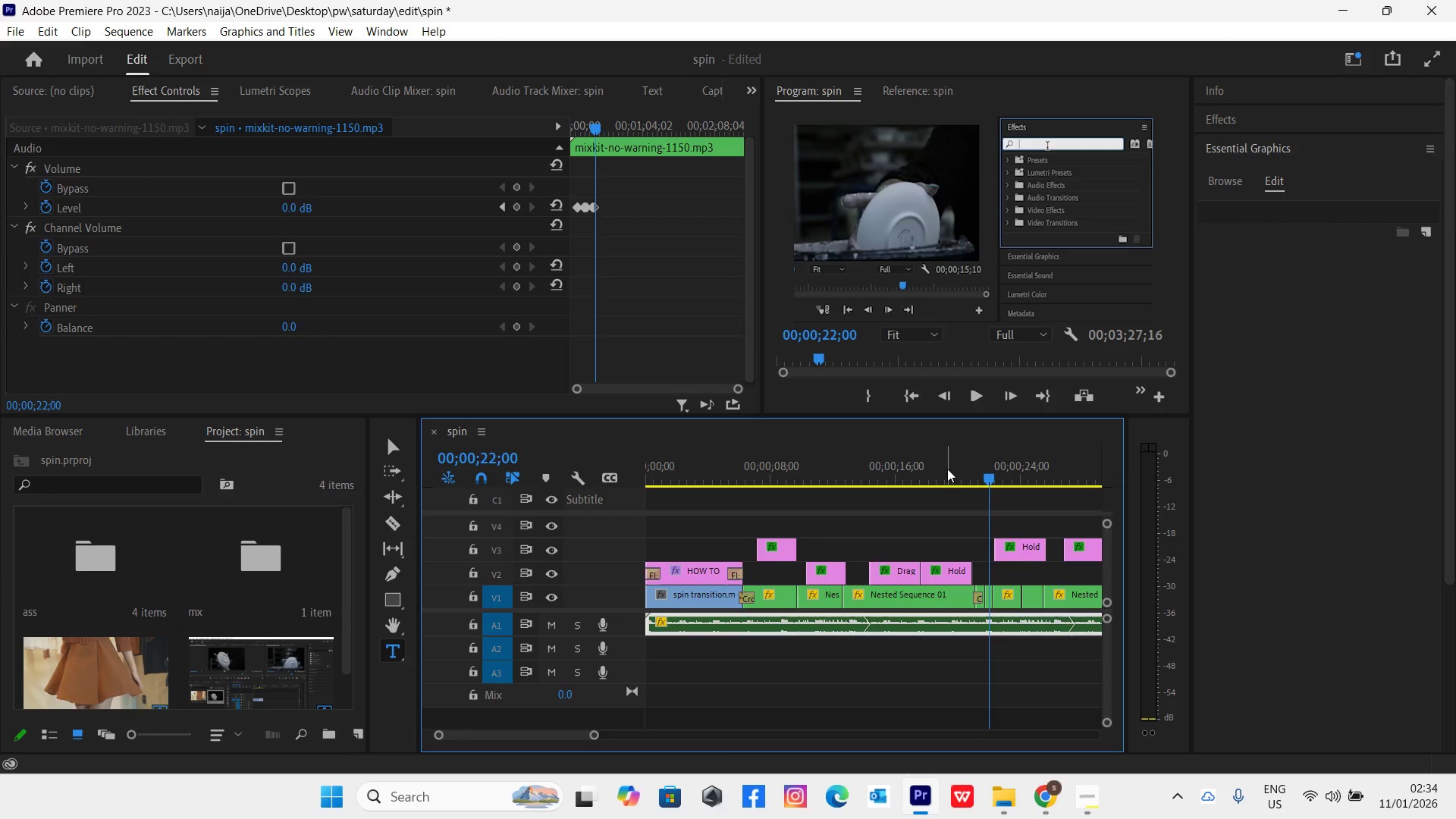 
key(Space)
 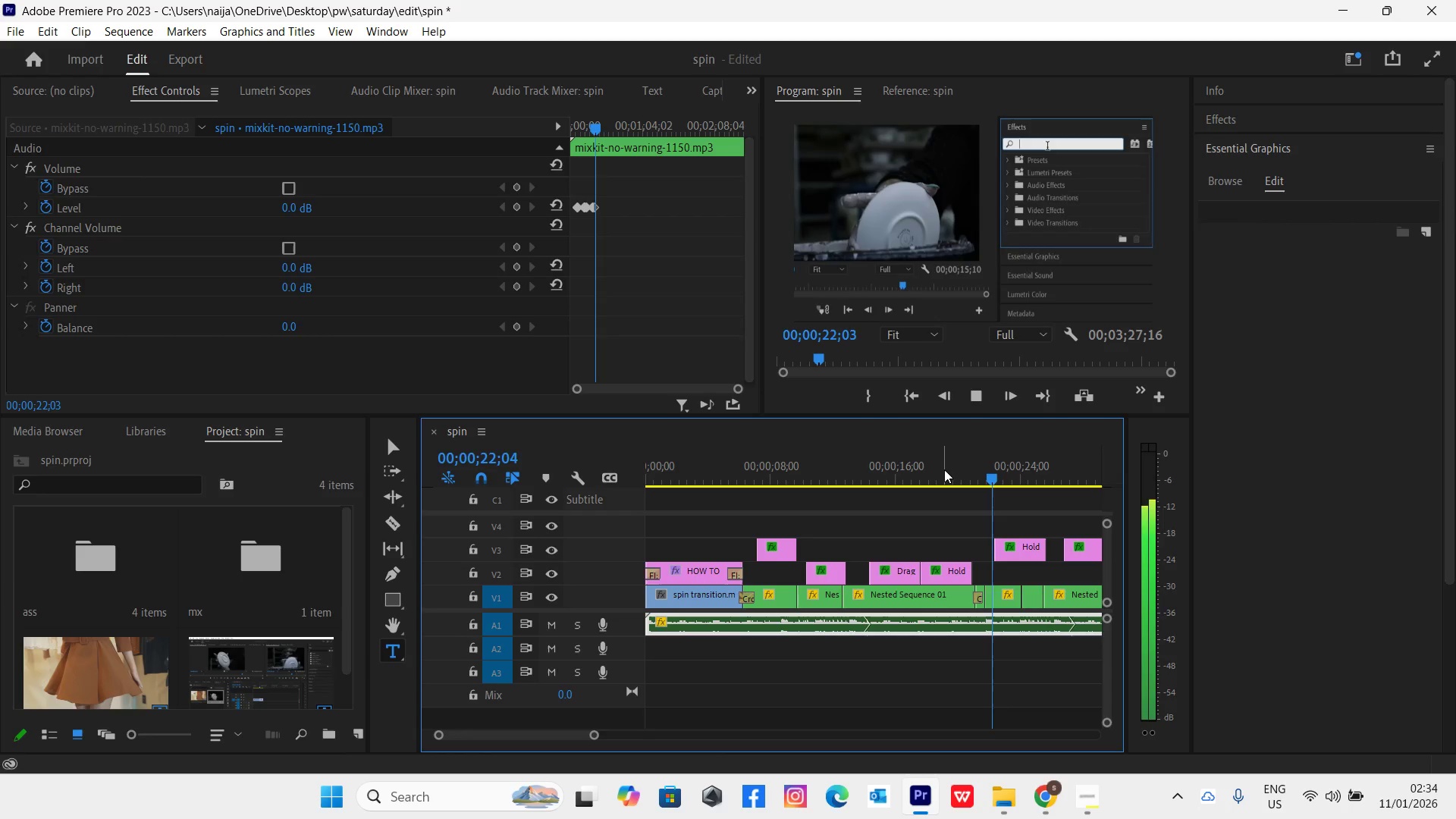 
key(Space)
 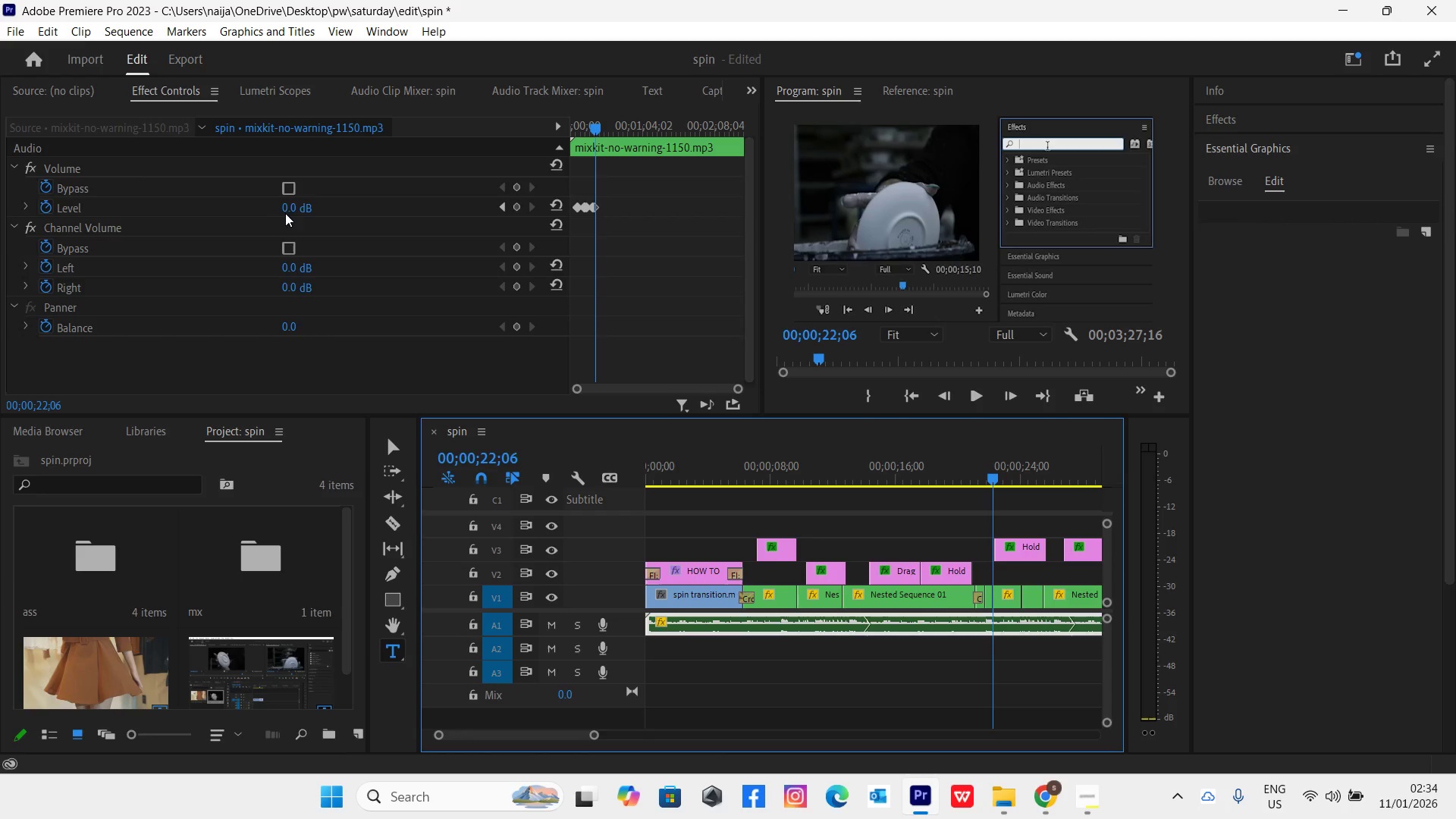 
left_click([289, 209])
 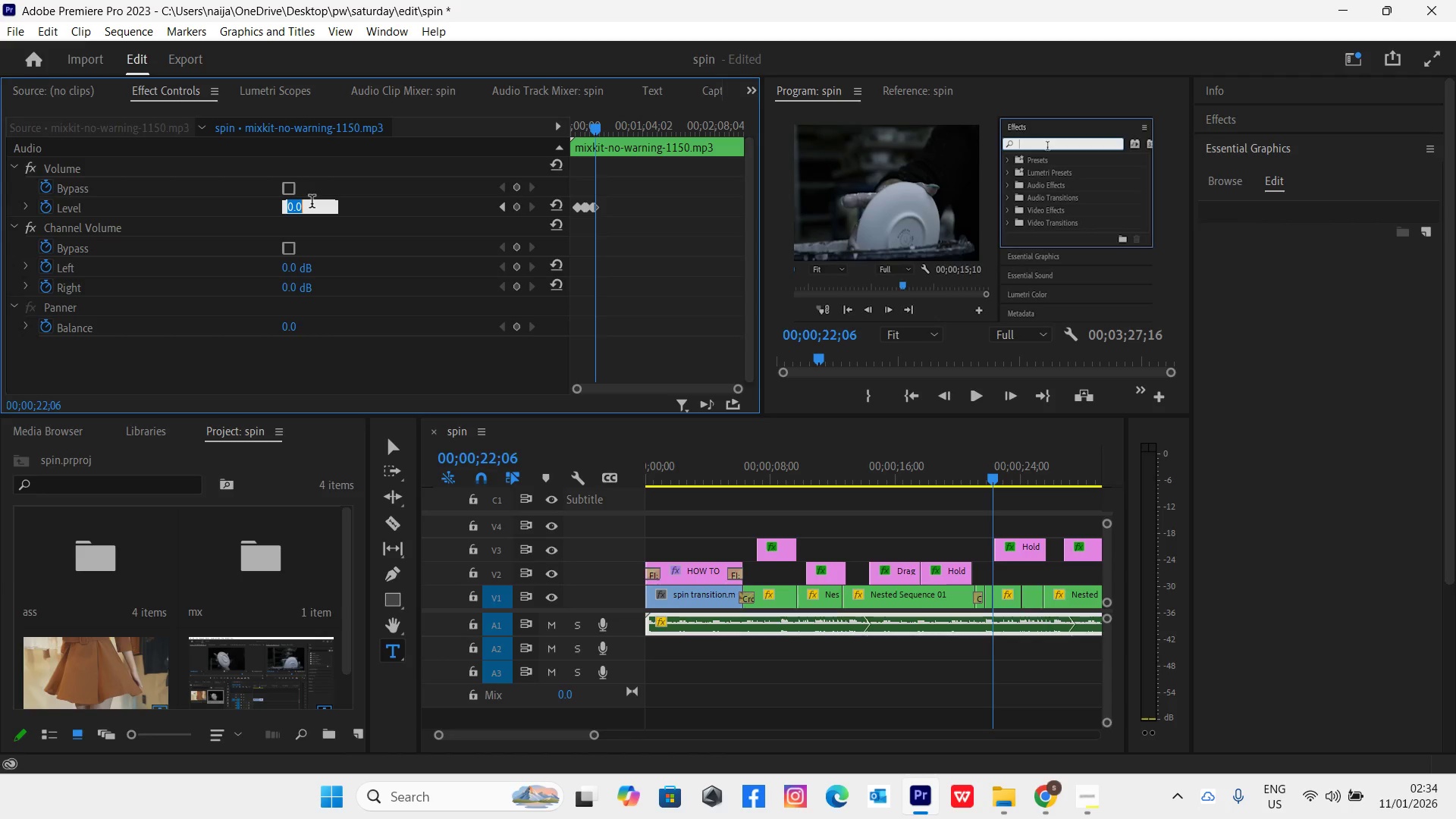 
key(0)
 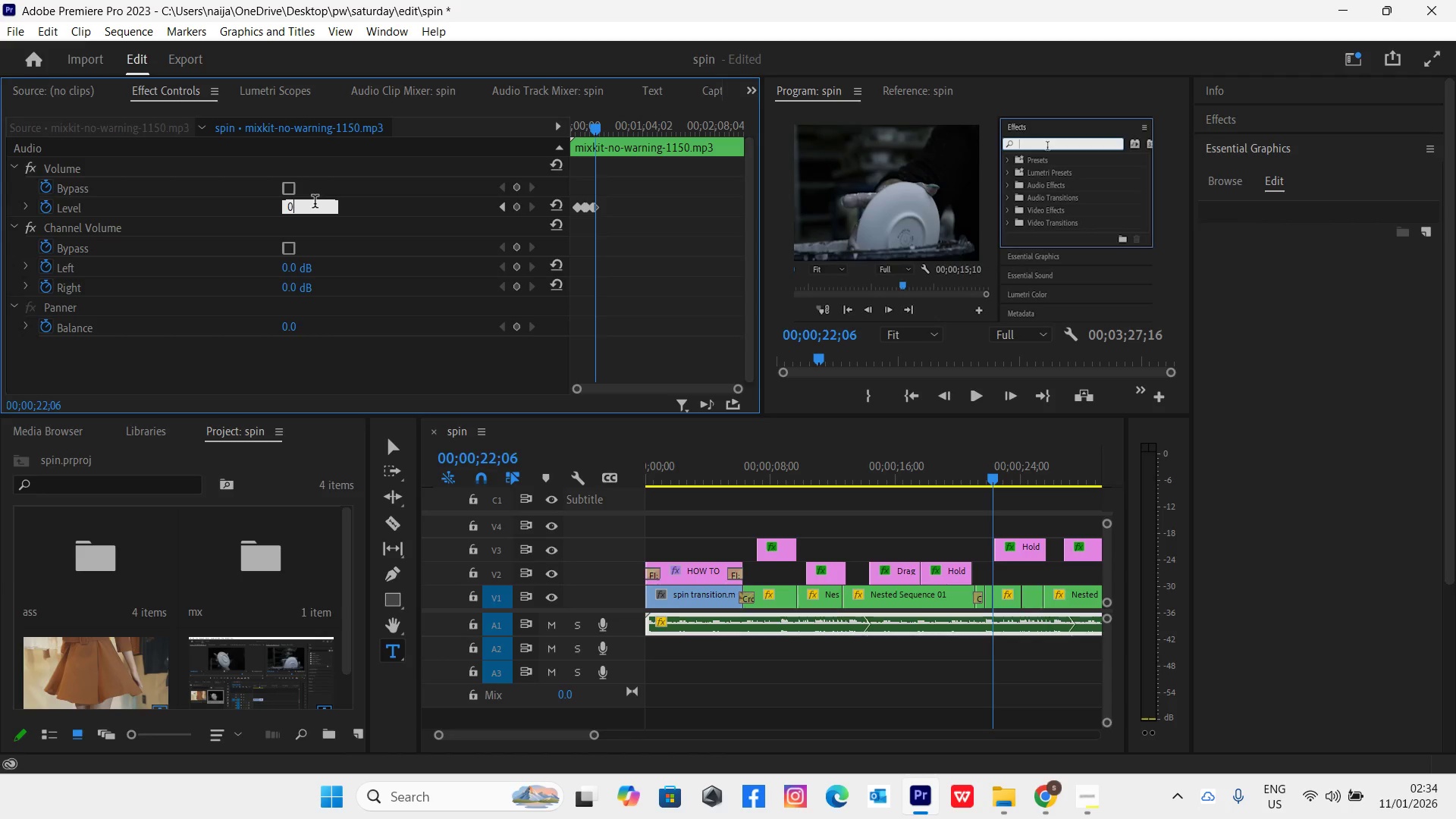 
key(Enter)
 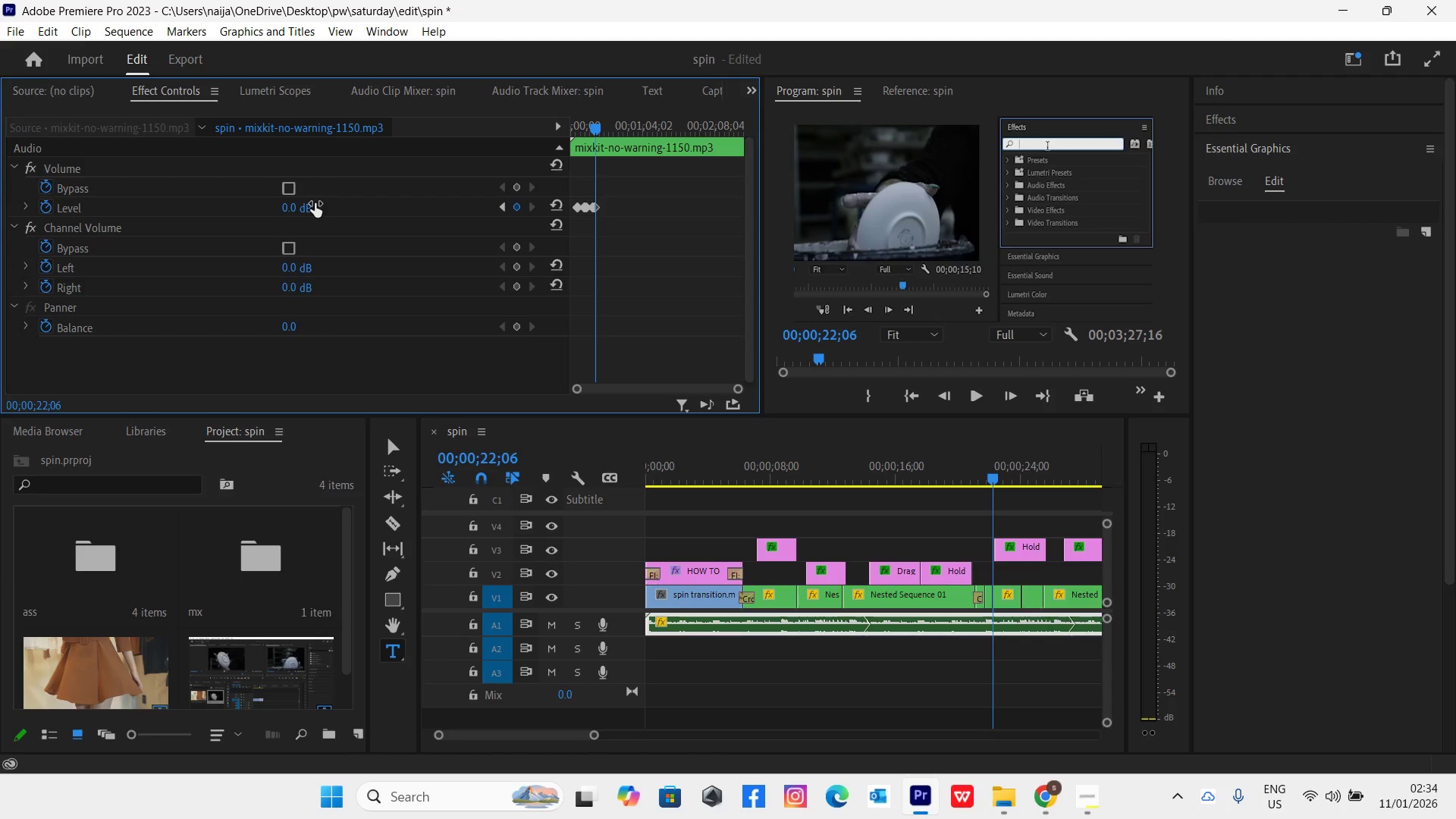 
key(Equal)
 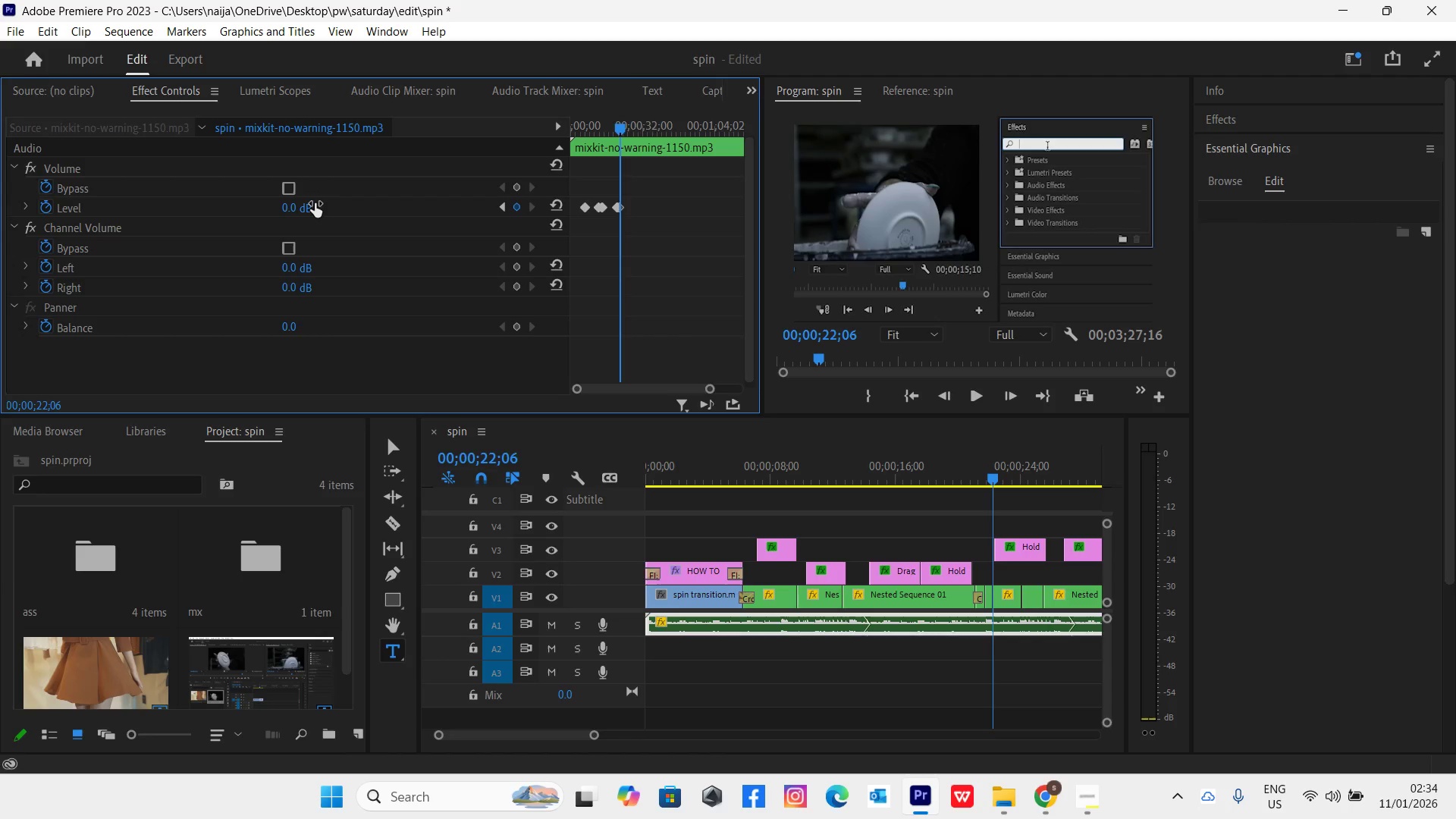 
key(Equal)
 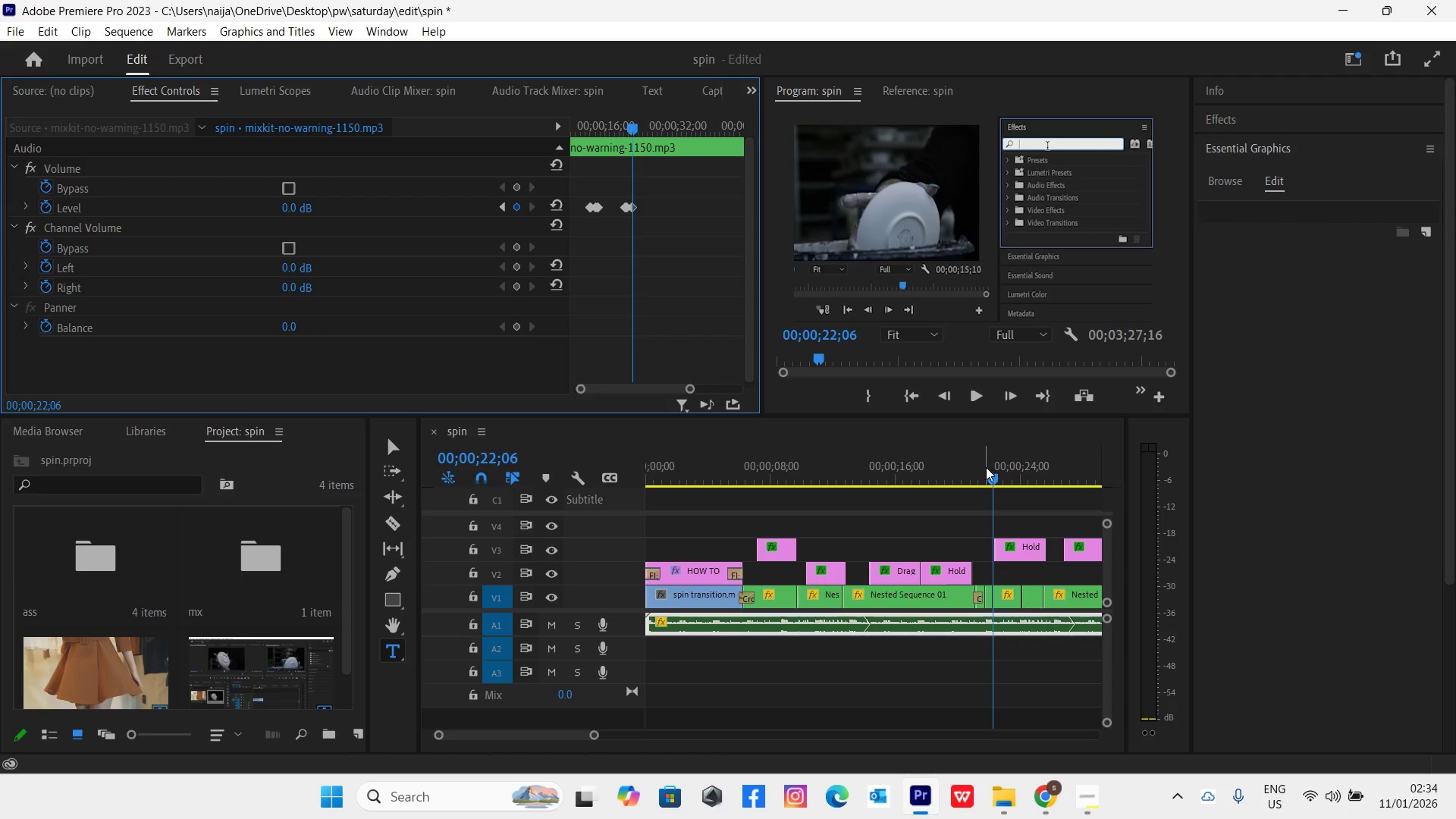 
left_click([991, 475])
 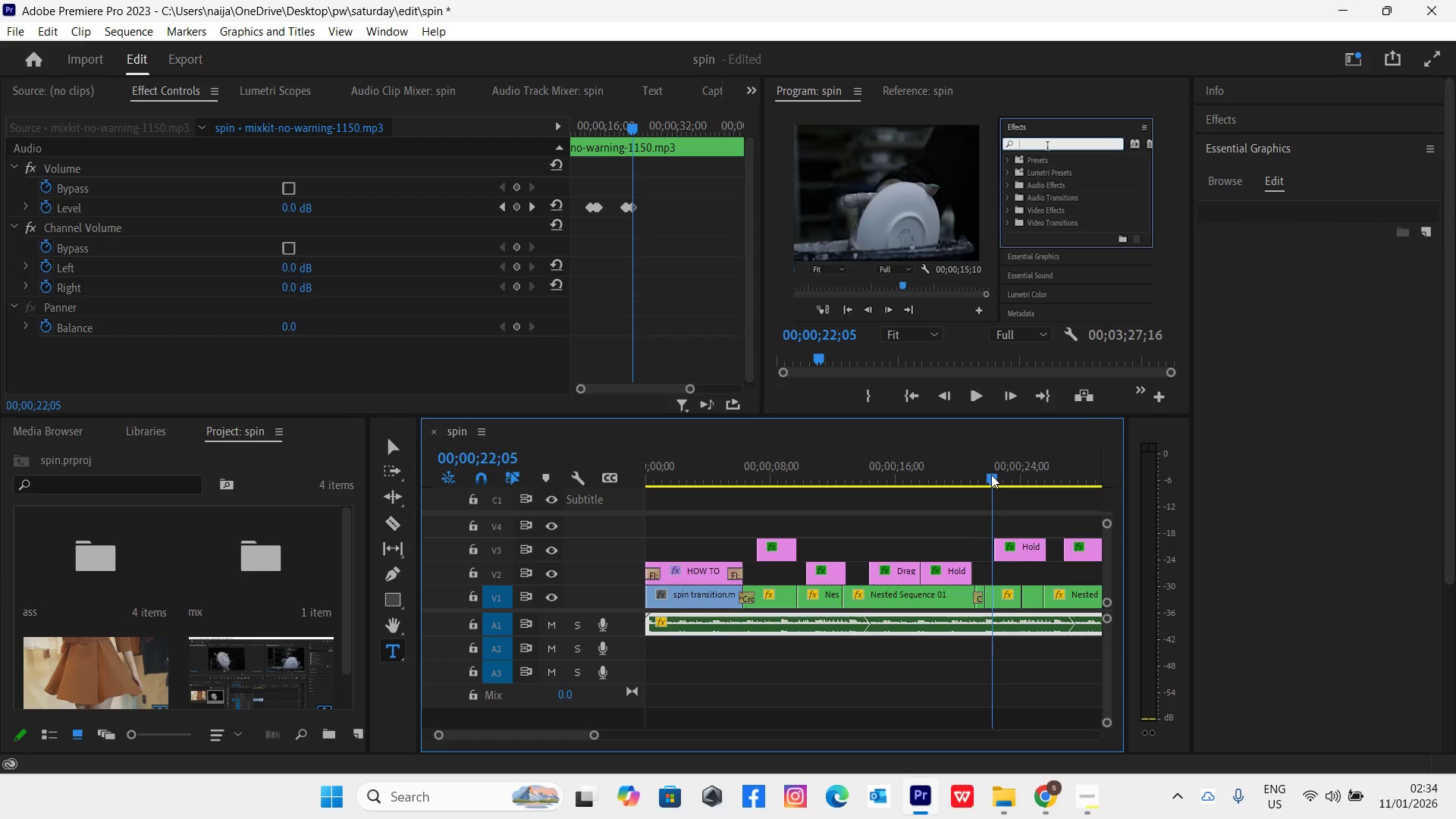 
key(Equal)
 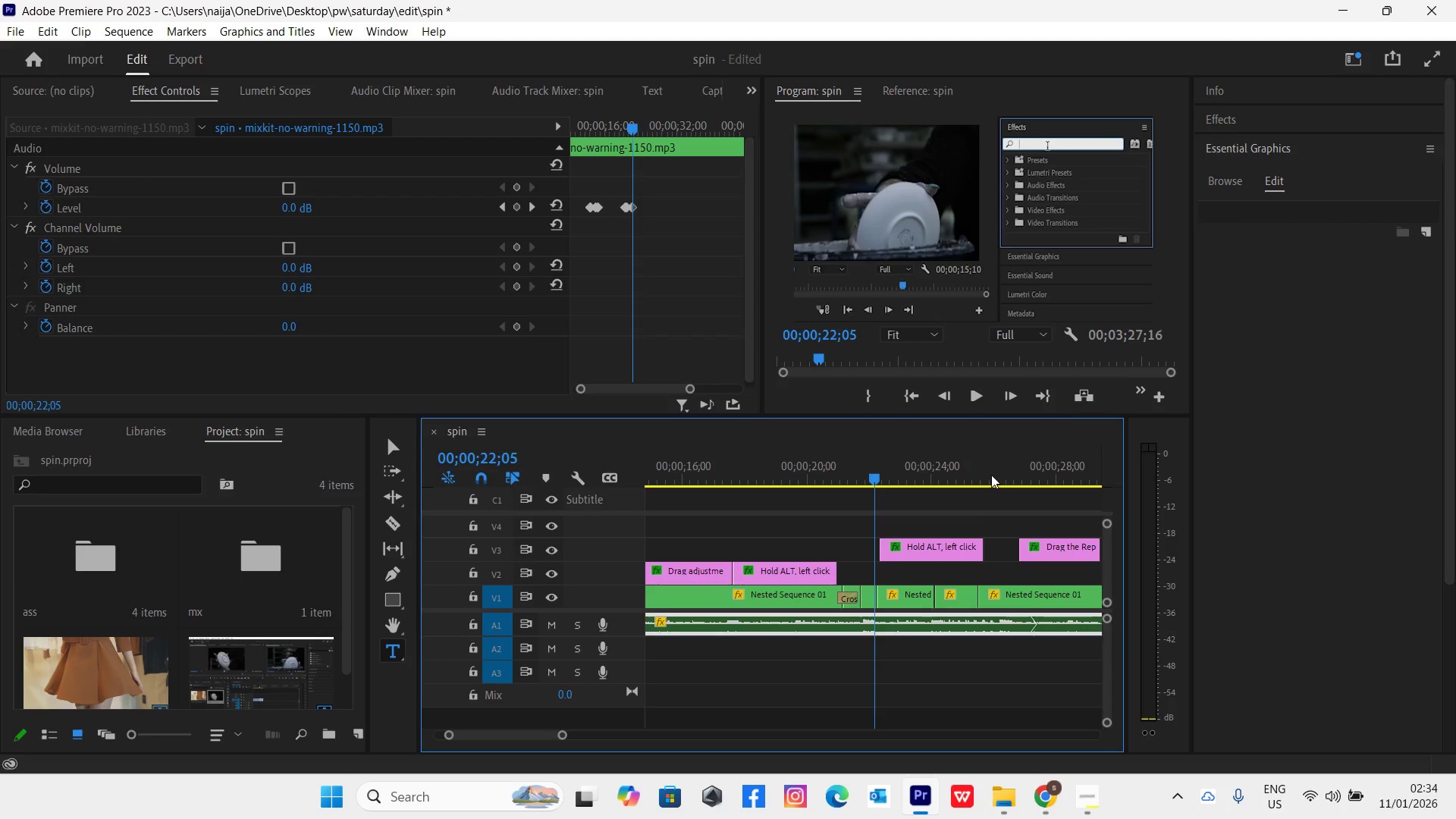 
key(Equal)
 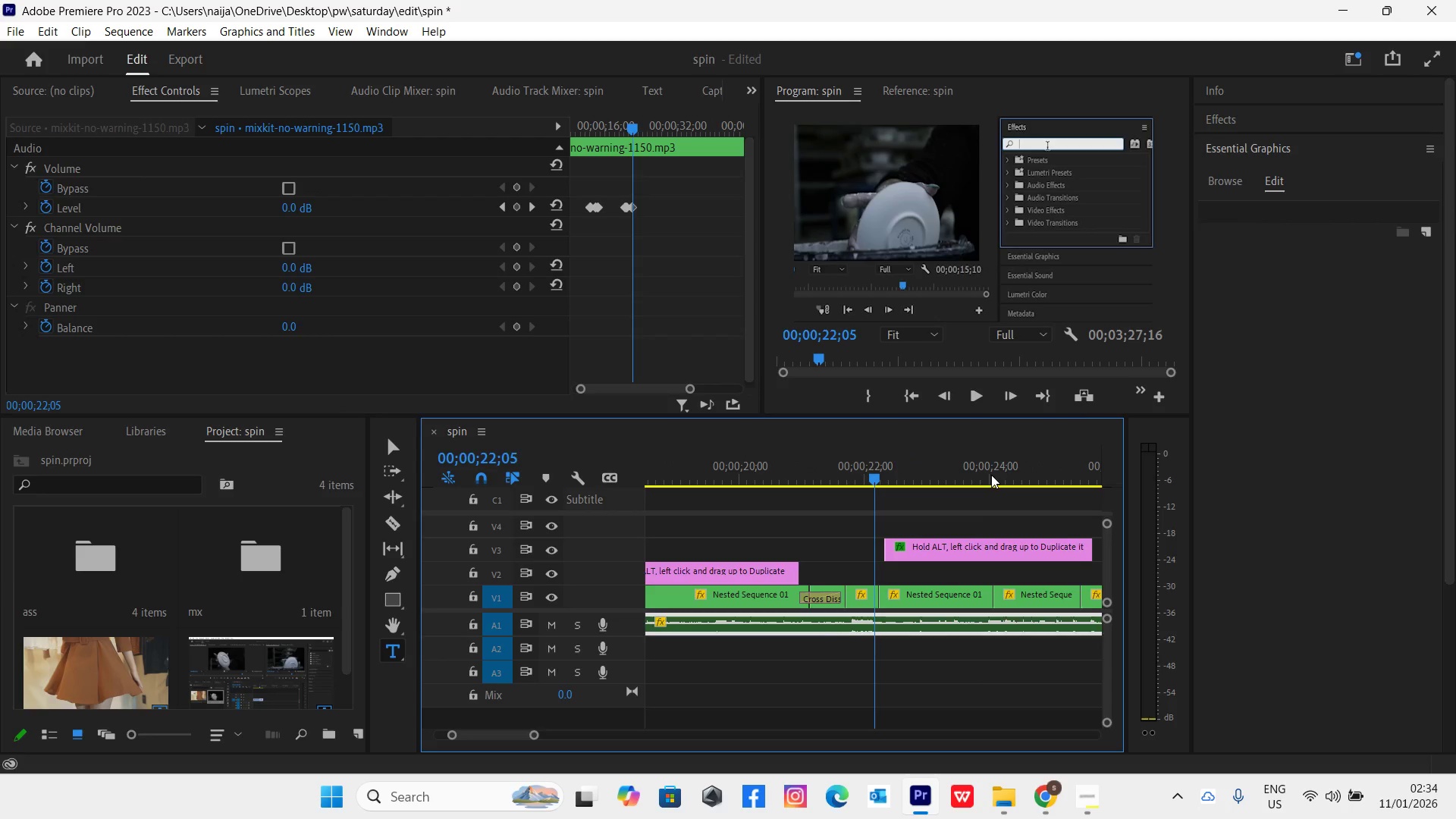 
key(Equal)
 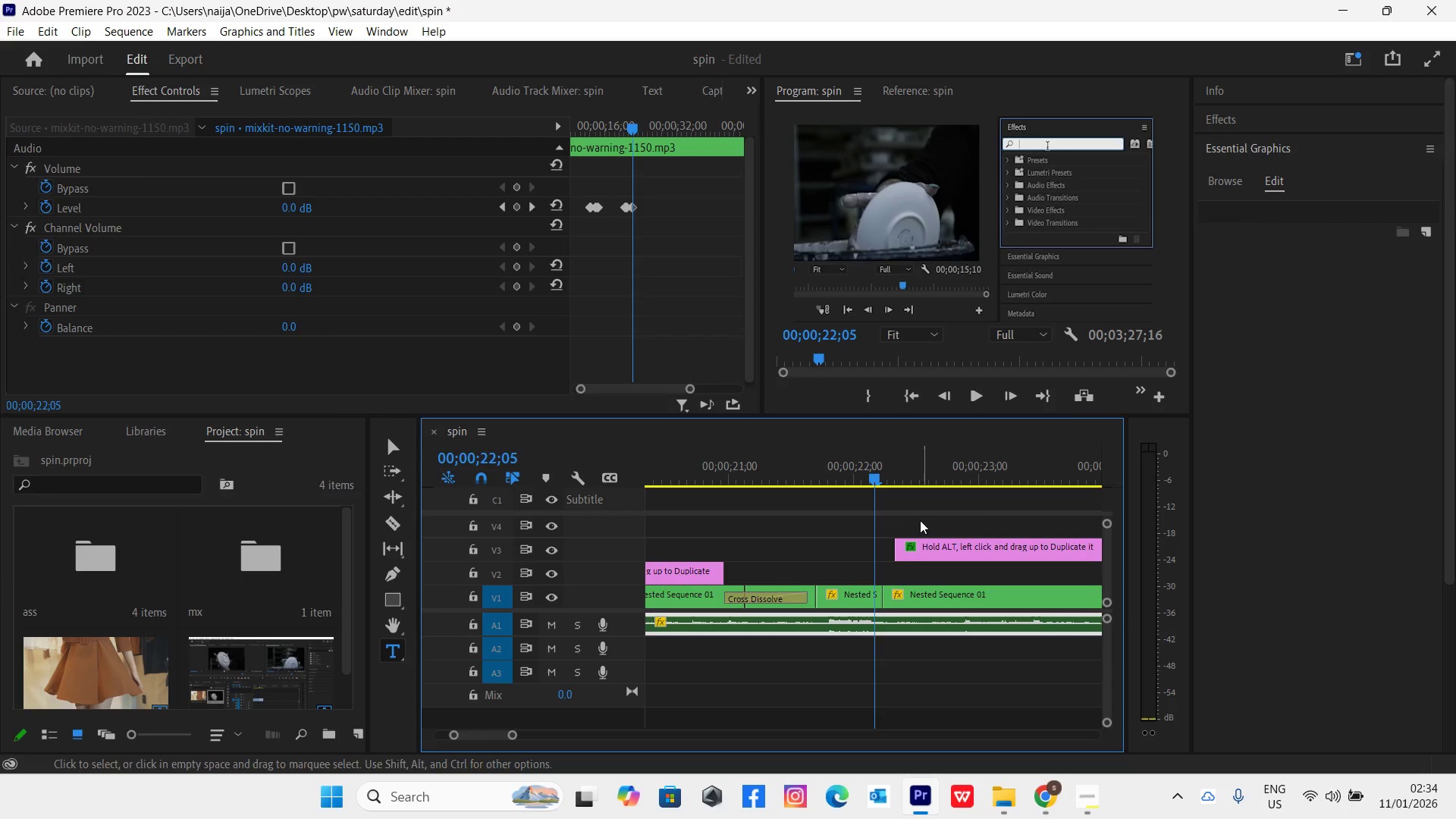 
key(Equal)
 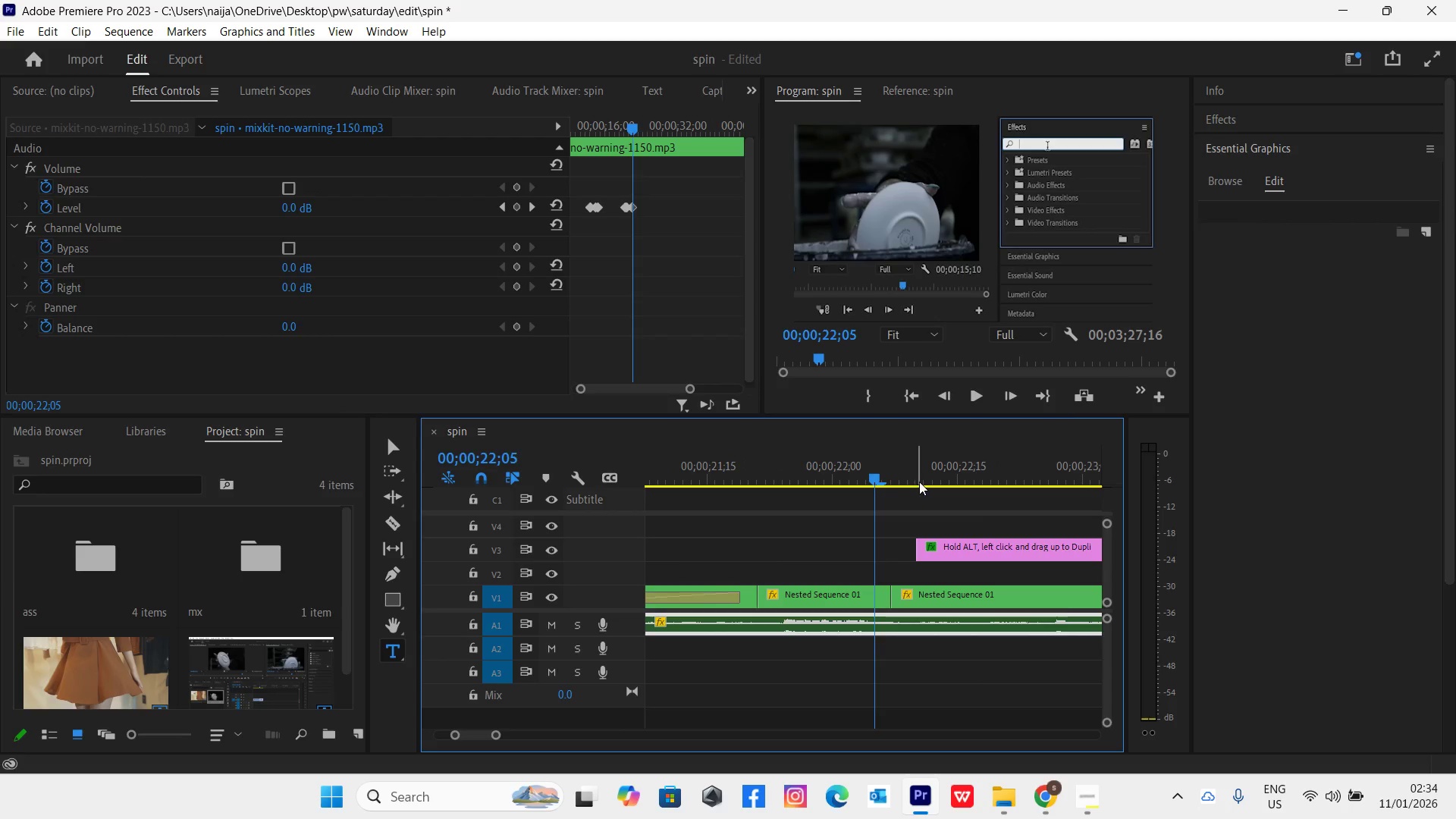 
left_click([922, 482])
 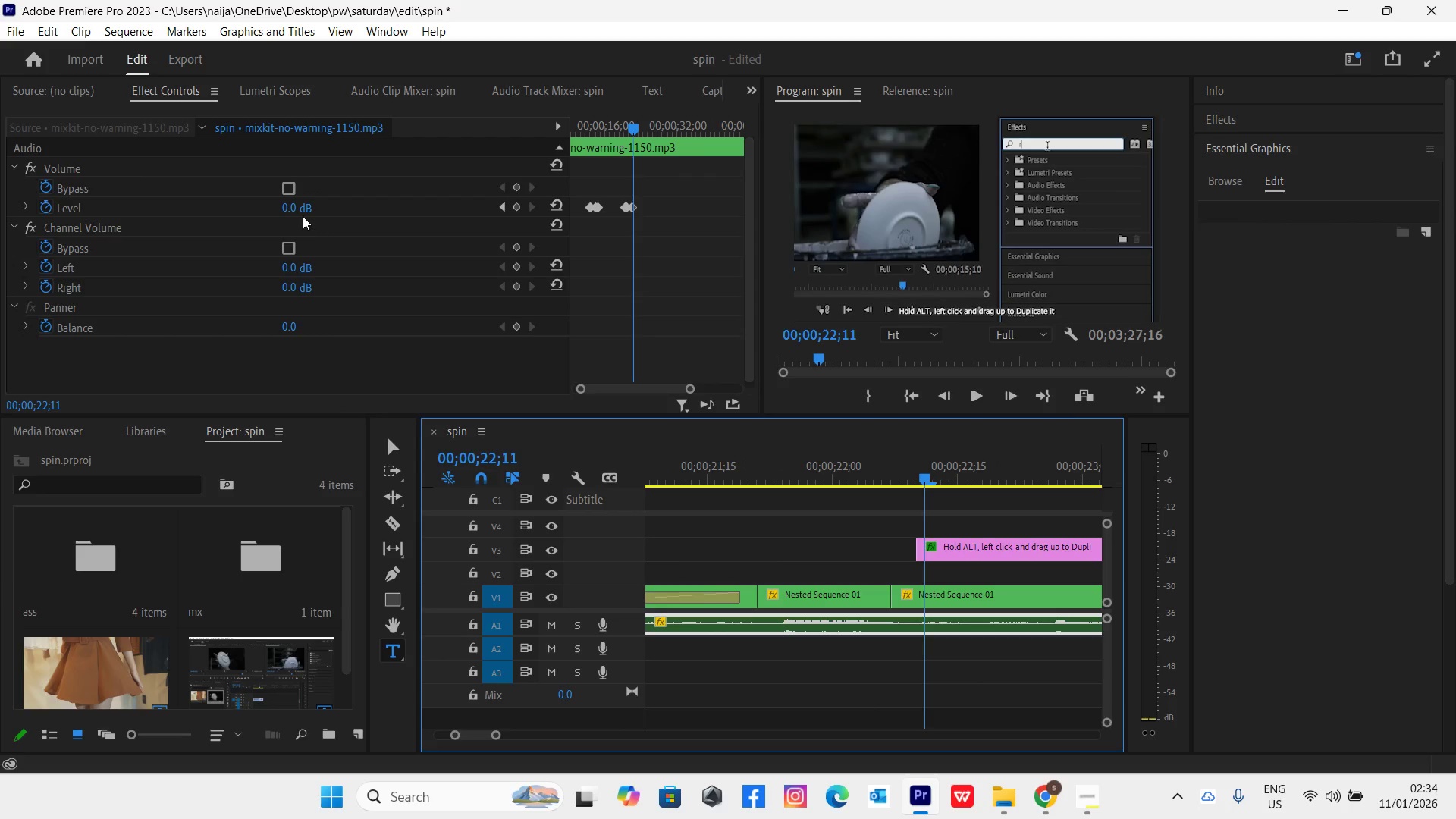 
left_click([290, 205])
 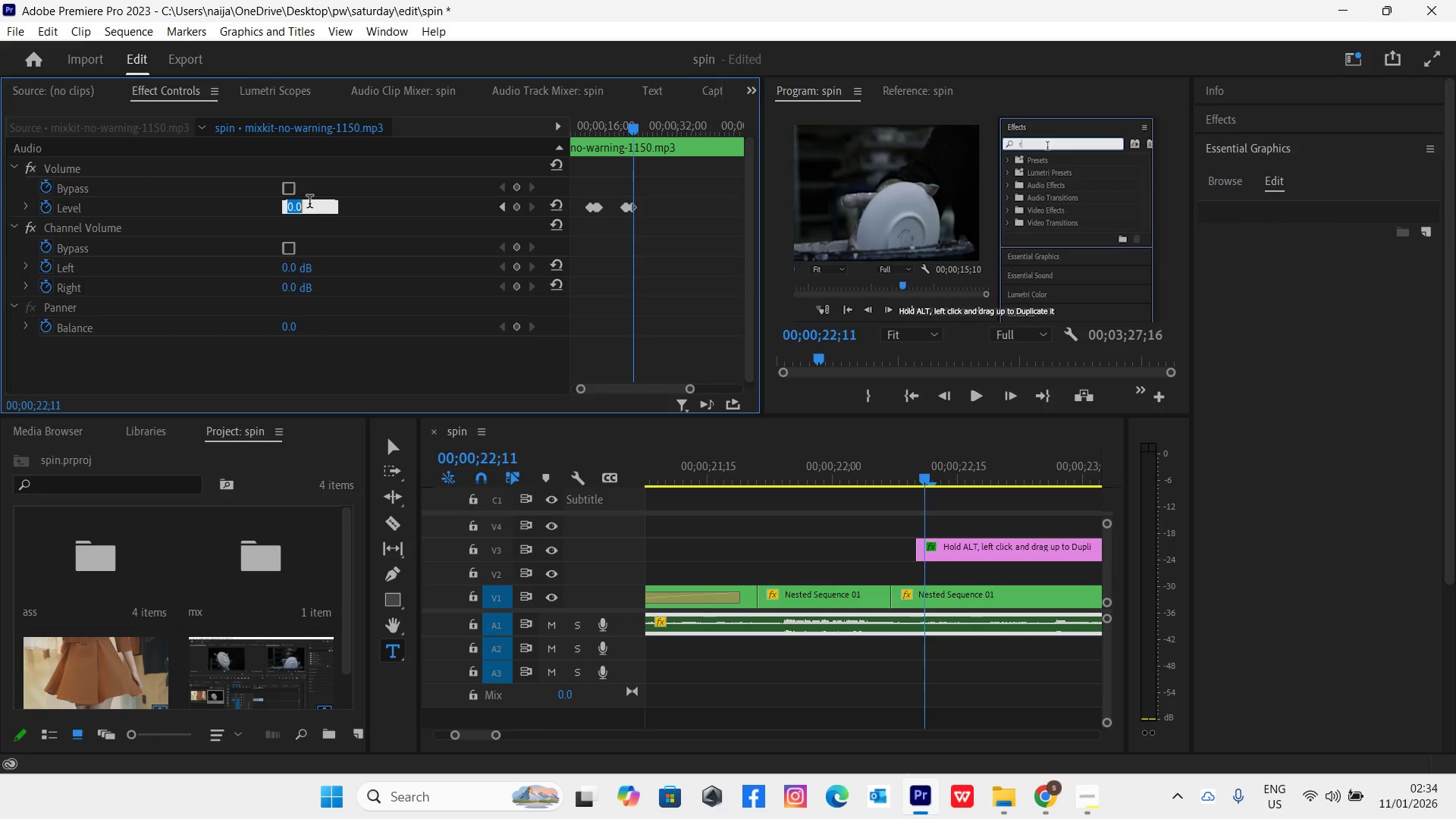 
type(-10)
 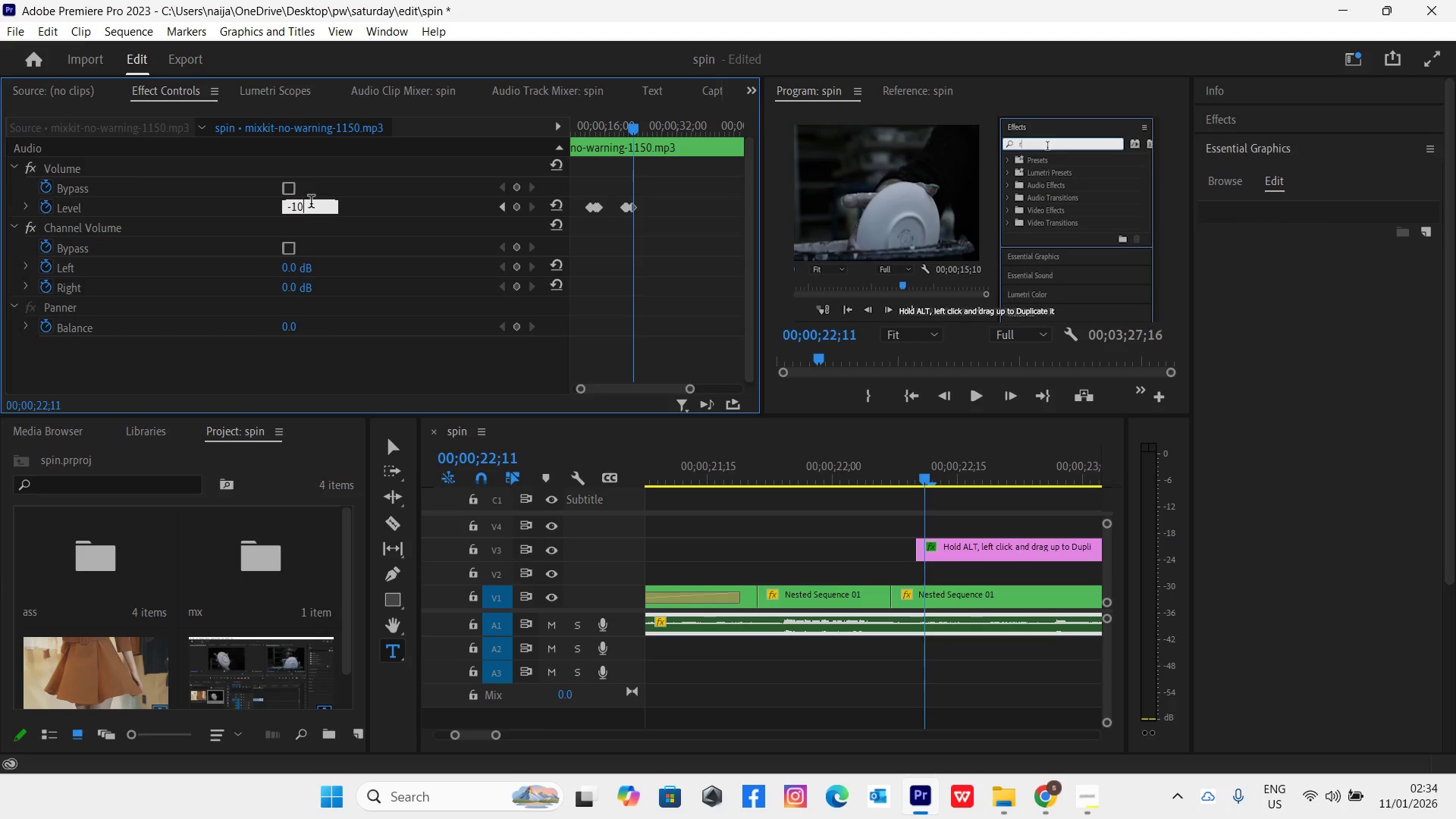 
key(Enter)
 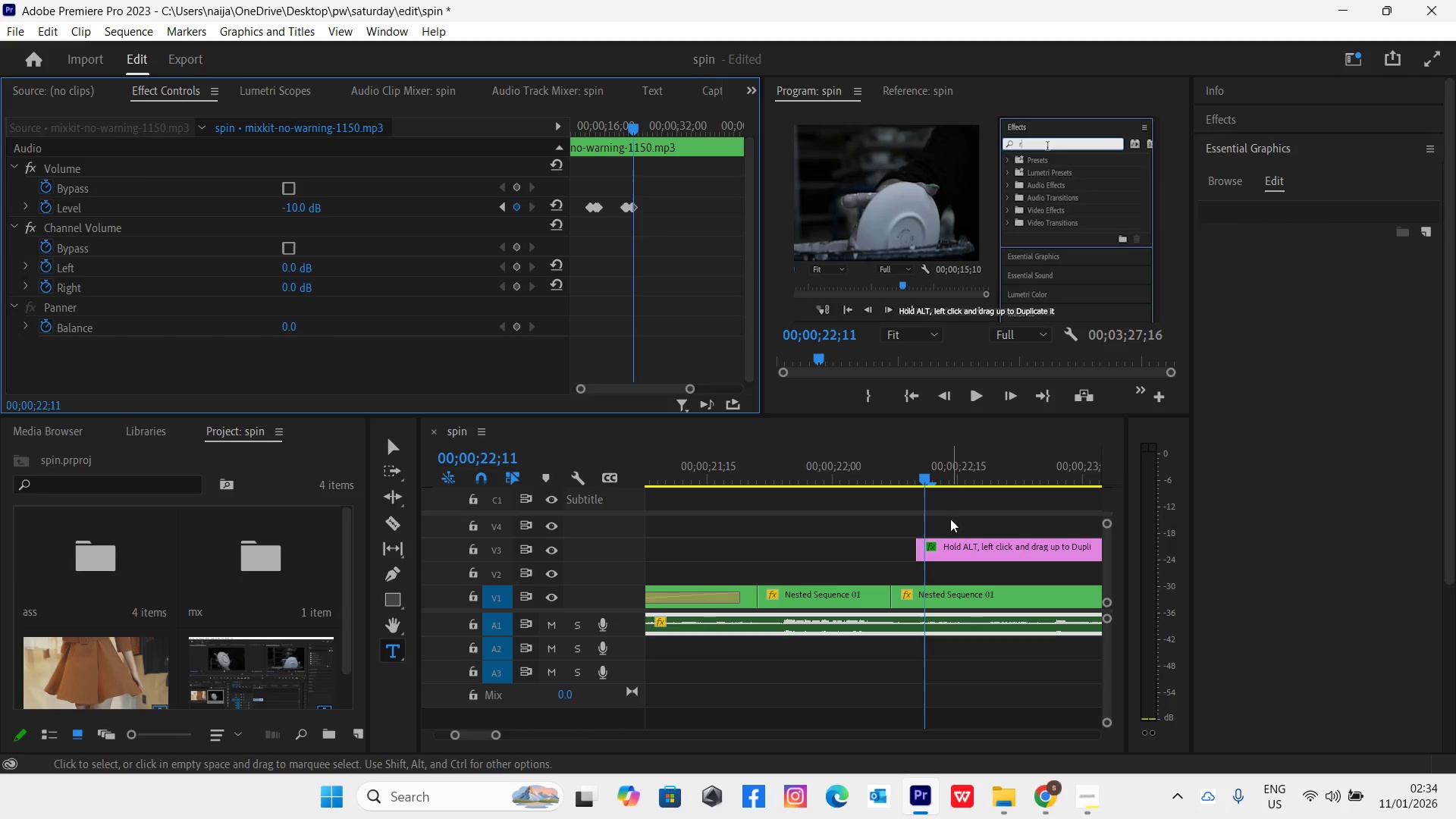 
left_click([923, 476])
 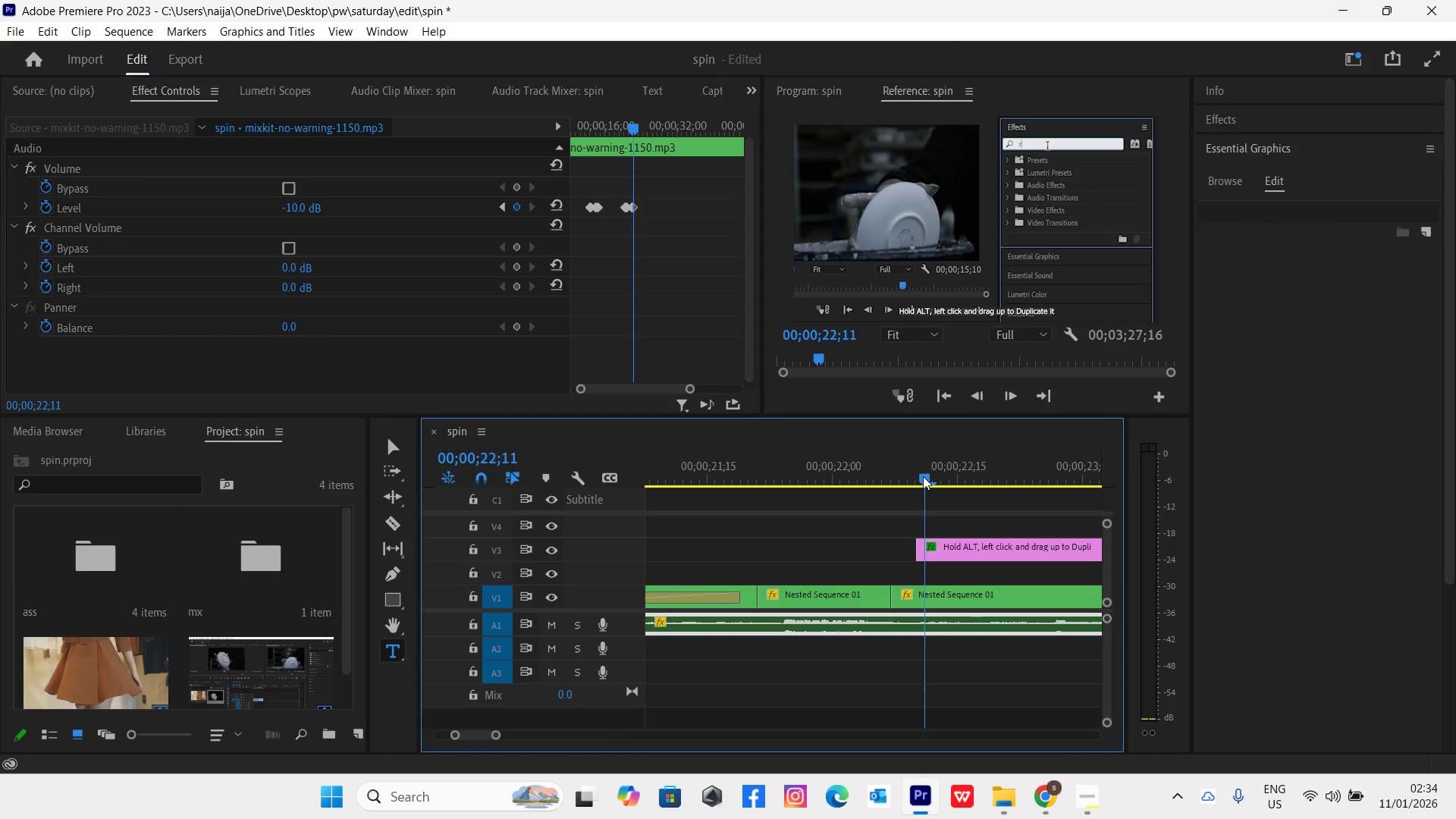 
key(Minus)
 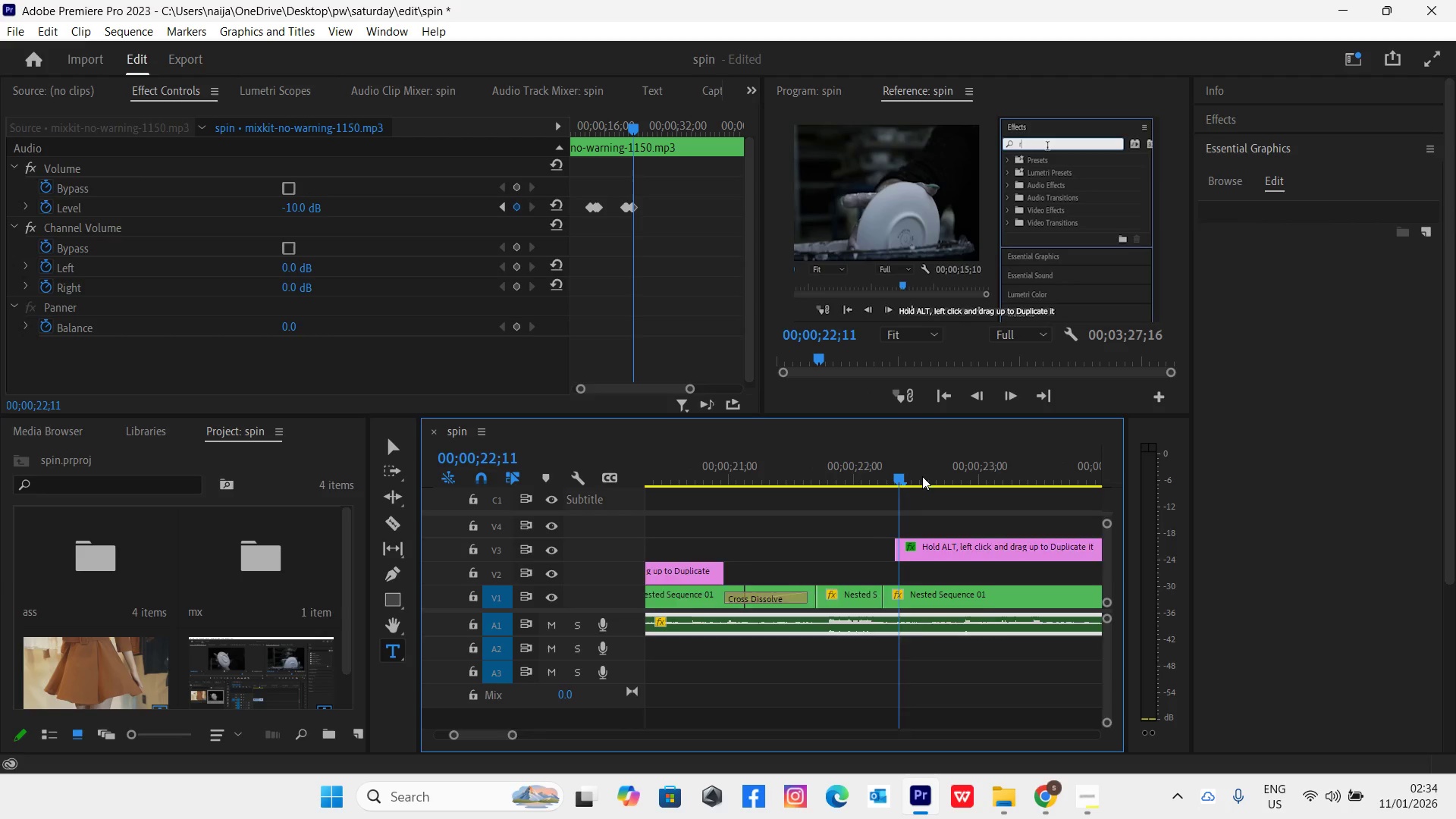 
key(Minus)
 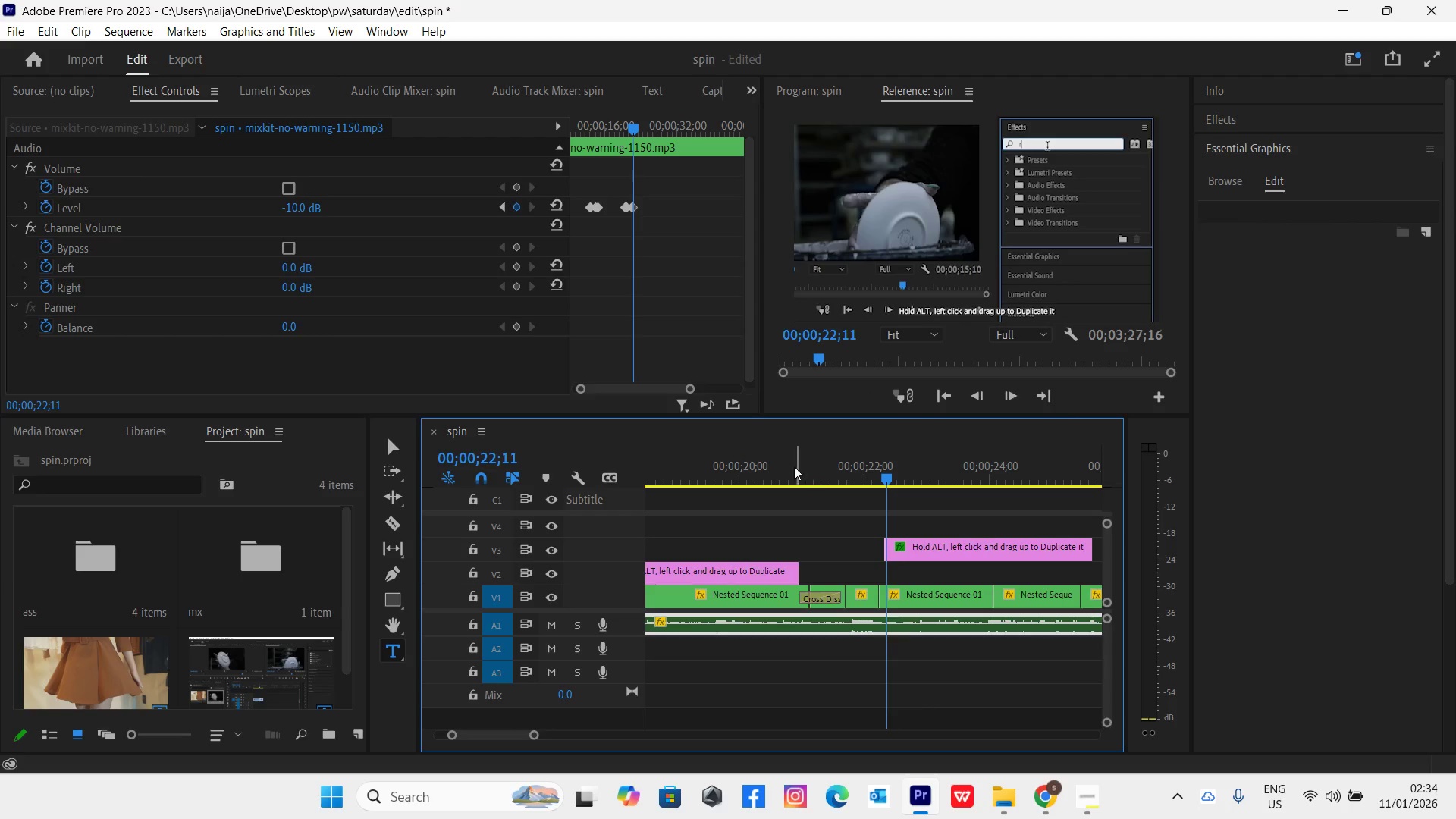 
left_click([775, 466])
 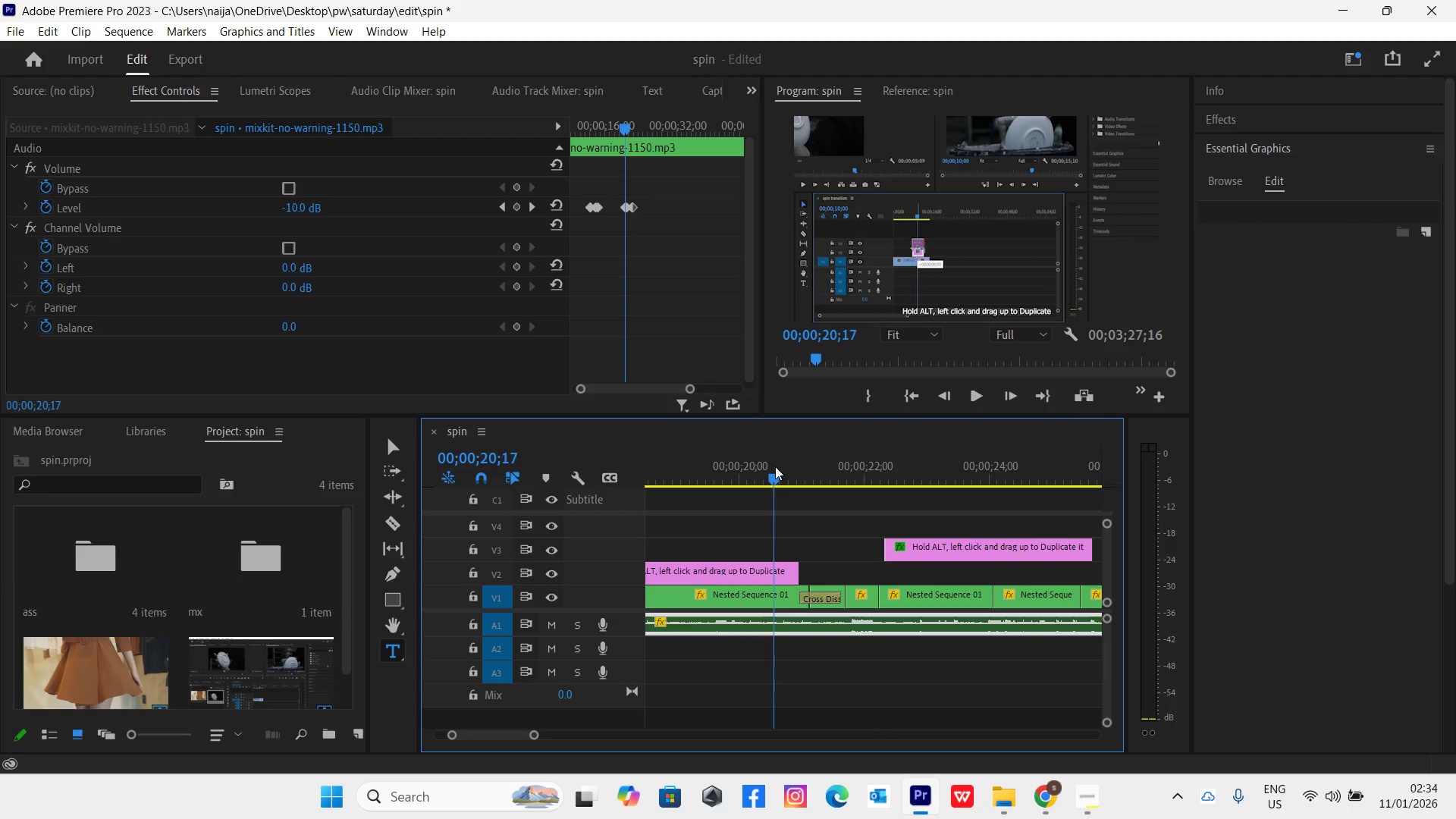 
key(Space)
 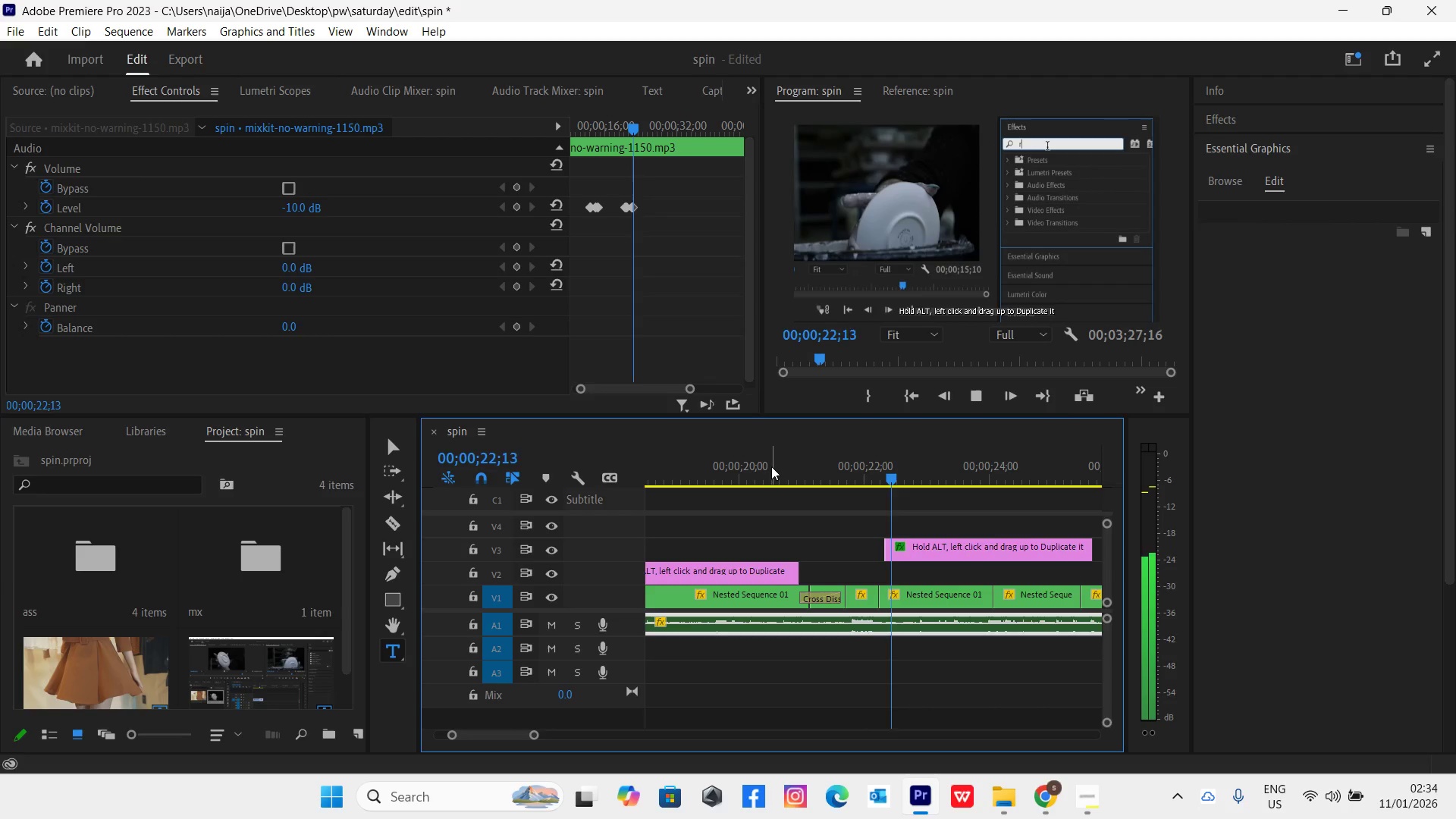 
left_click([771, 466])
 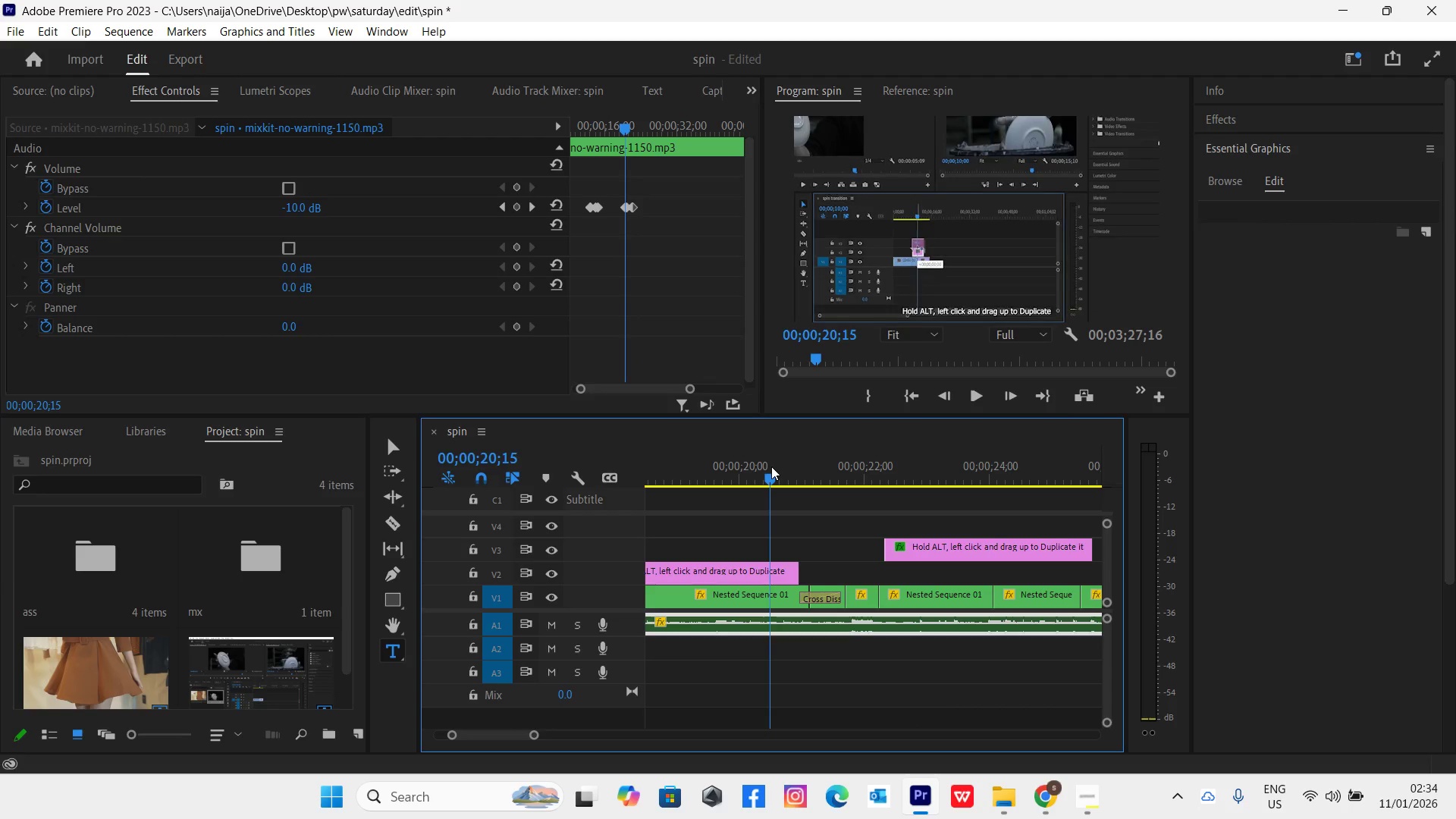 
key(Space)
 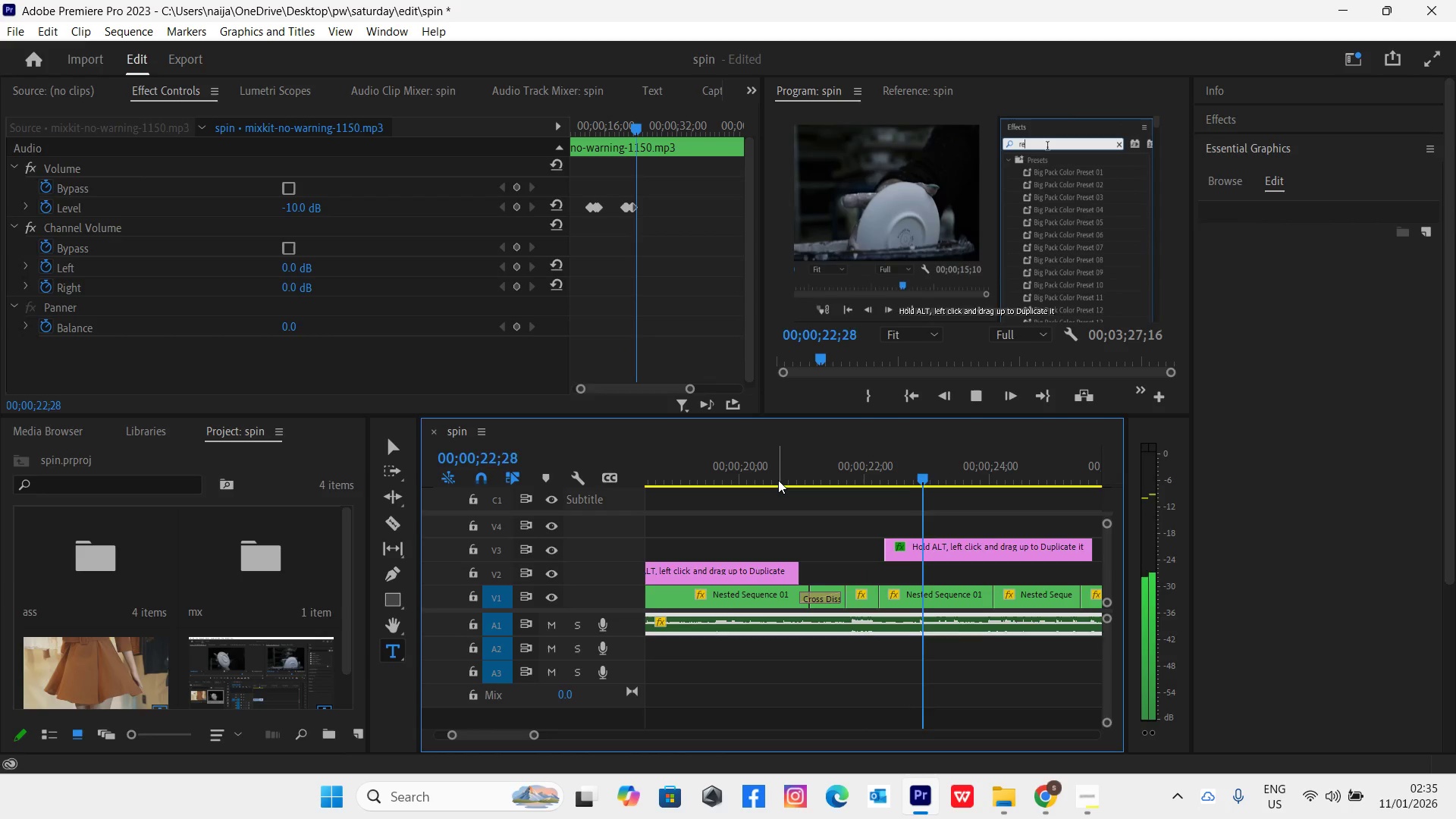 
left_click([780, 479])
 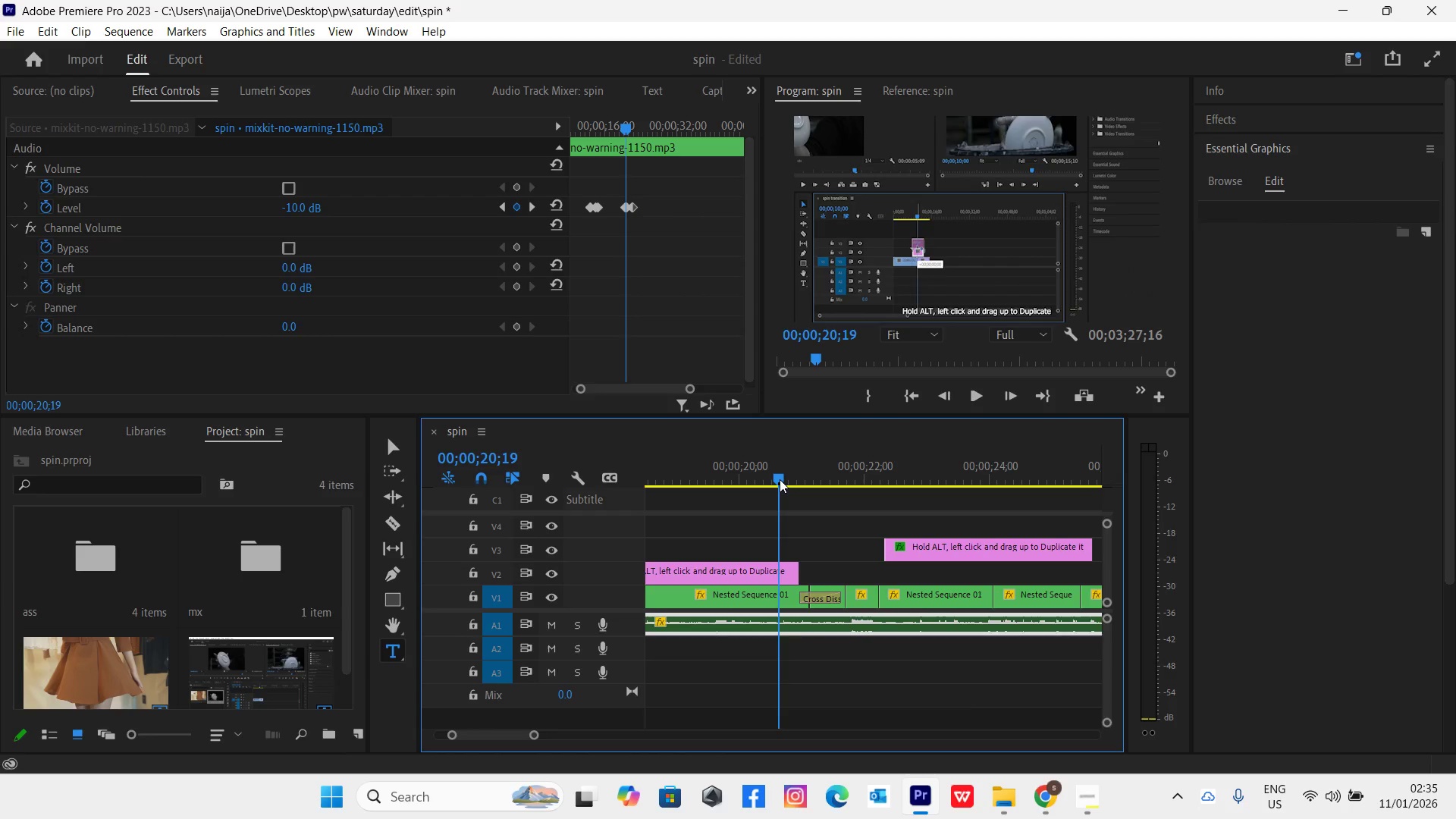 
key(Space)
 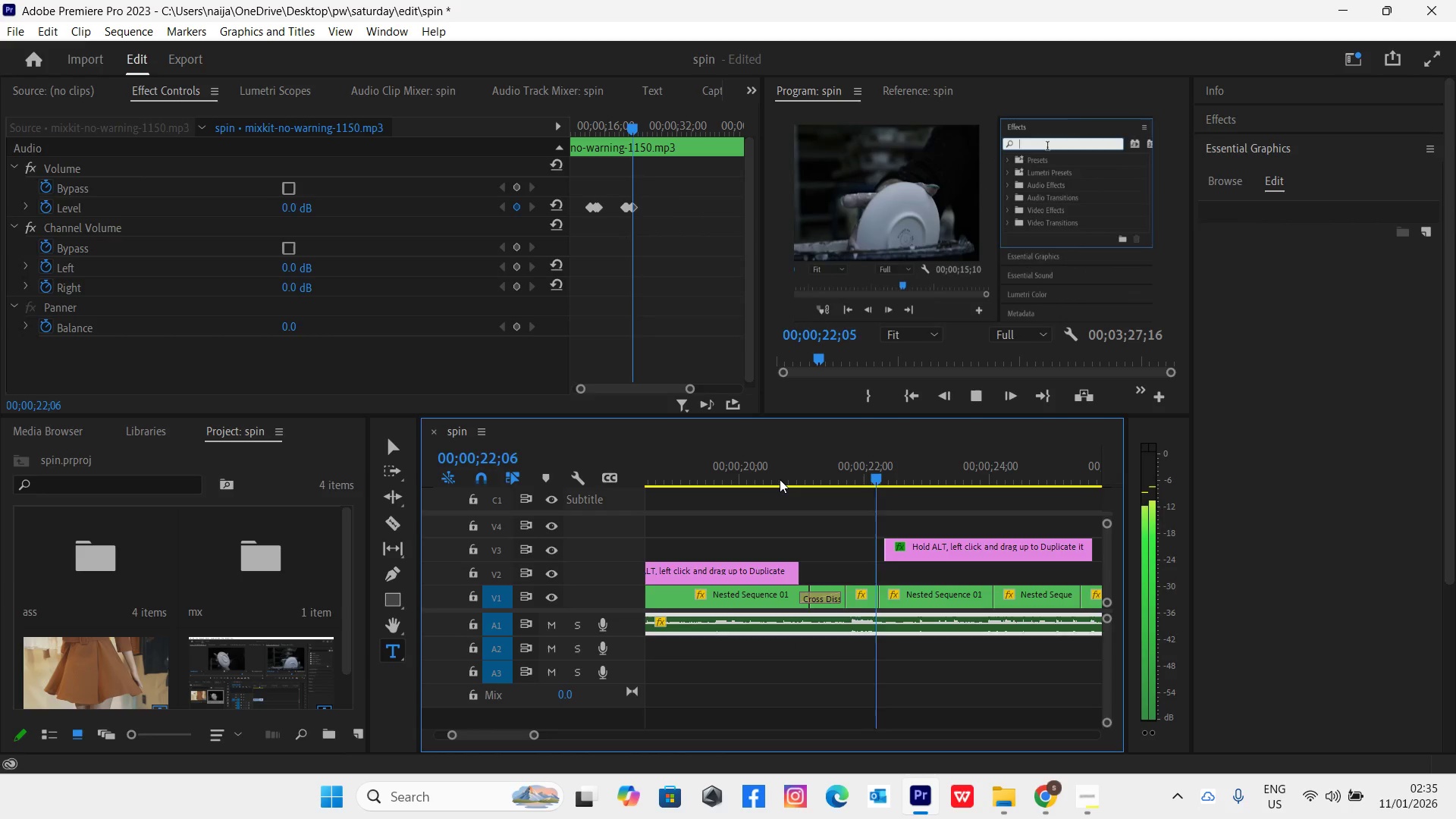 
key(Space)
 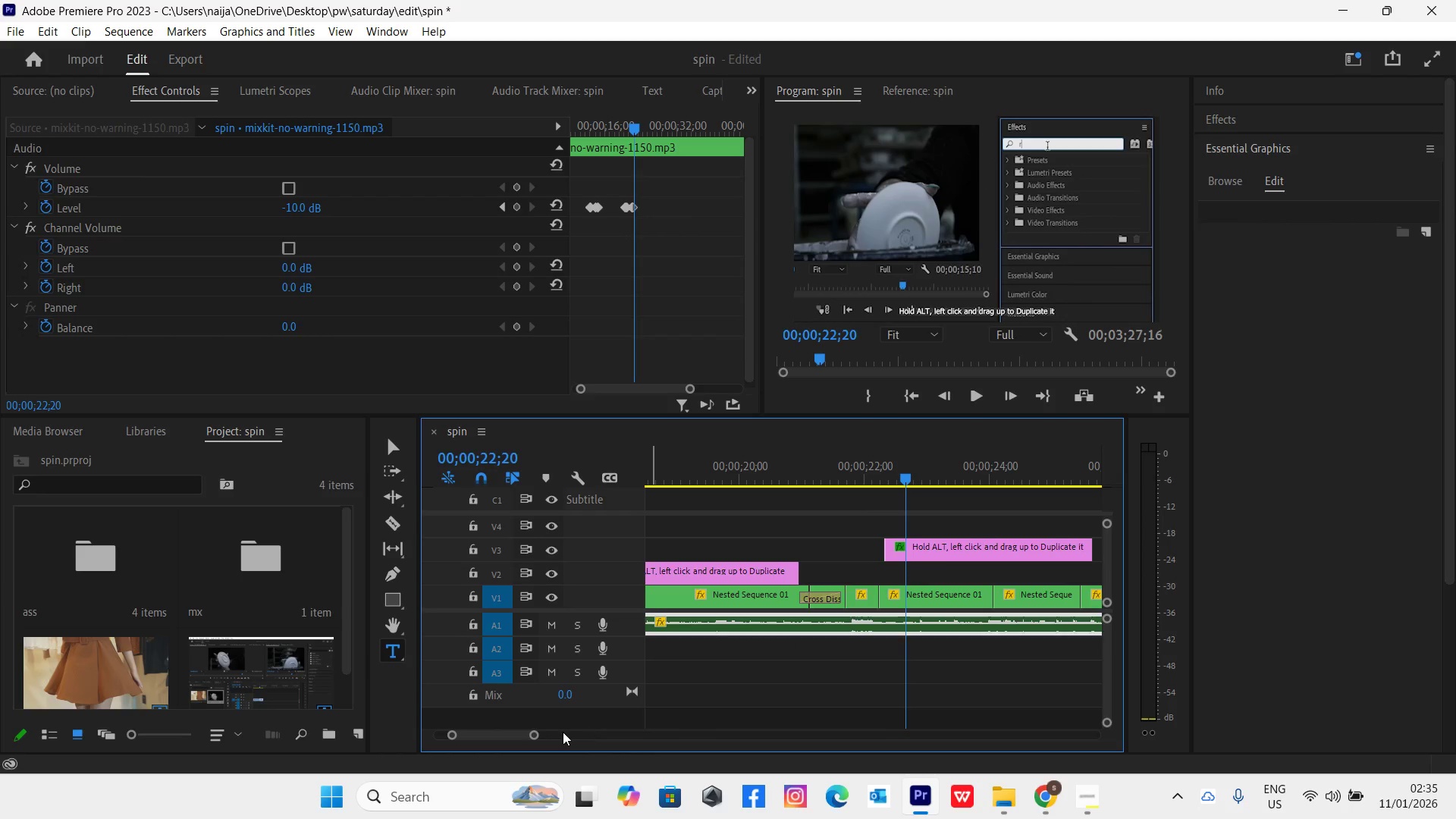 
left_click_drag(start_coordinate=[536, 734], to_coordinate=[550, 739])
 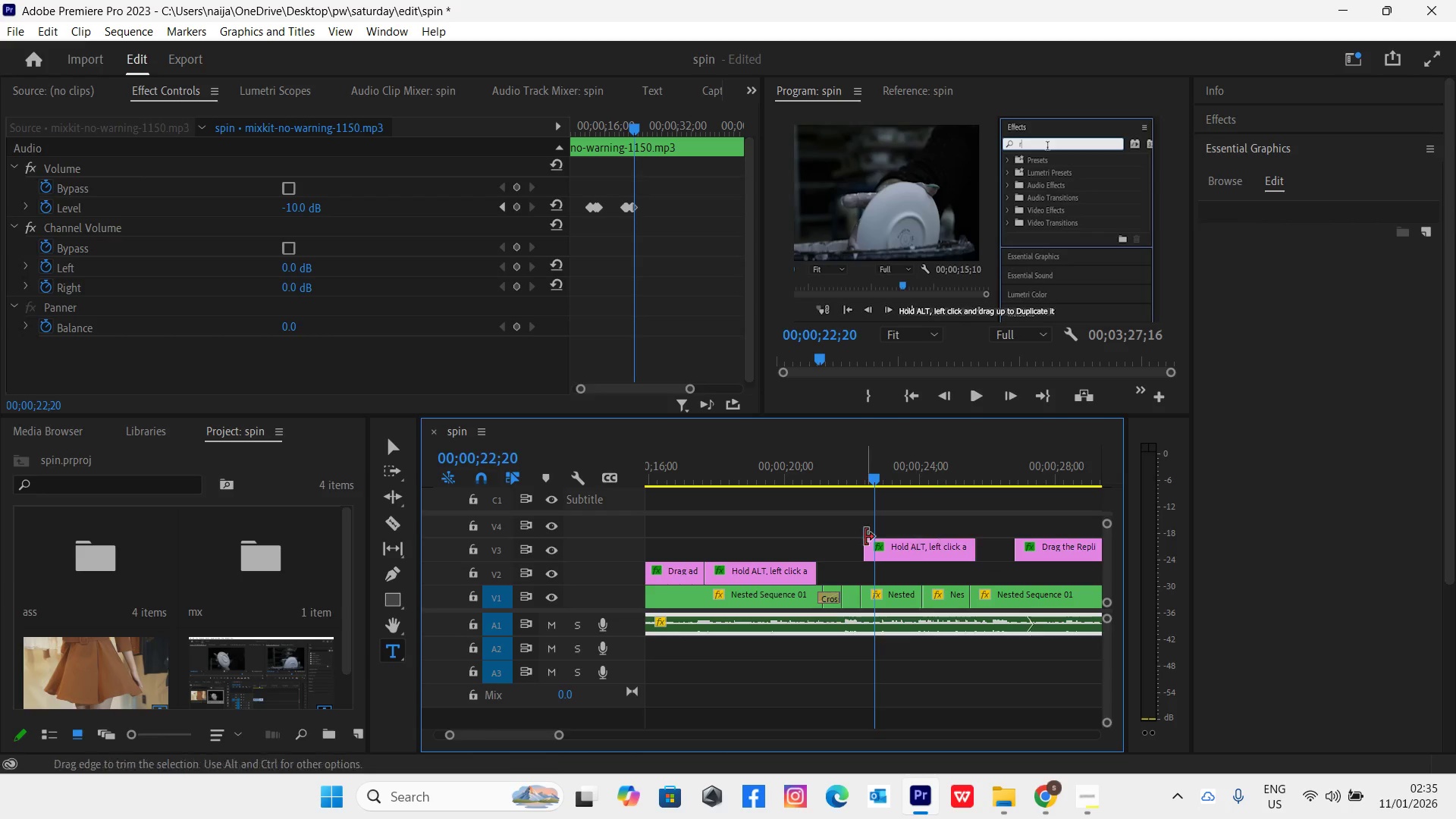 
left_click([909, 540])
 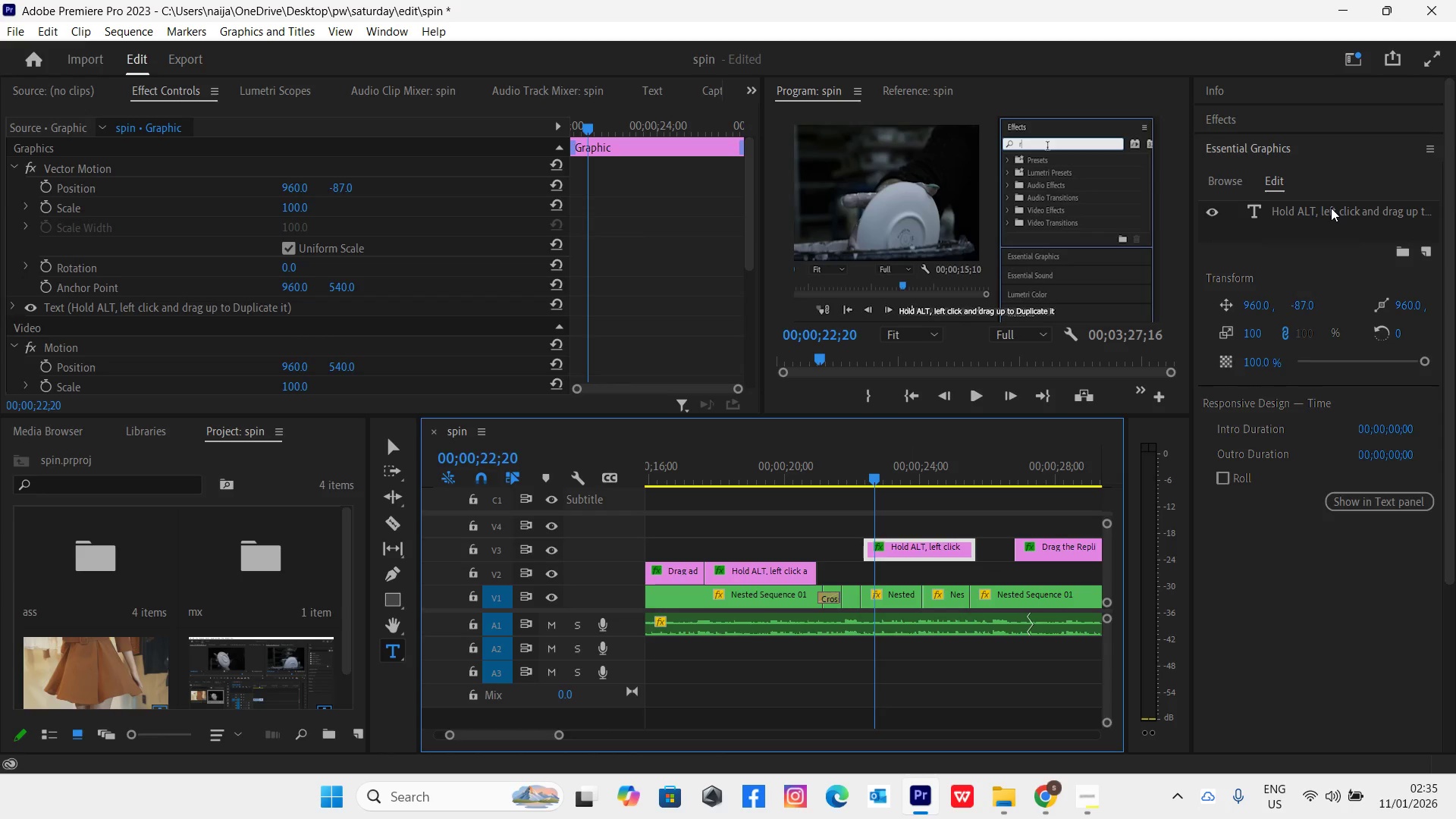 
double_click([1331, 208])
 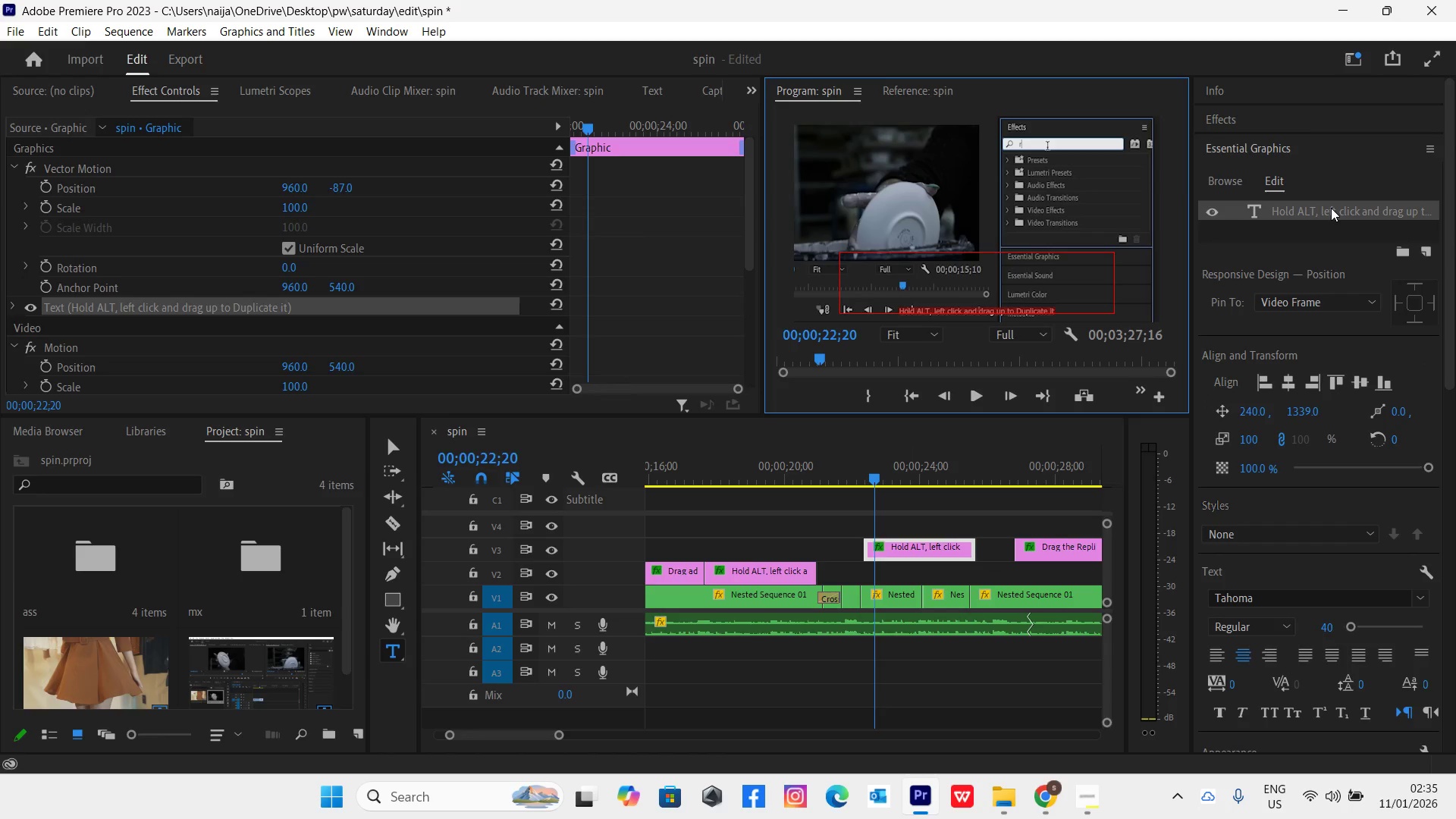 
type(Search for the )
 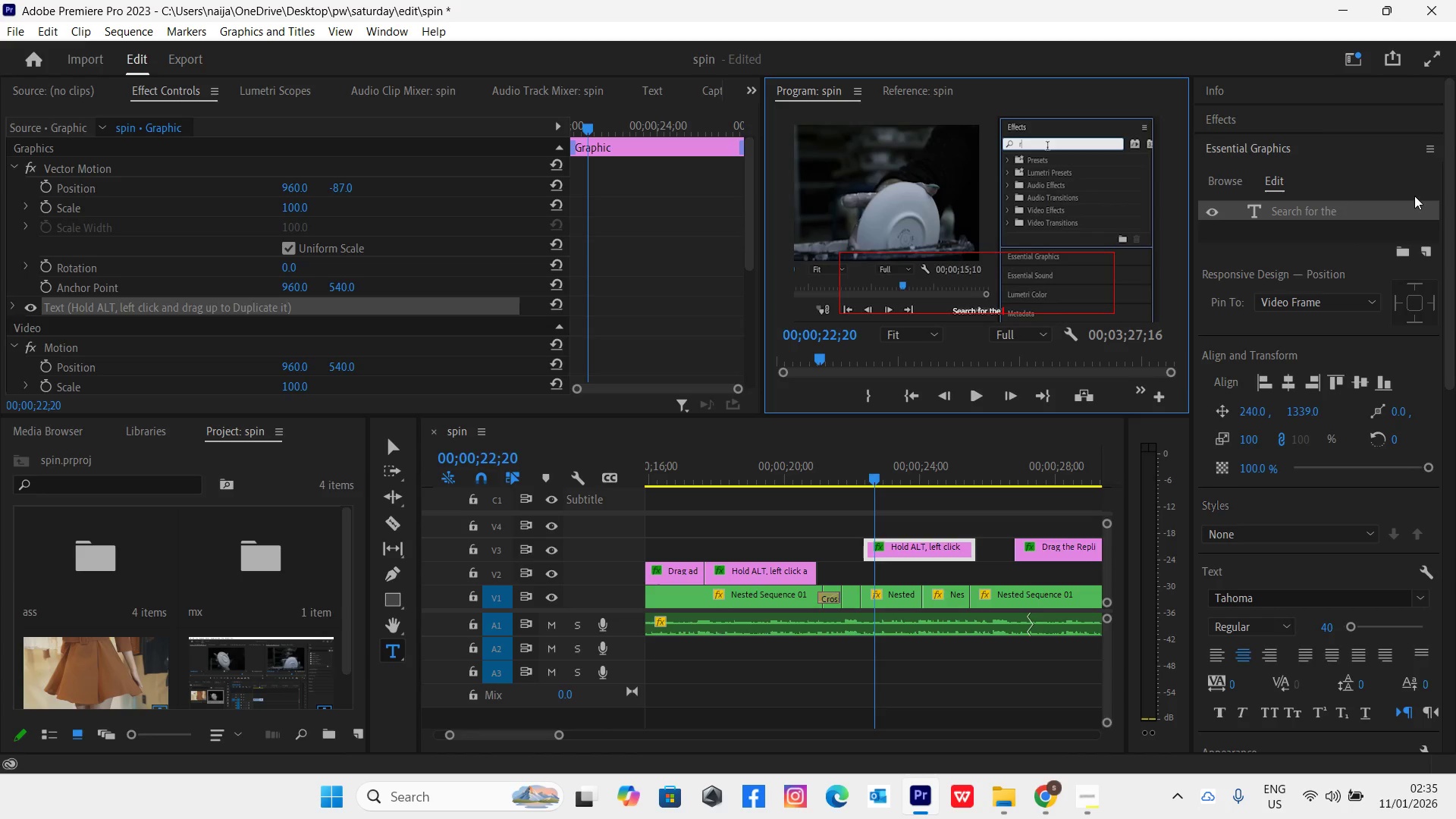 
type("Replicate Effect")
 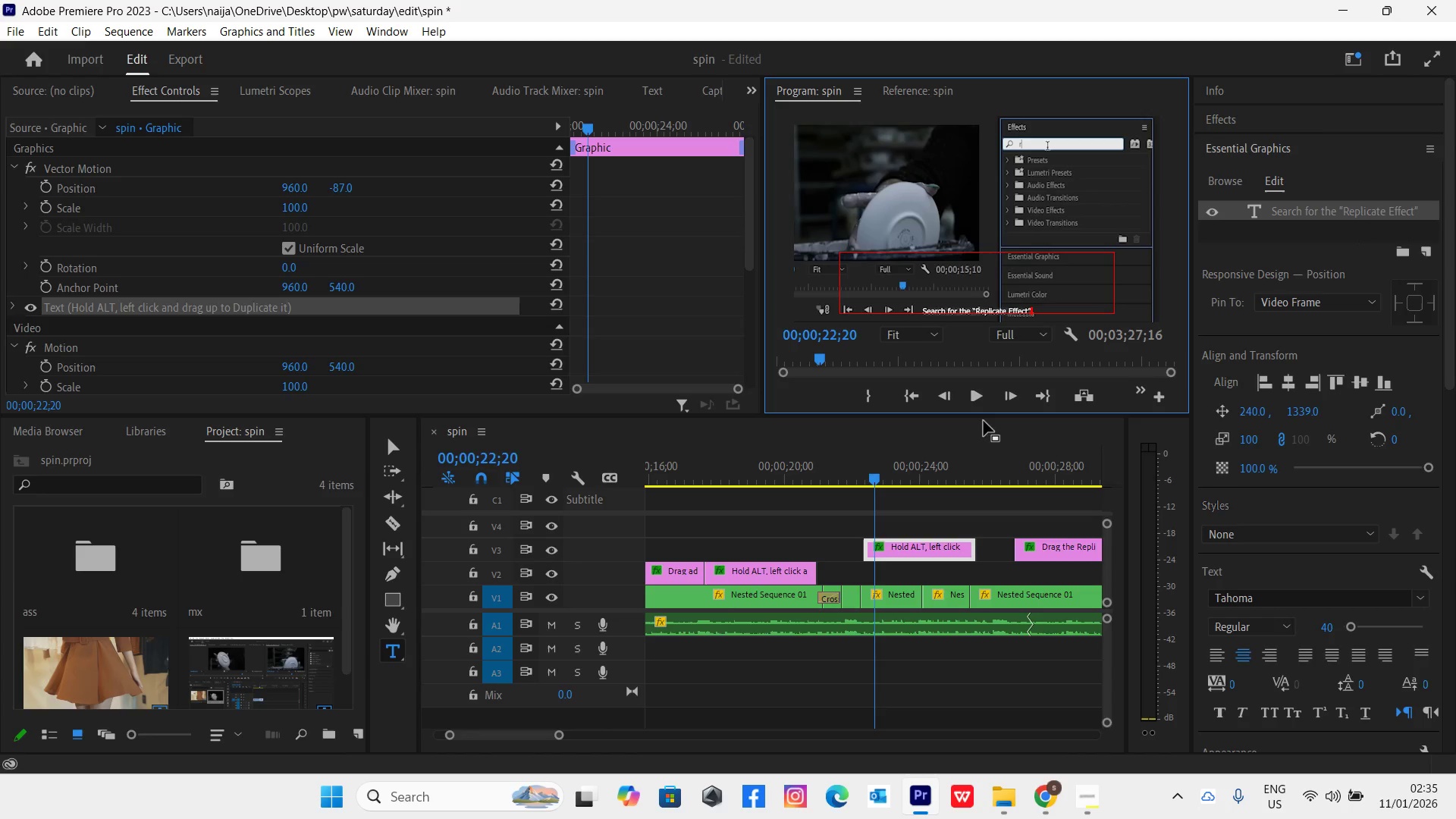 
left_click([792, 480])
 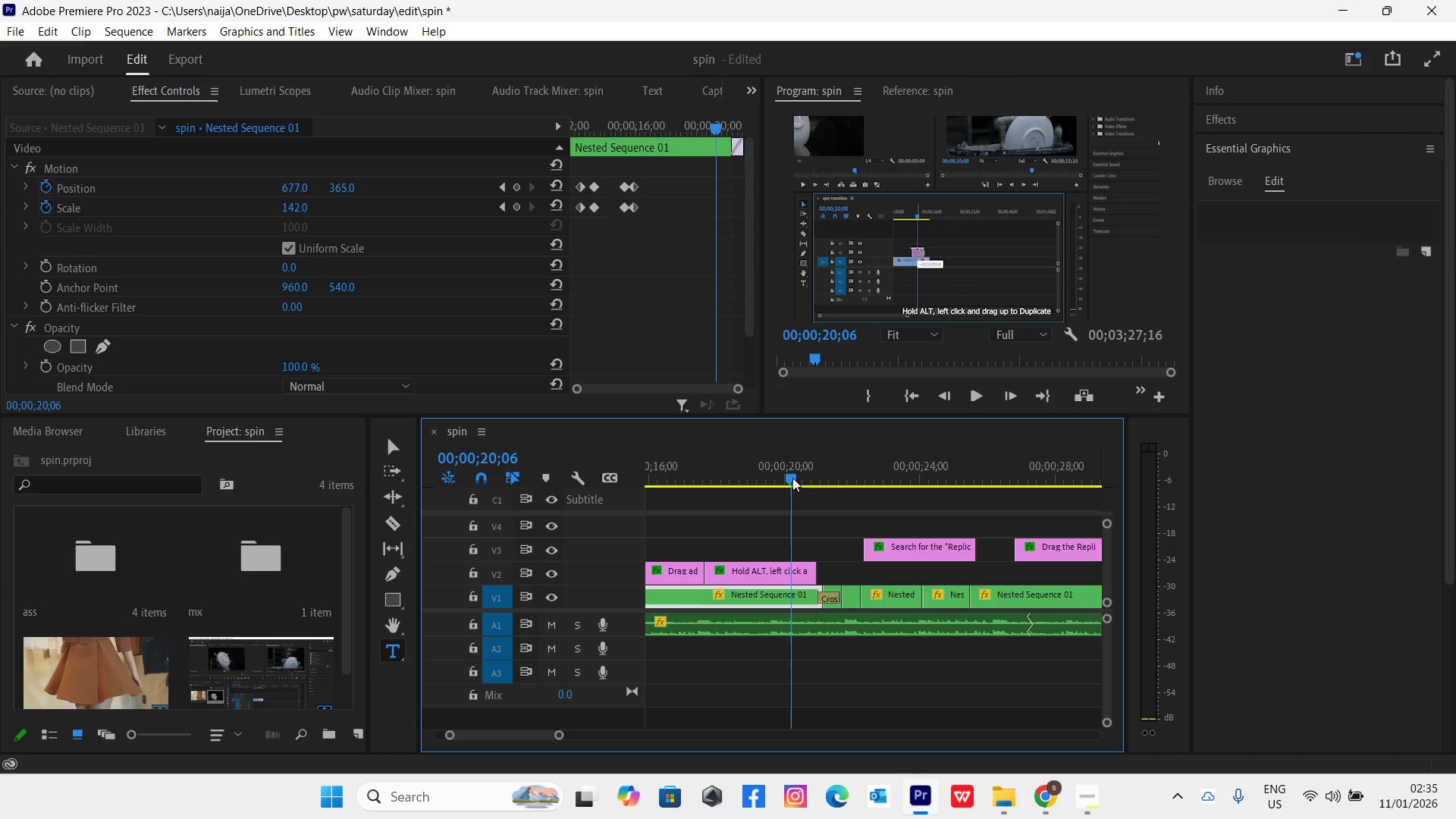 
key(Control+Backquote)
 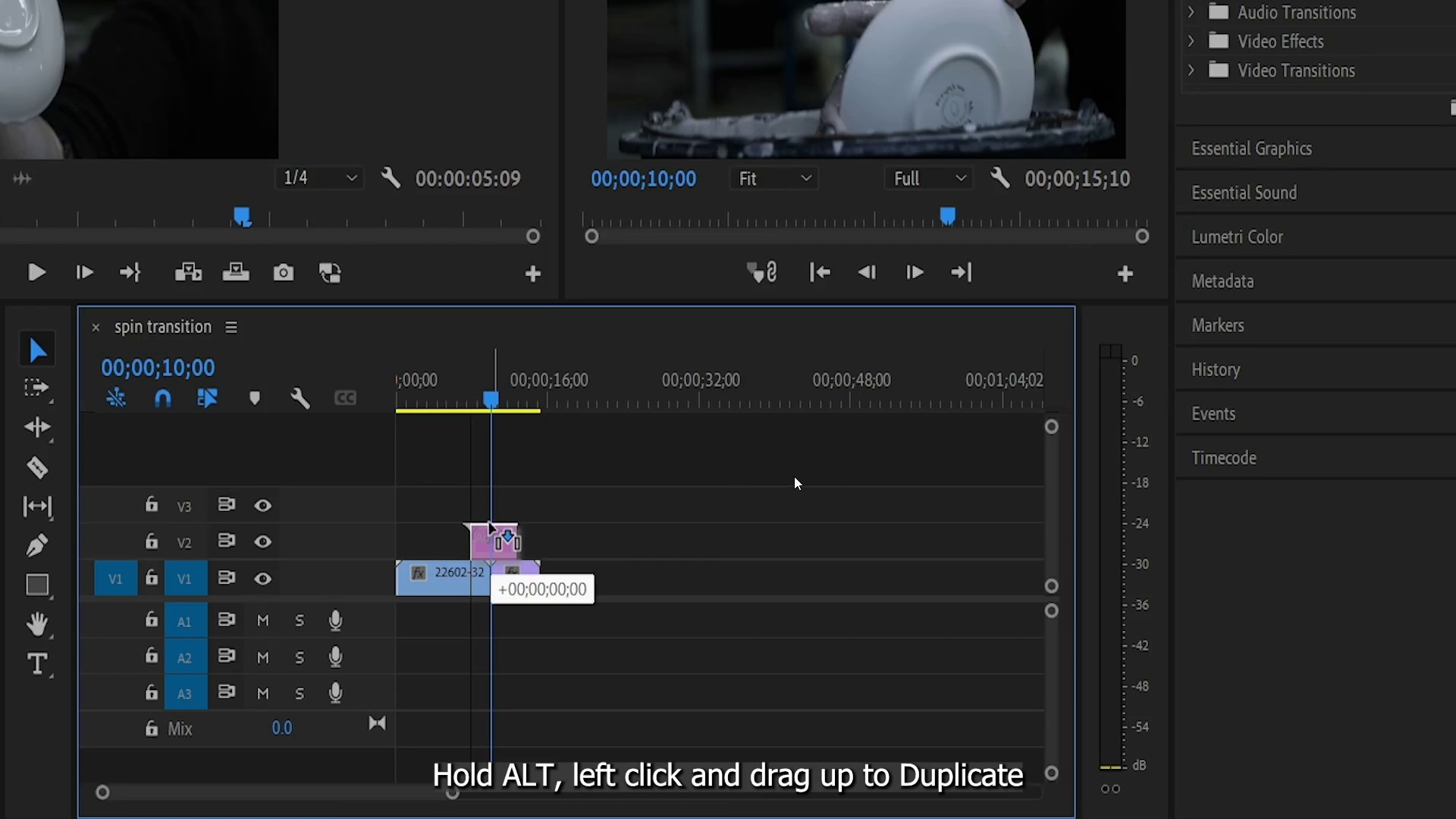 
key(Space)
 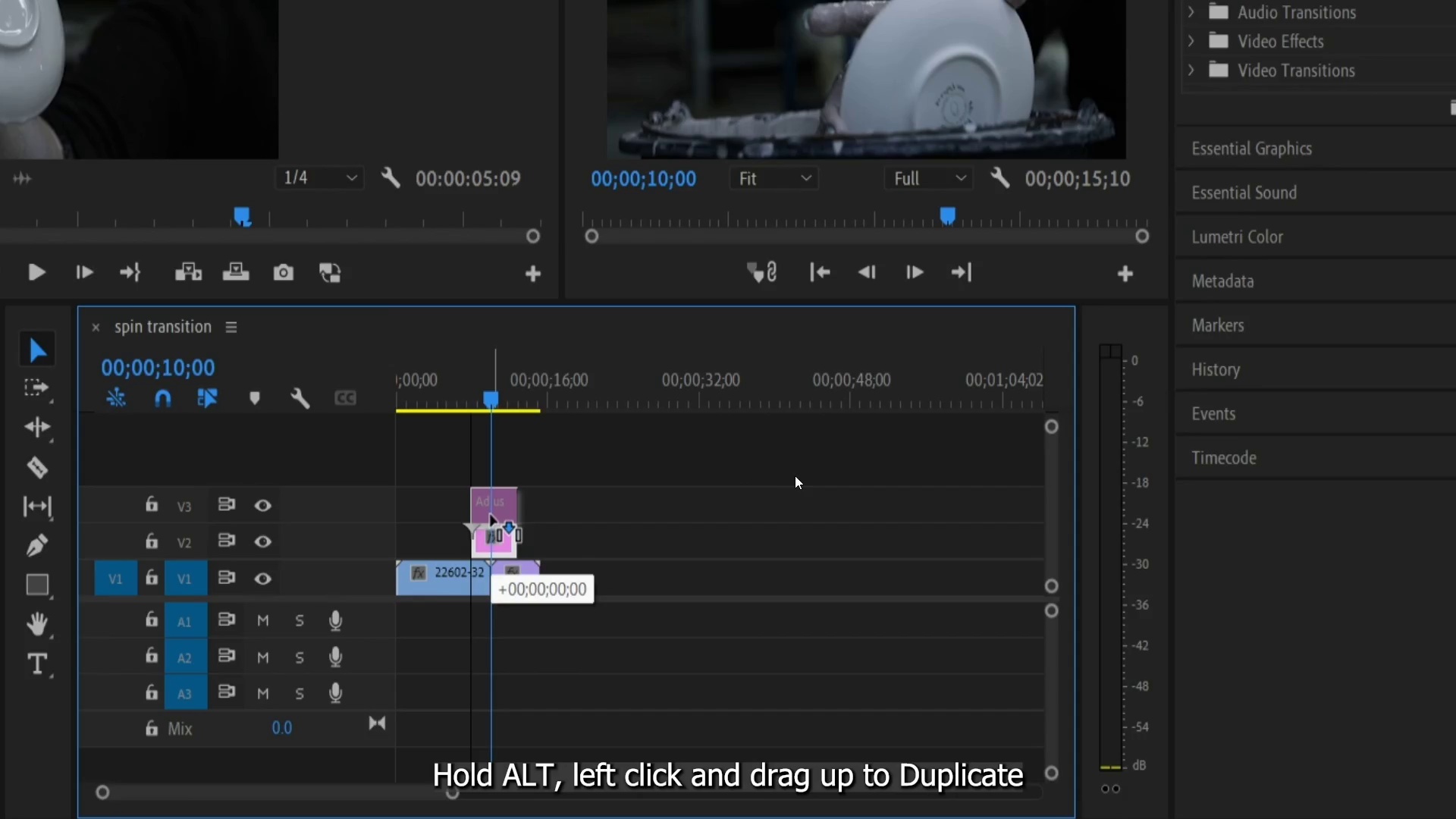 
key(Space)
 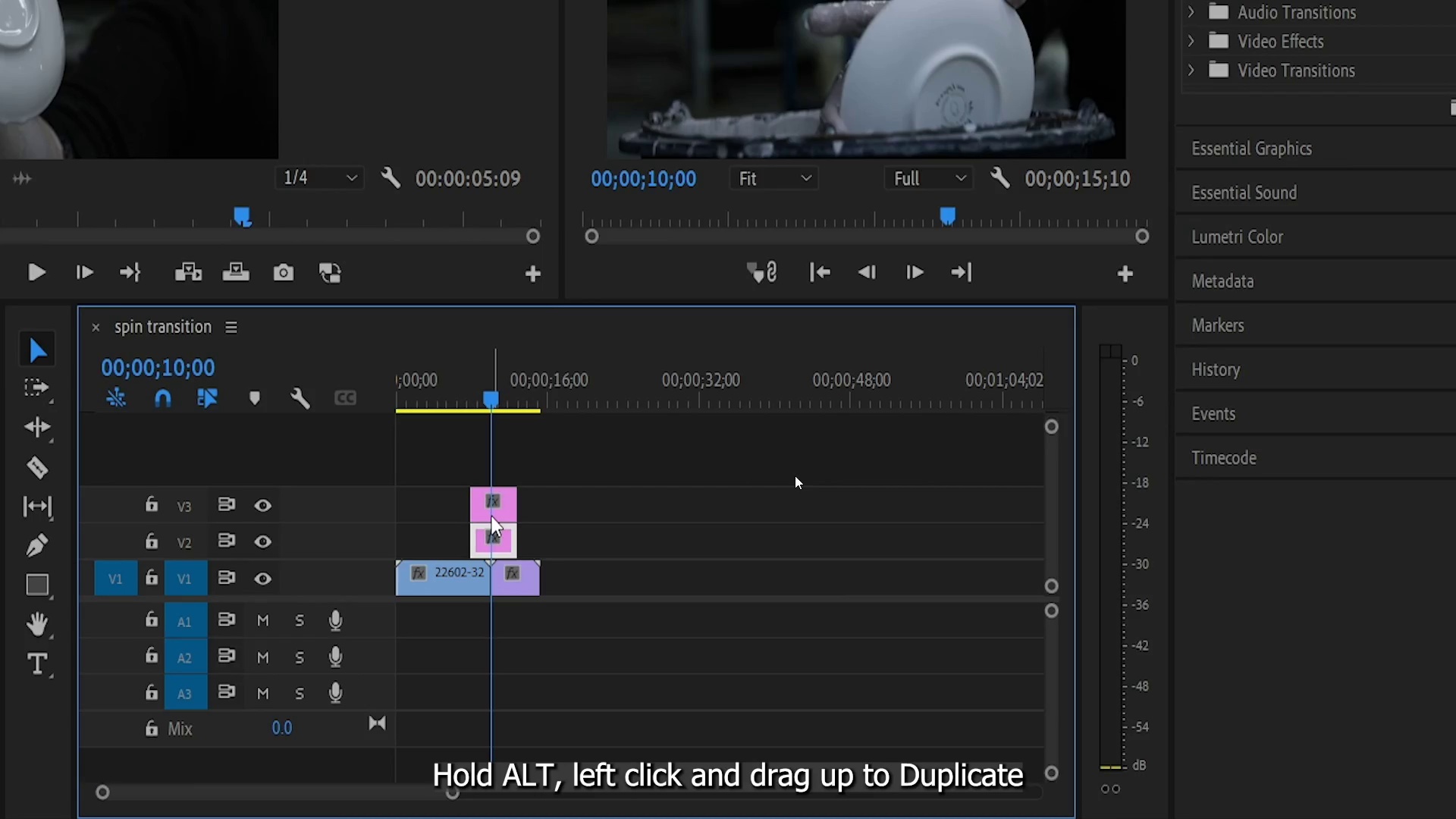 
key(Space)
 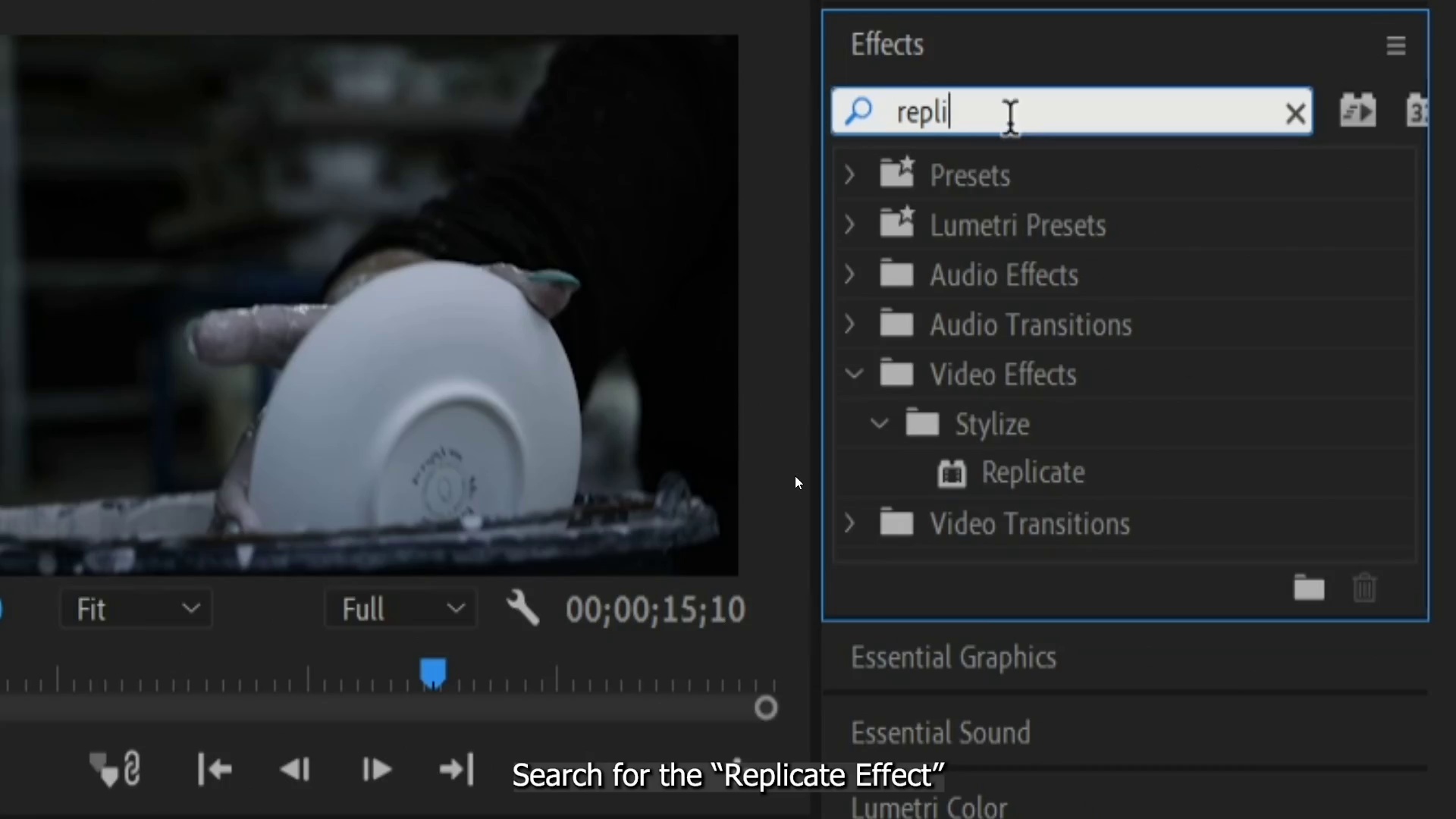 
wait(5.56)
 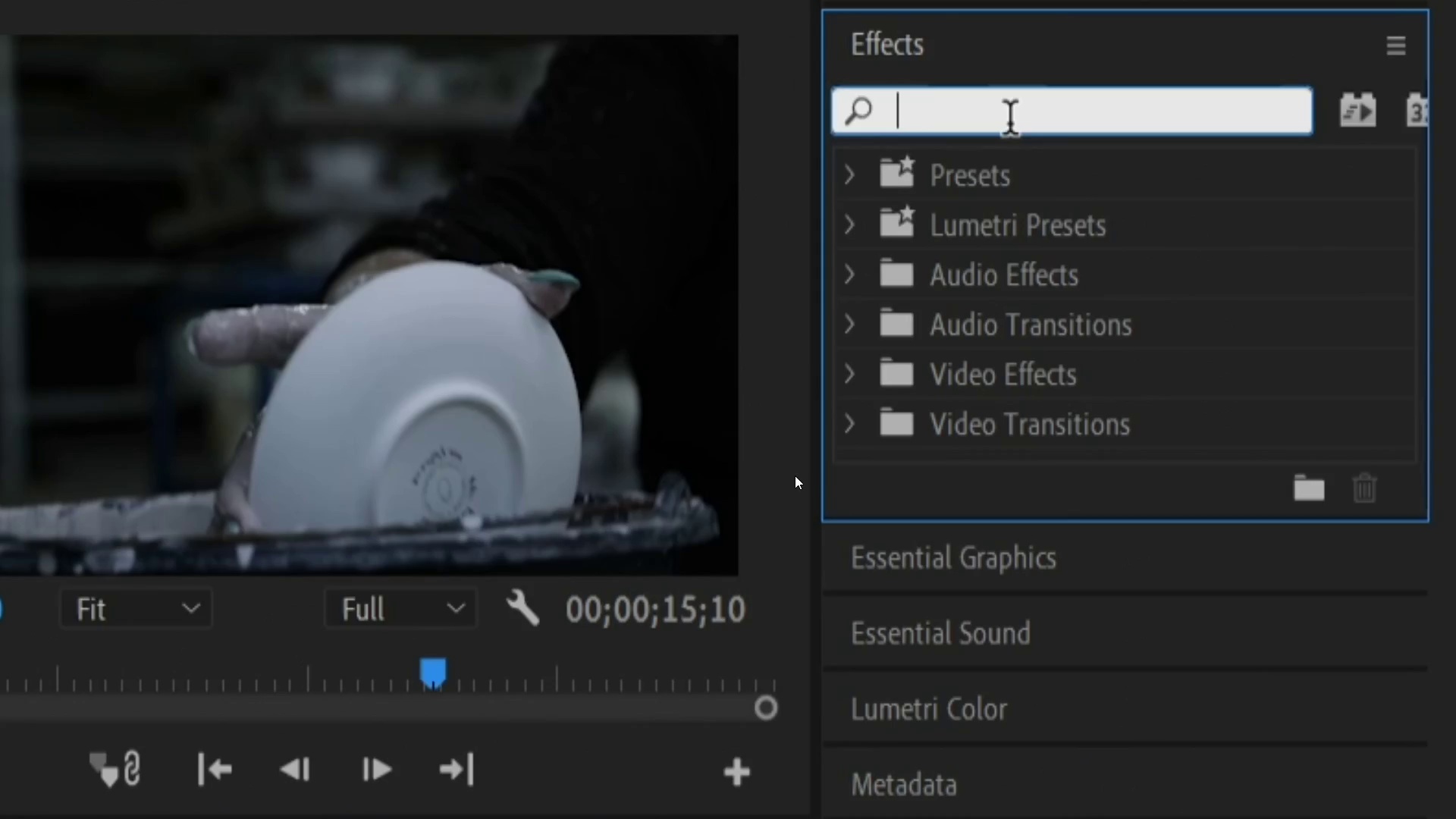 
key(Space)
 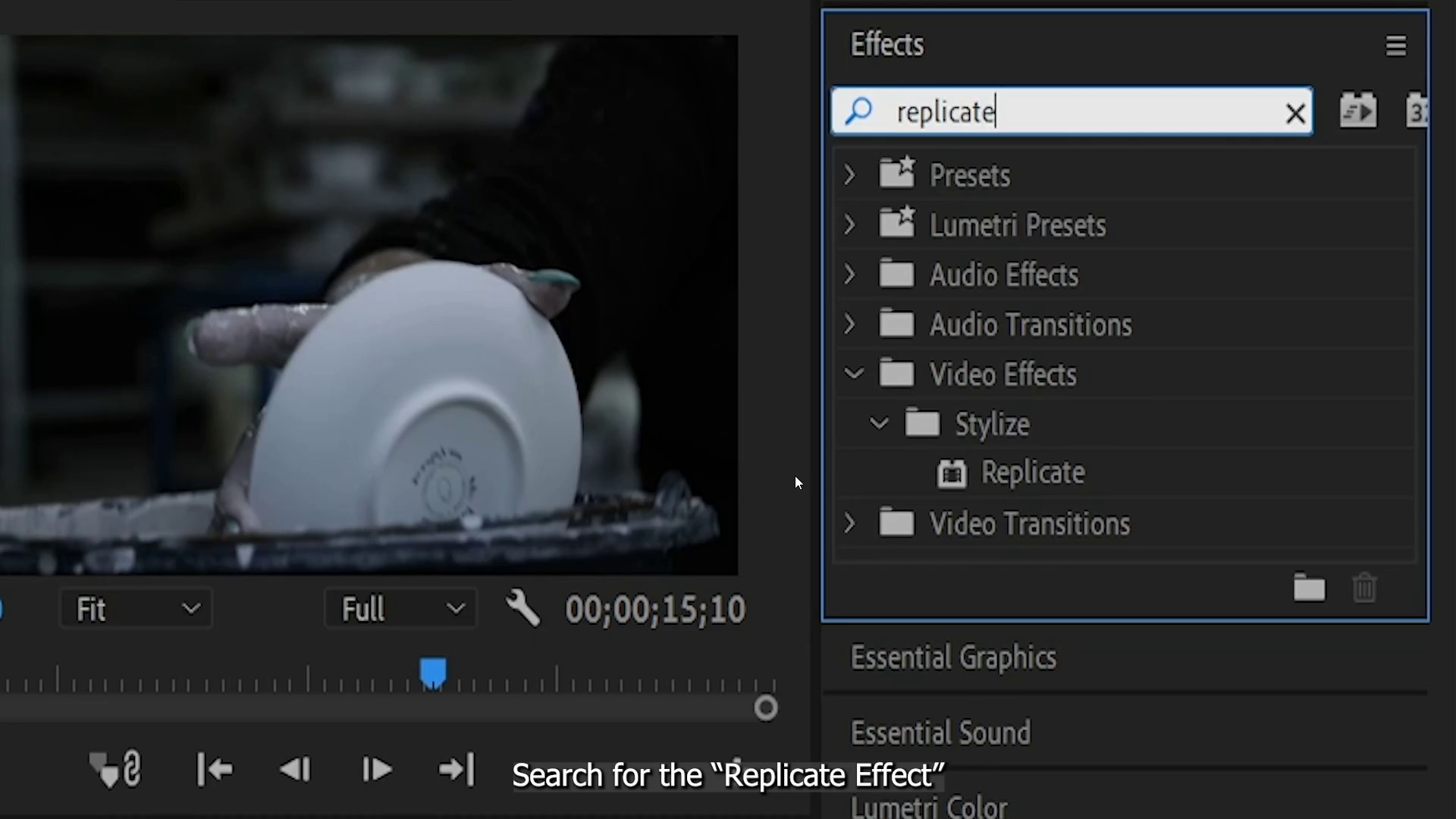 
key(Control+Backquote)
 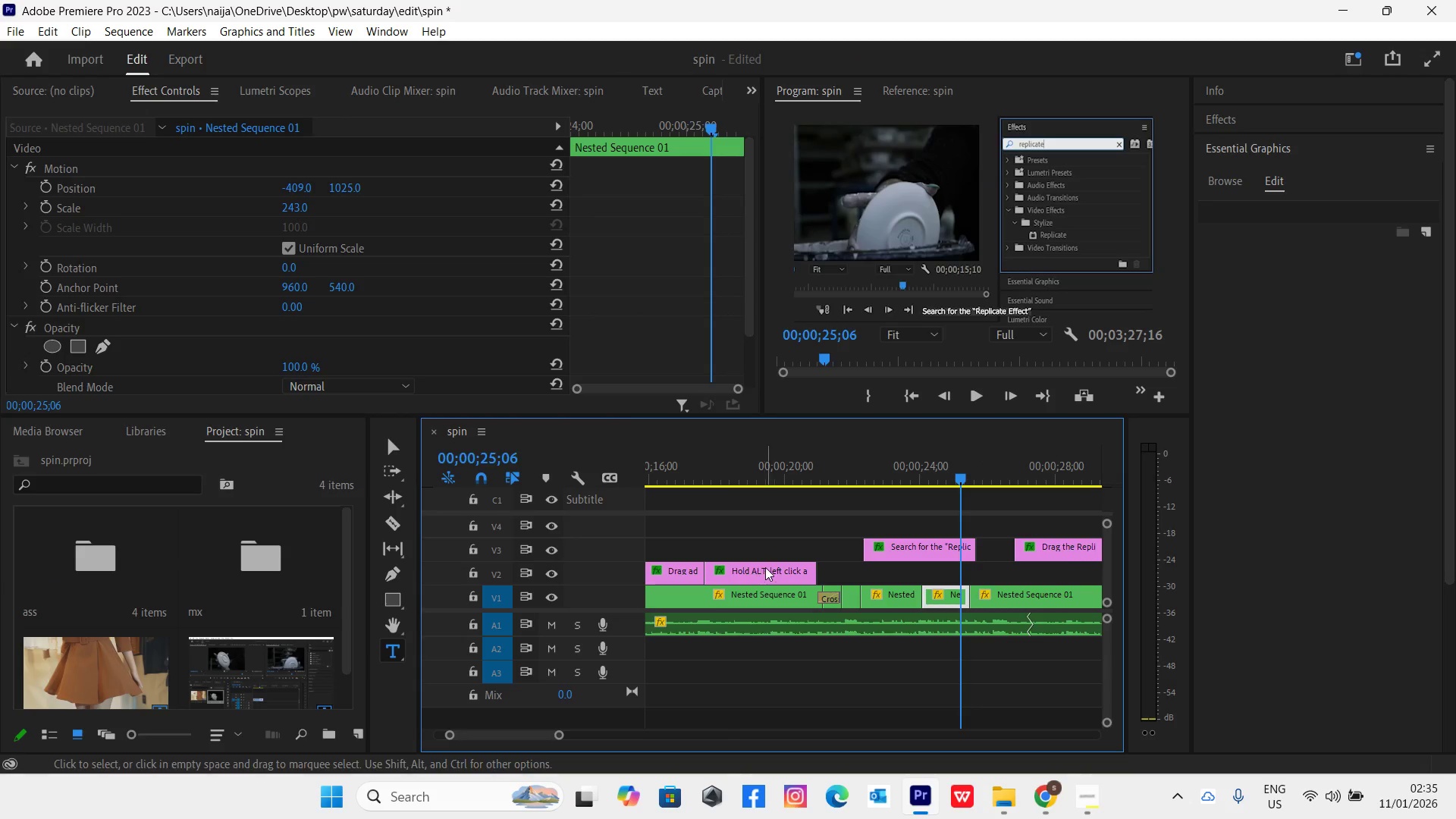 
left_click([770, 567])
 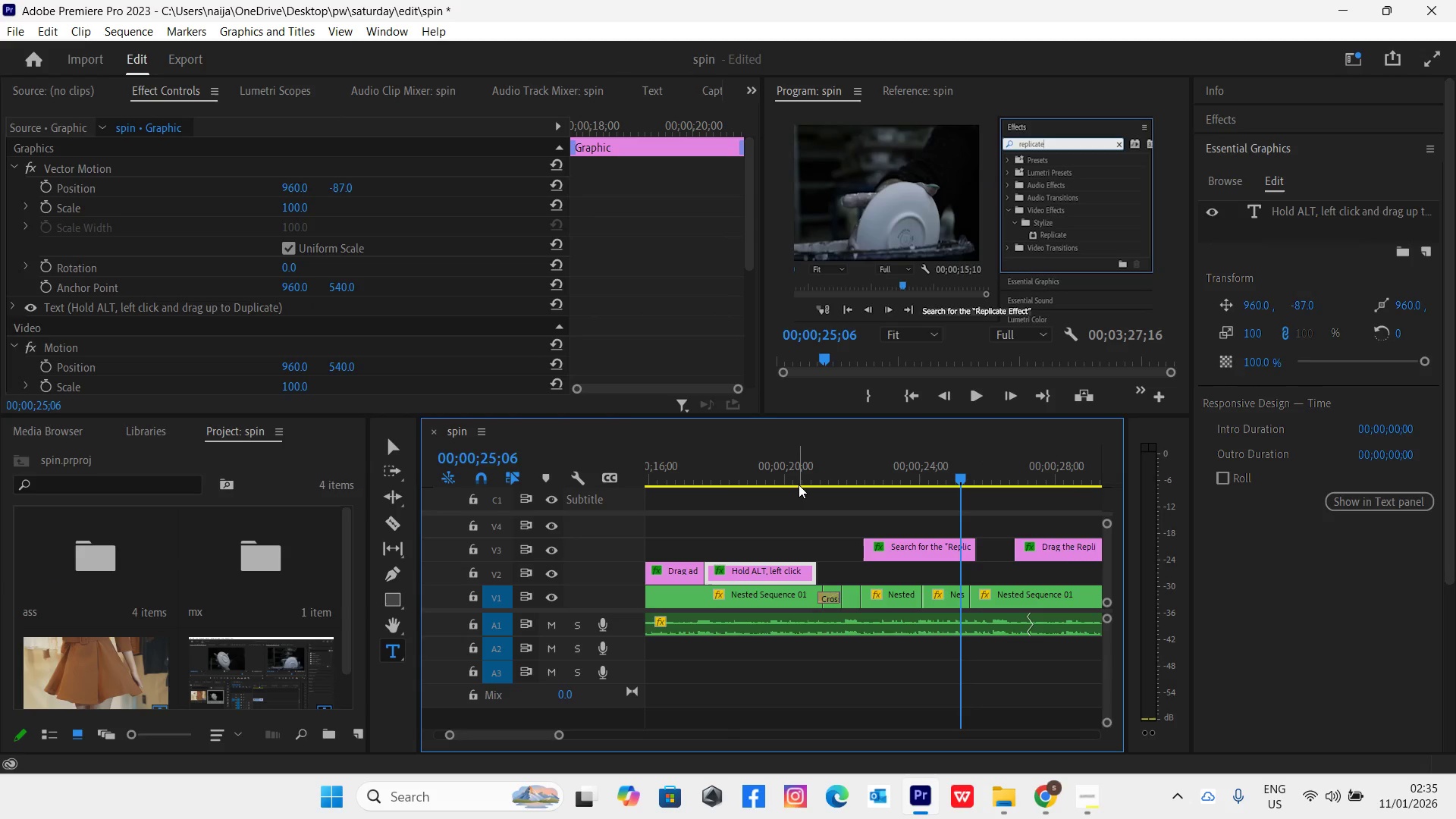 
left_click([799, 485])
 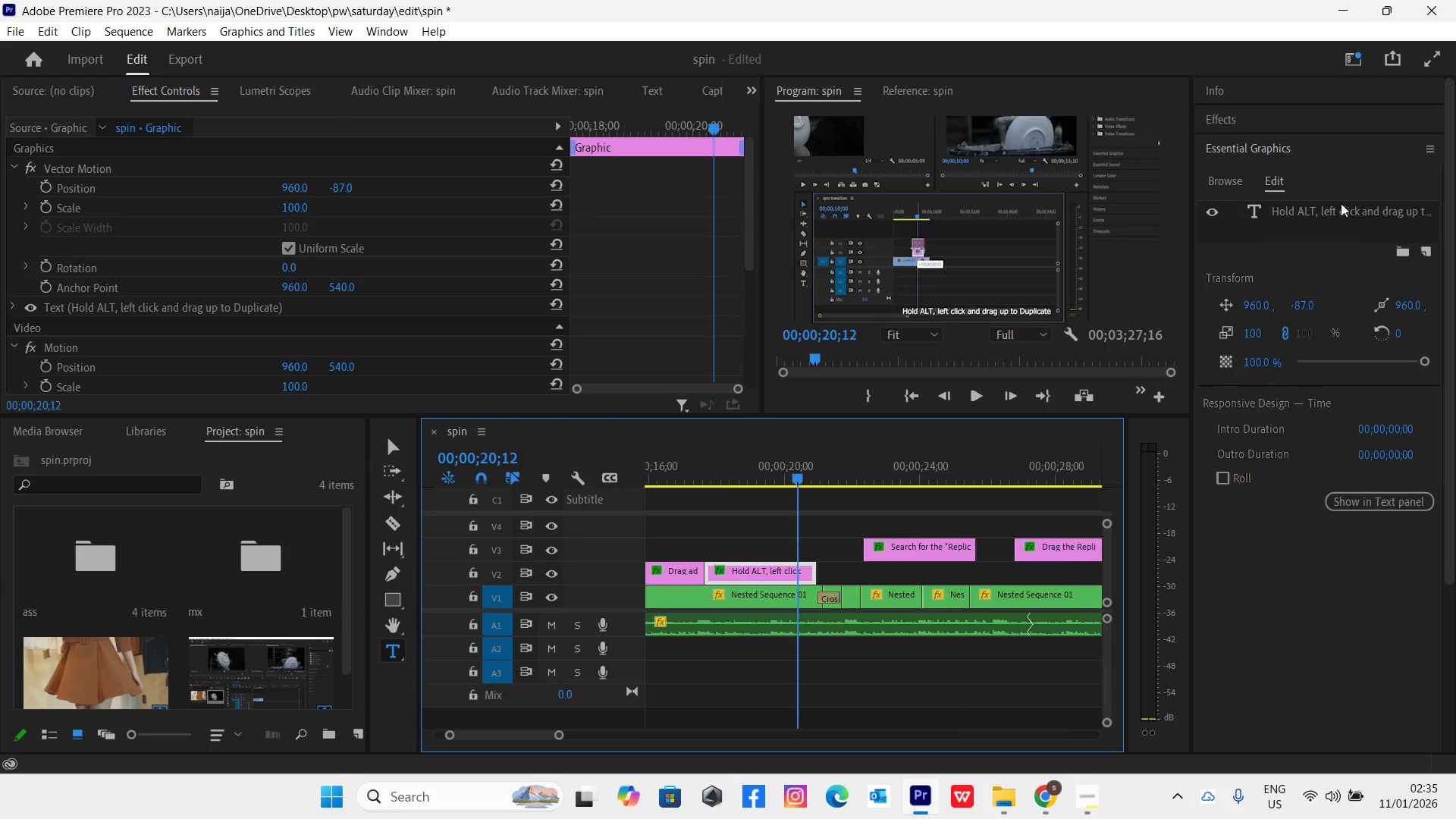 
double_click([1343, 208])
 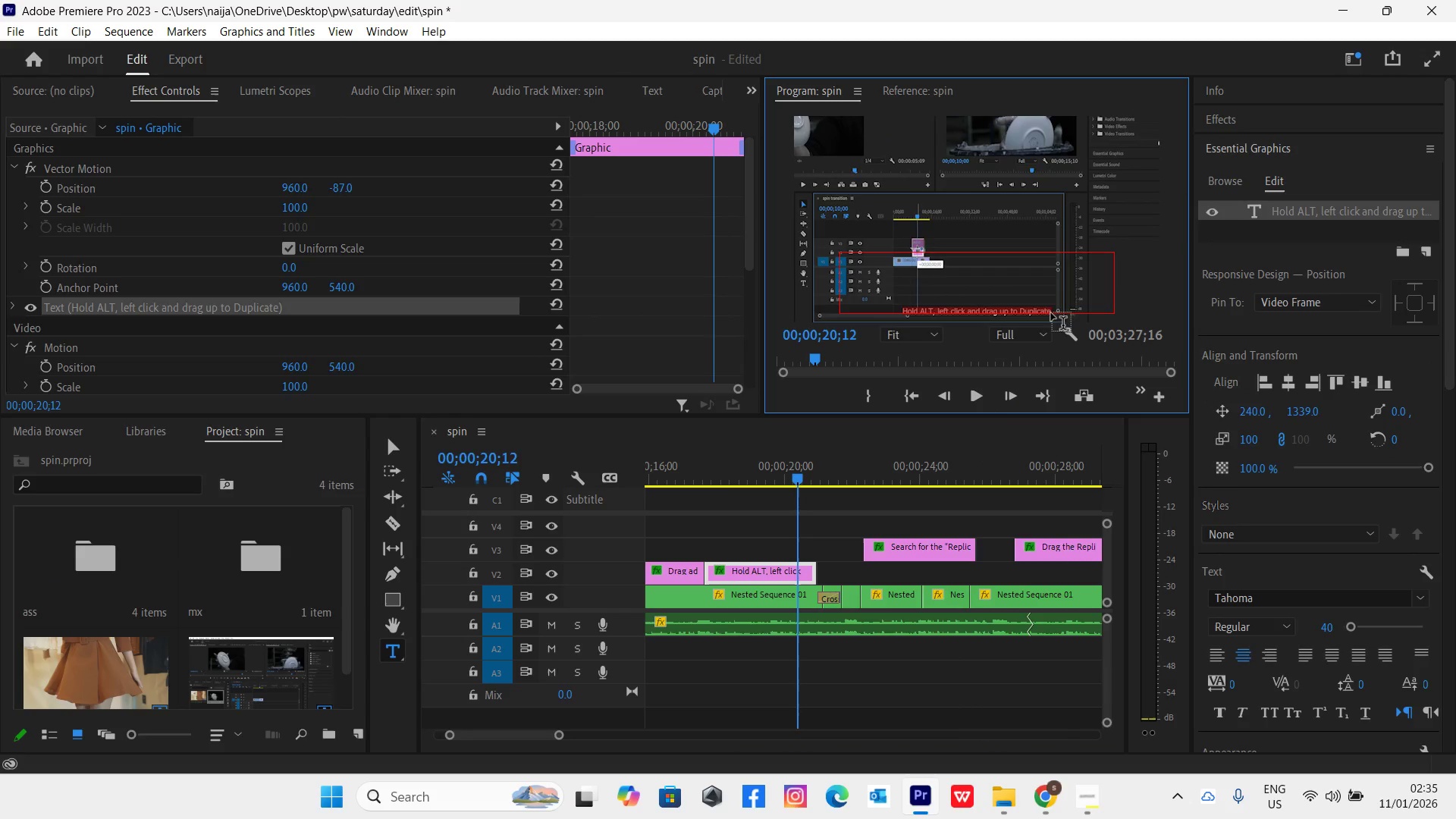 
left_click([1051, 311])
 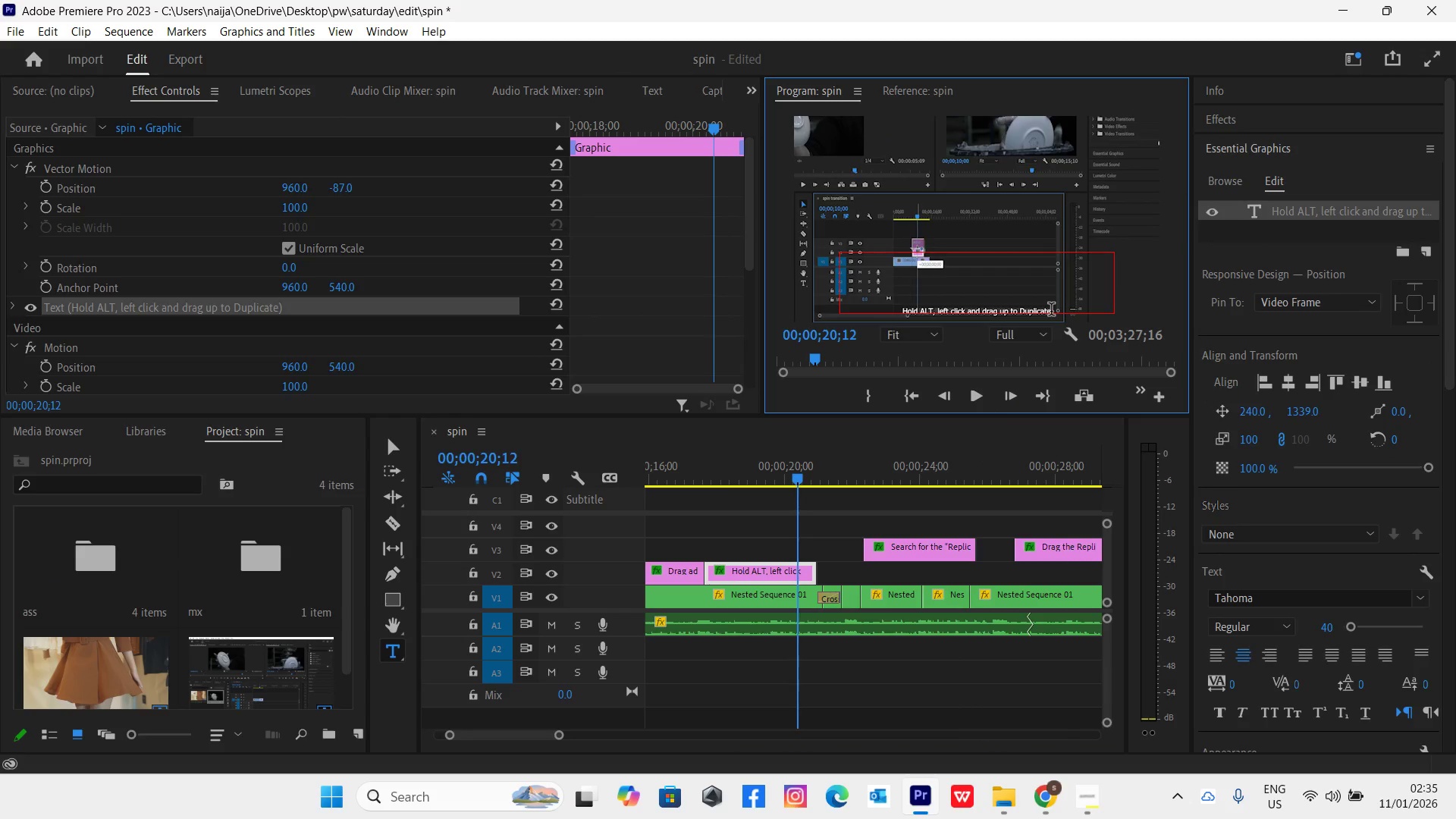 
type( it)
 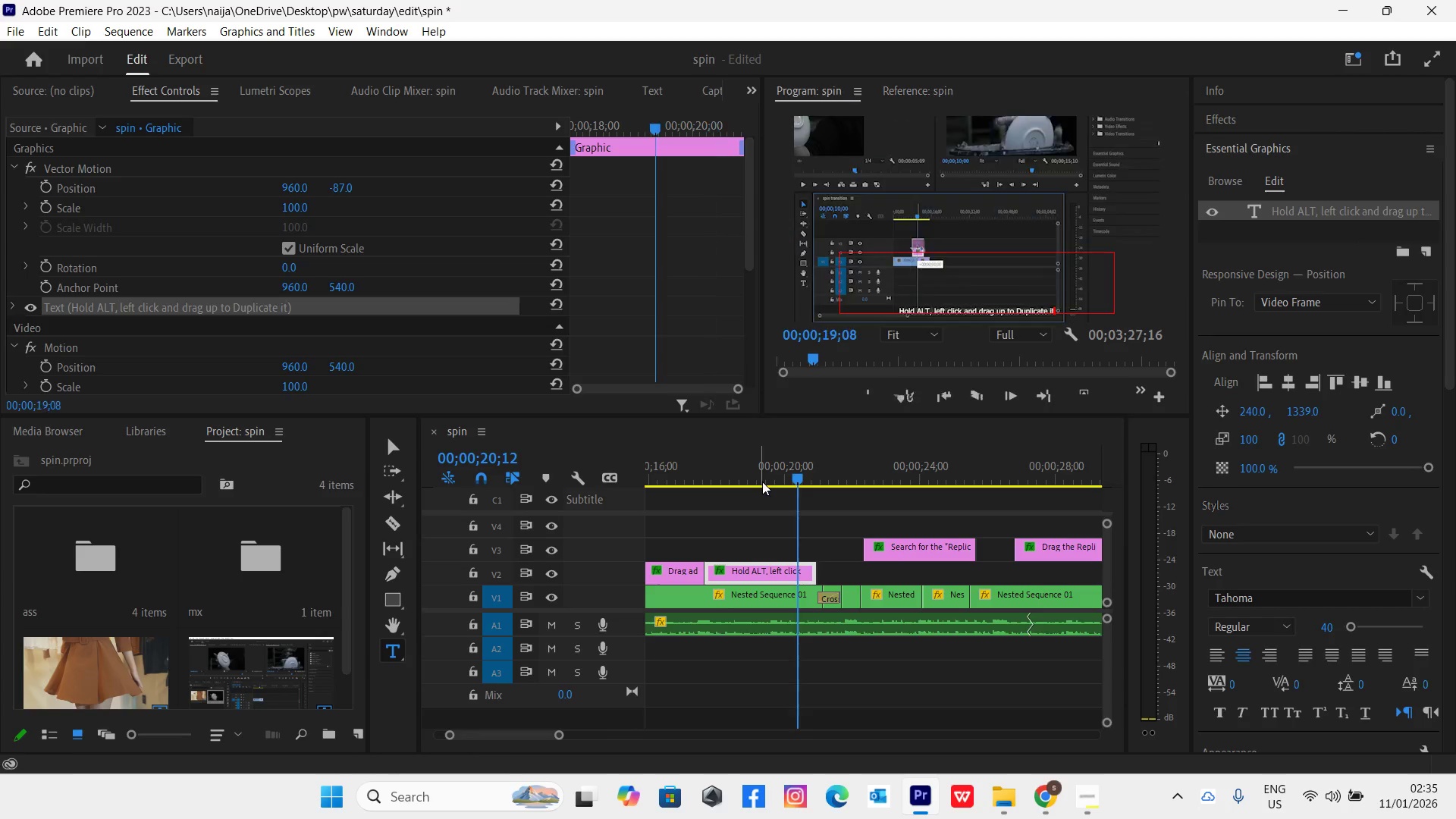 
left_click([770, 513])
 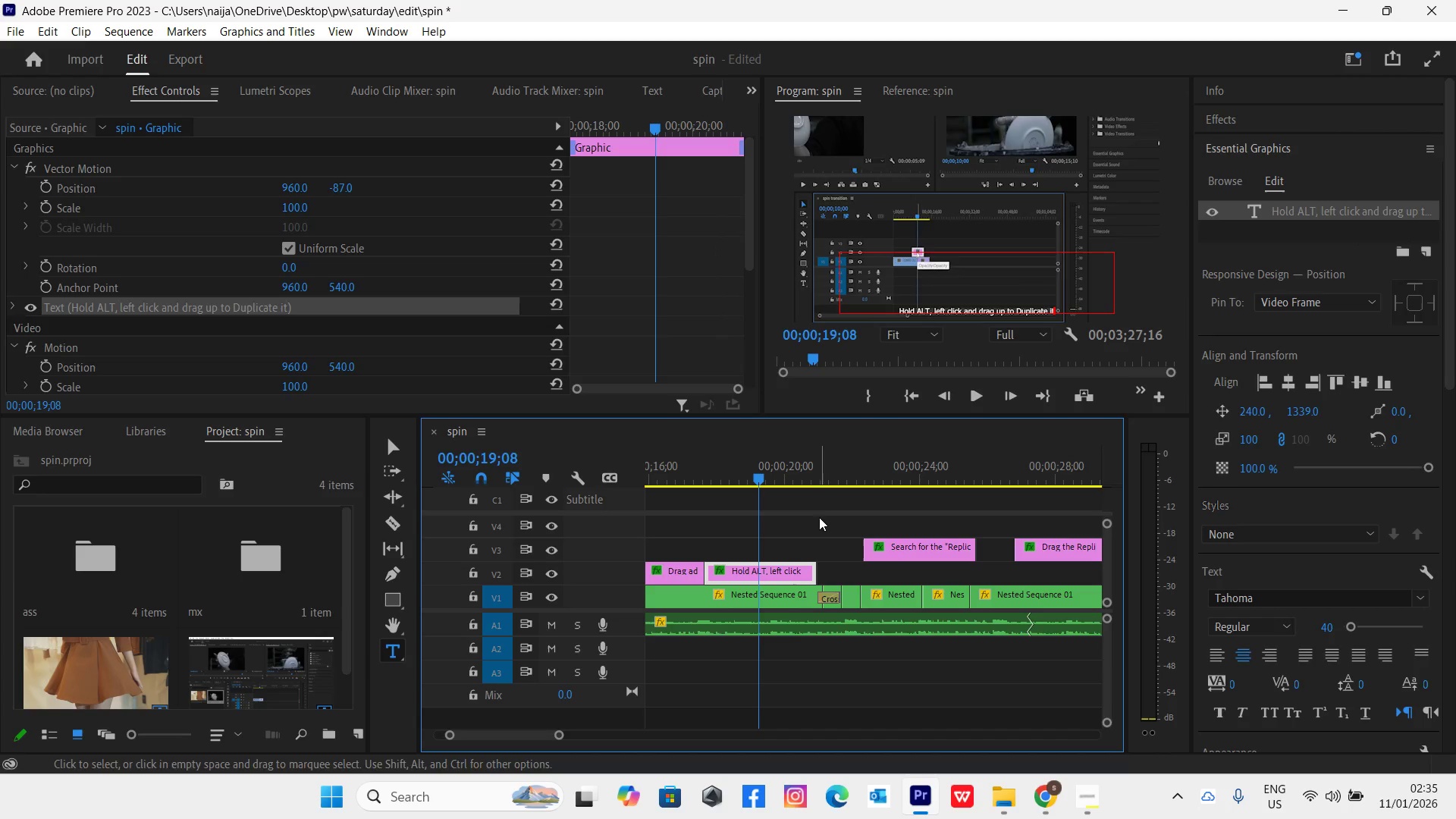 
left_click([831, 526])
 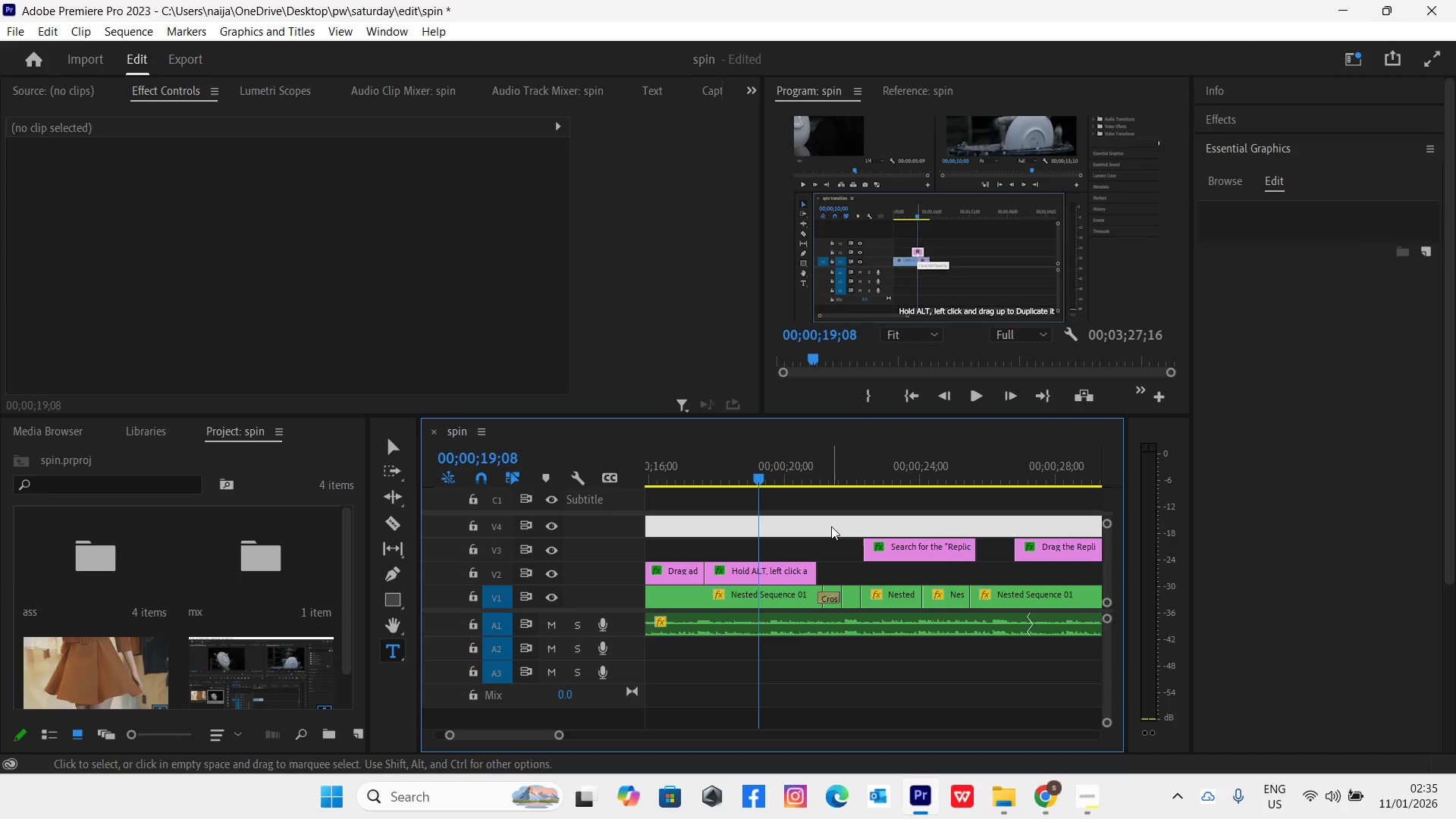 
key(Space)
 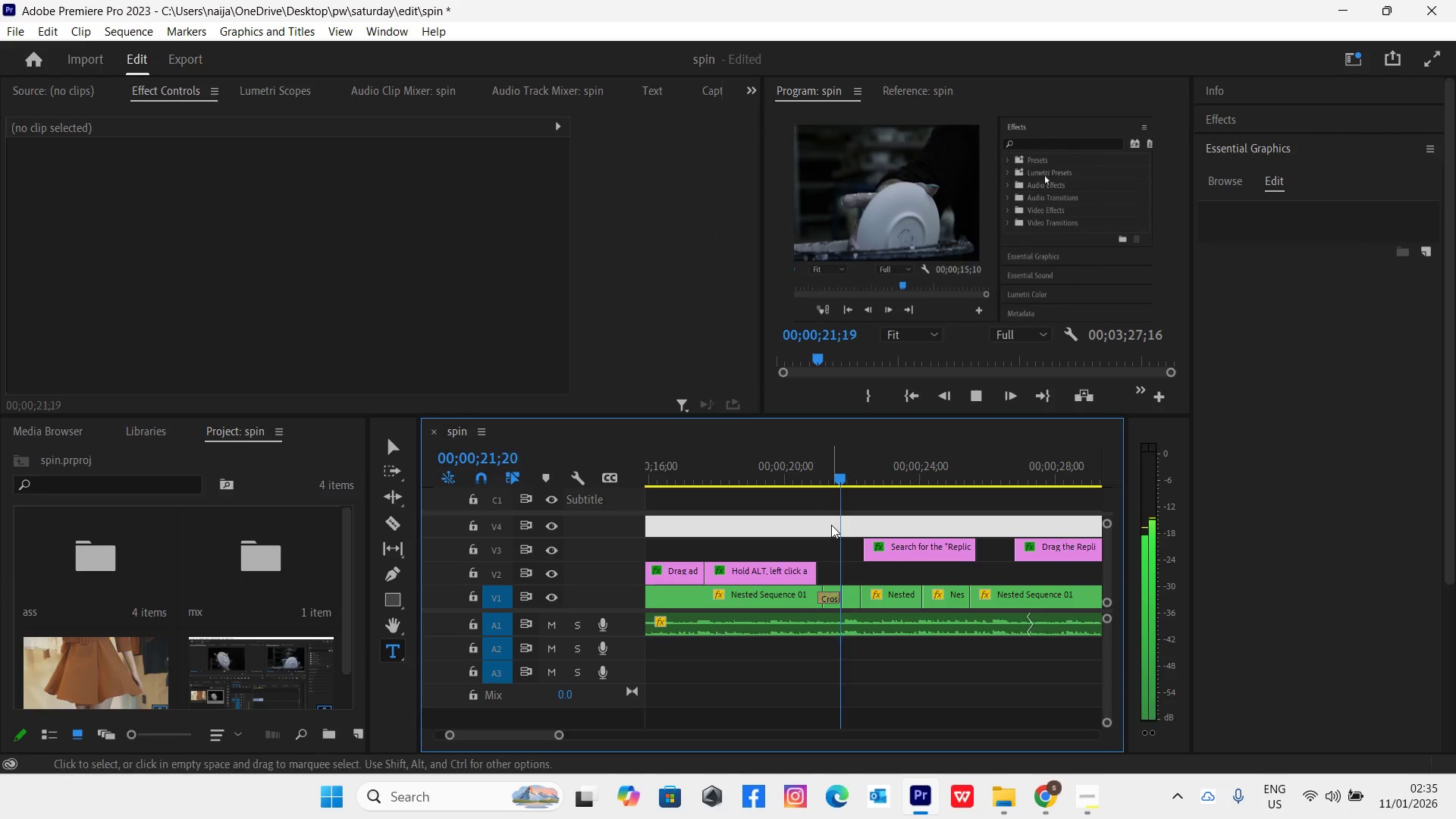 
wait(8.34)
 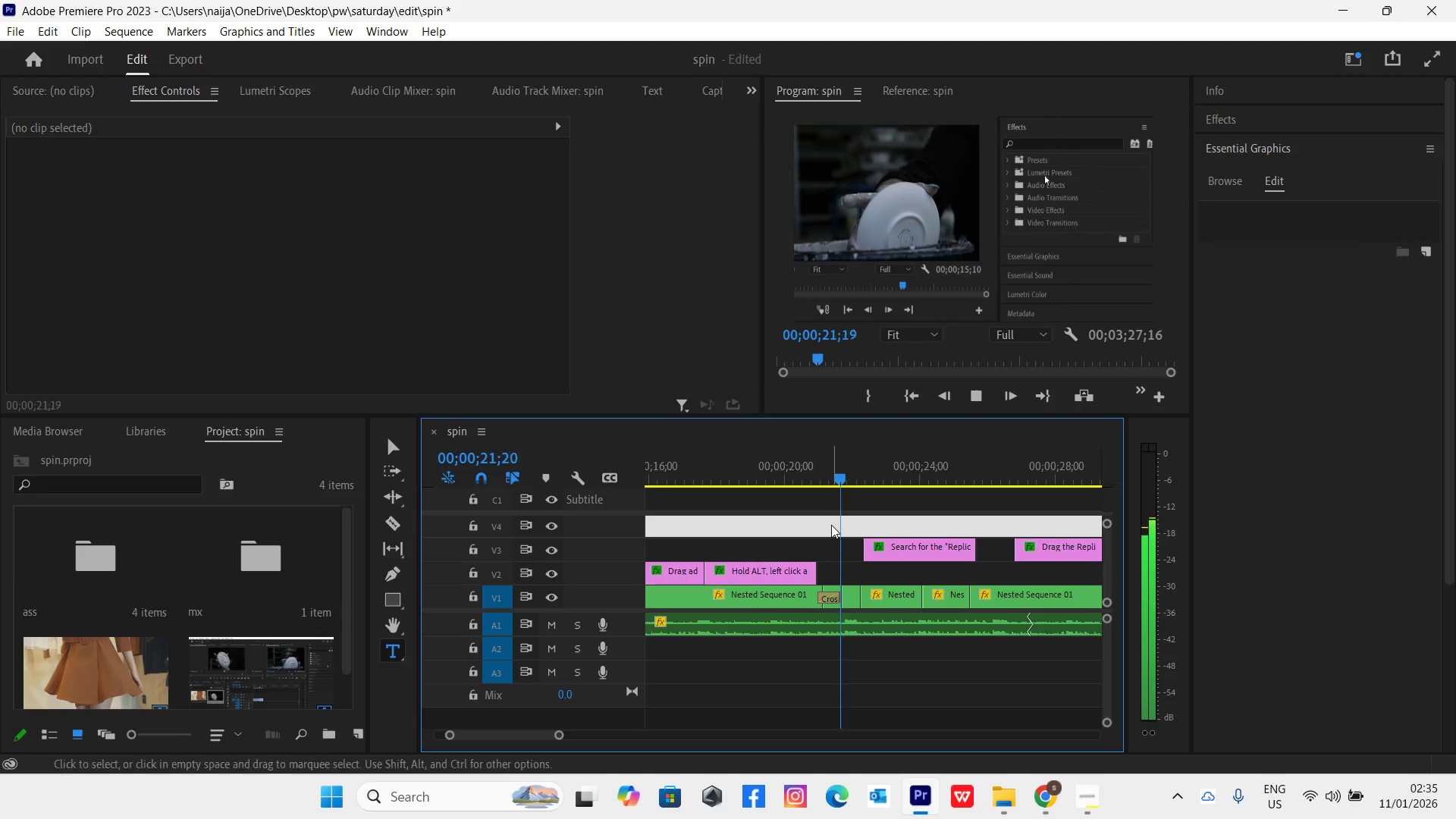 
key(Space)
 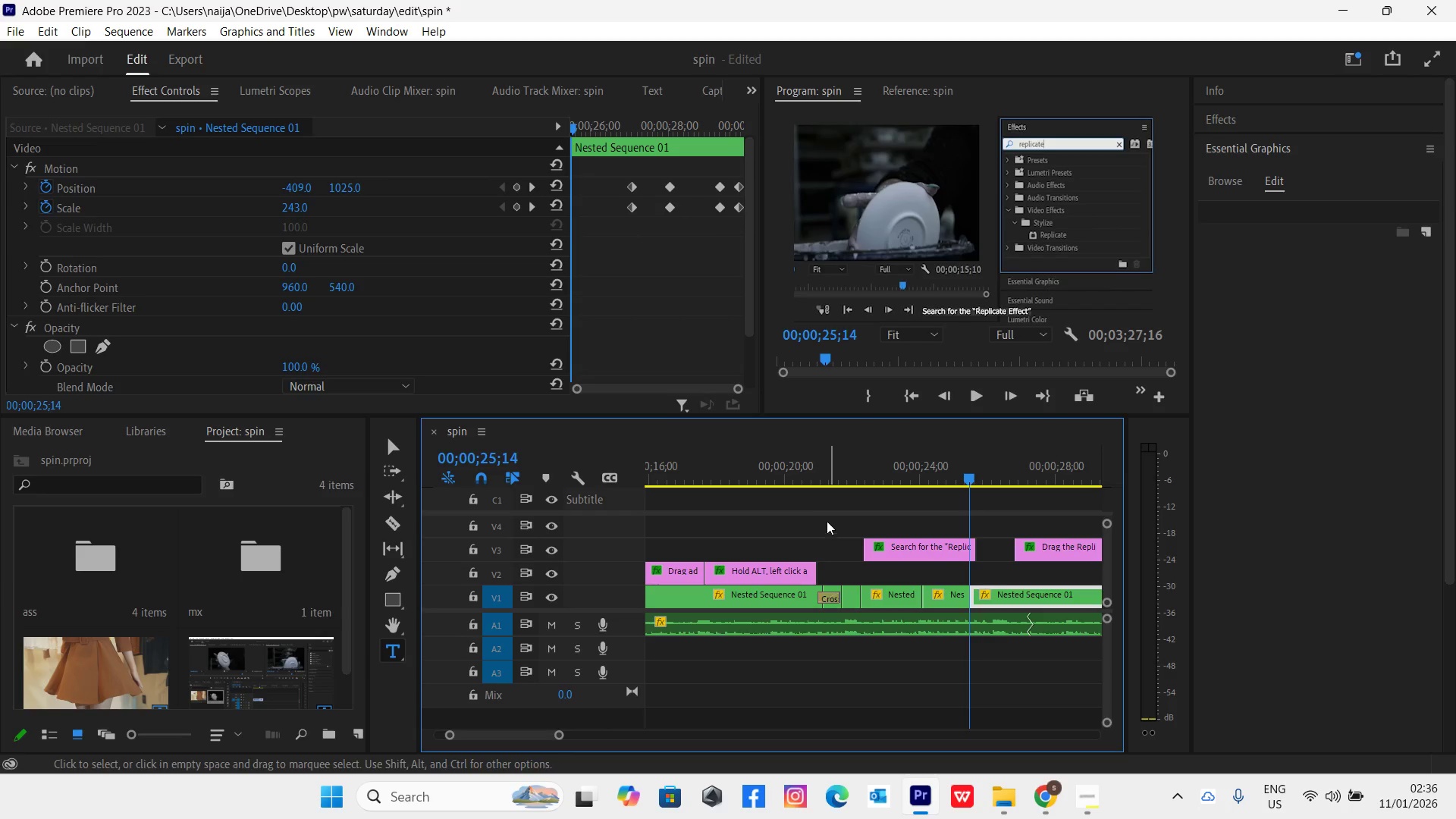 
key(Space)
 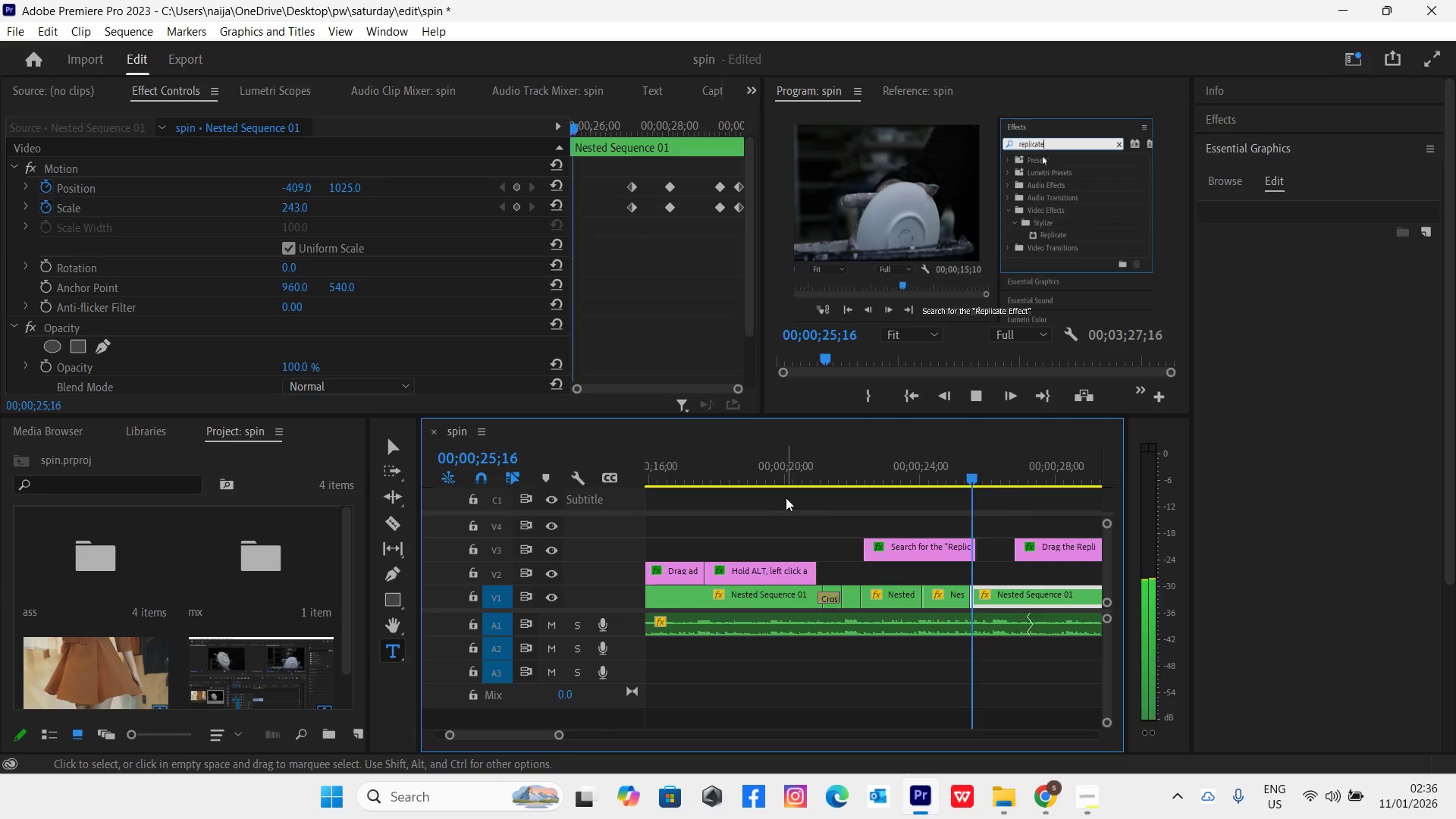 
key(Space)
 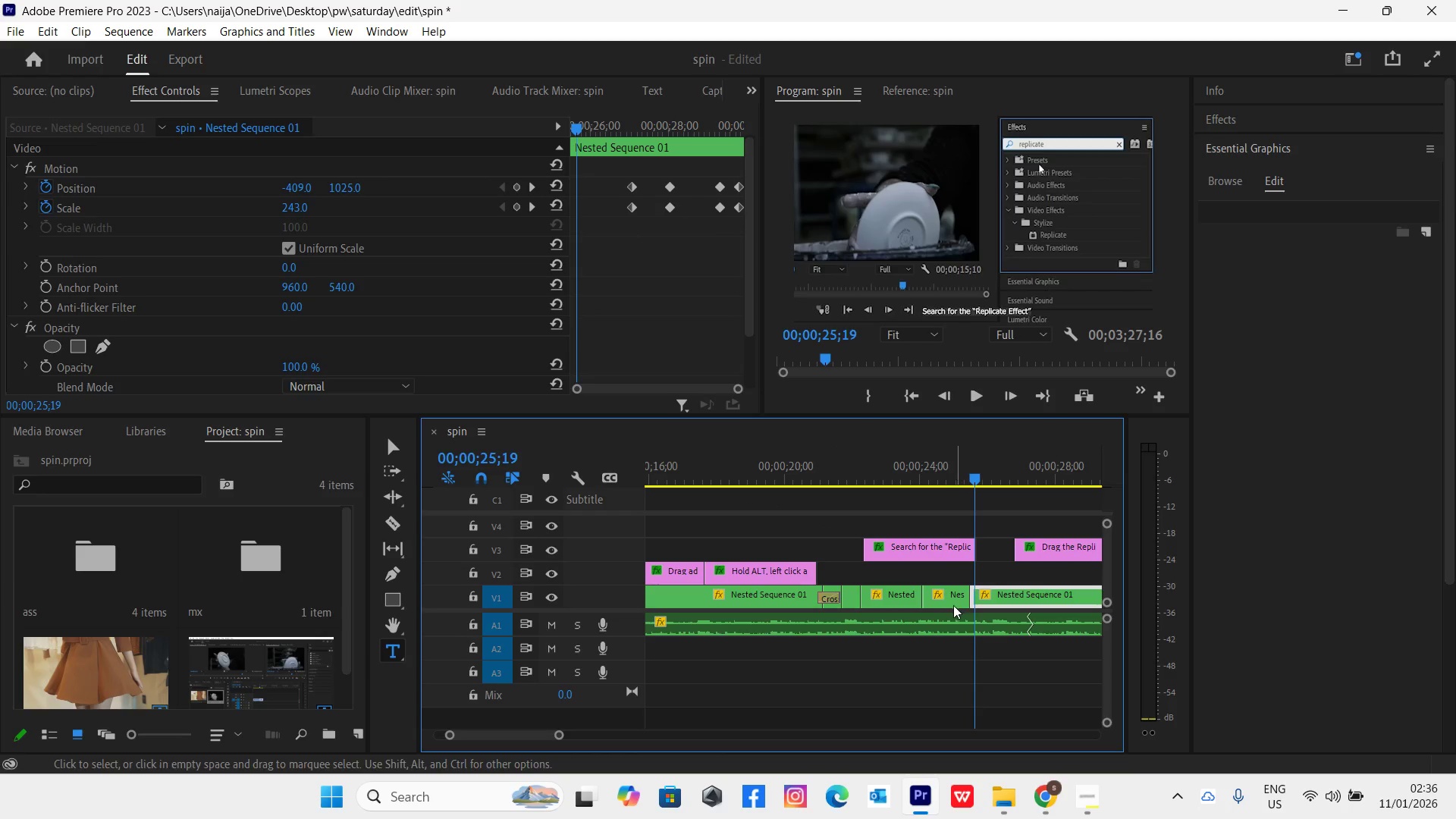 
left_click([945, 620])
 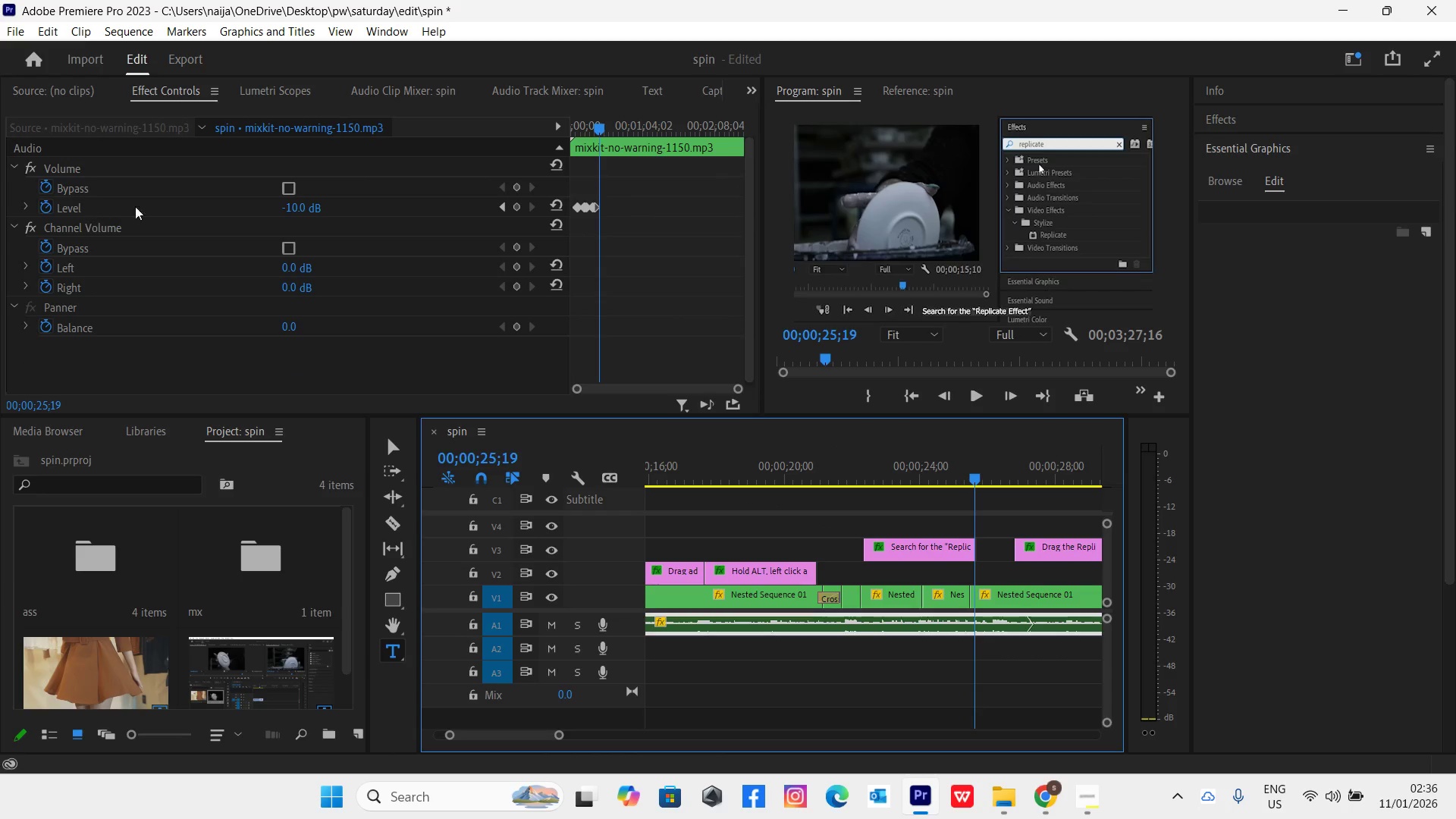 
left_click([290, 206])
 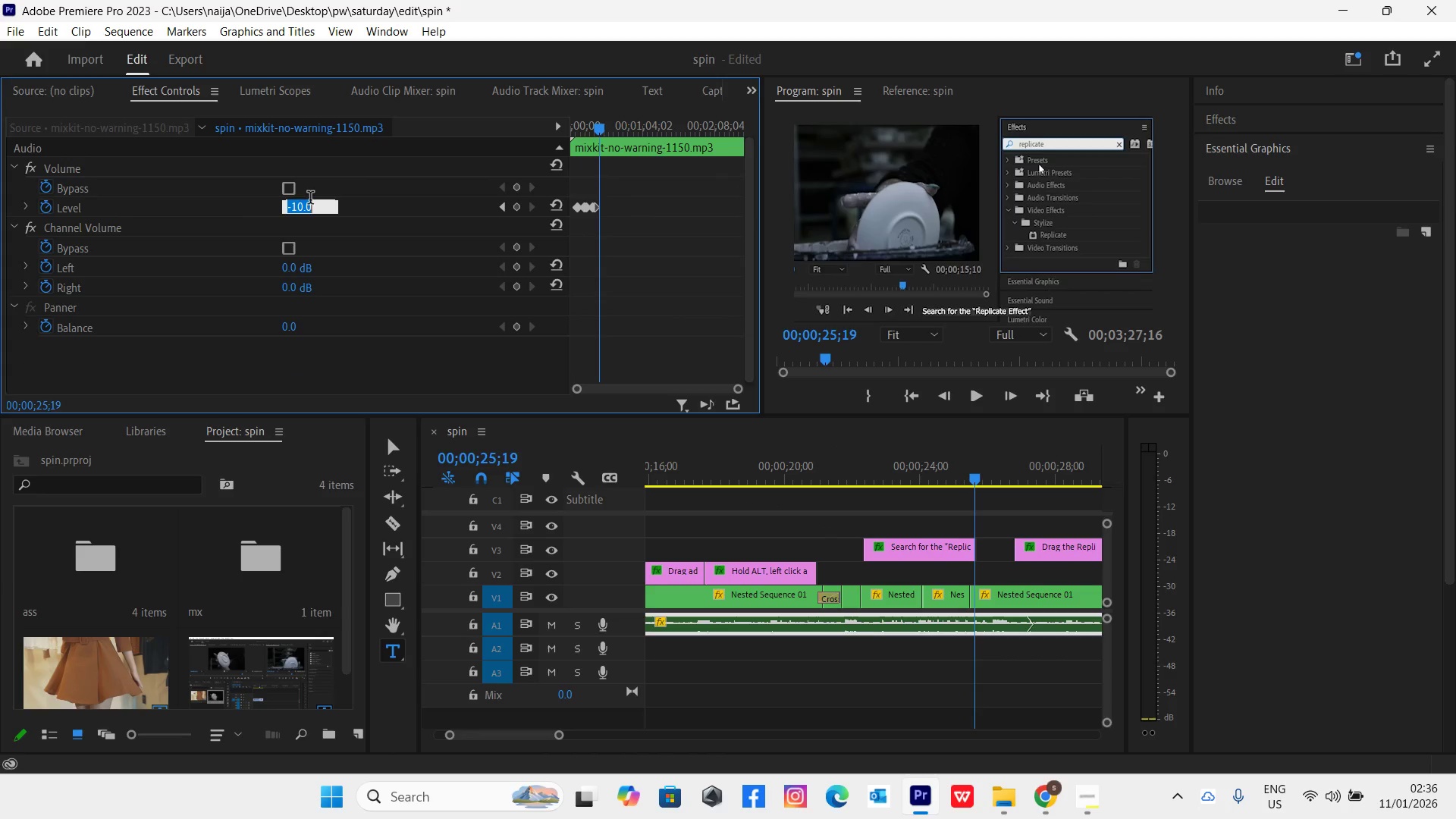 
type(-10)
 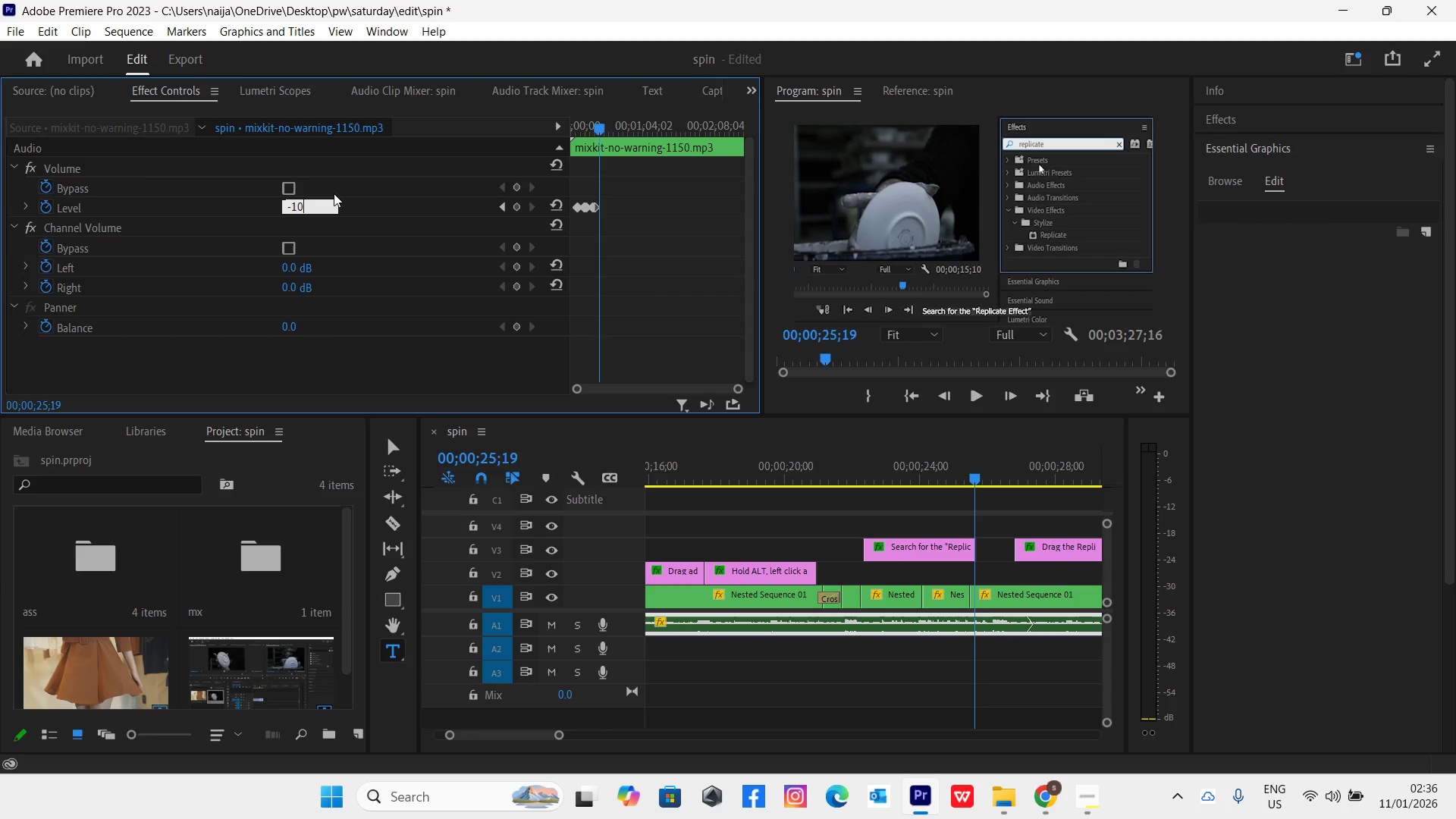 
key(Enter)
 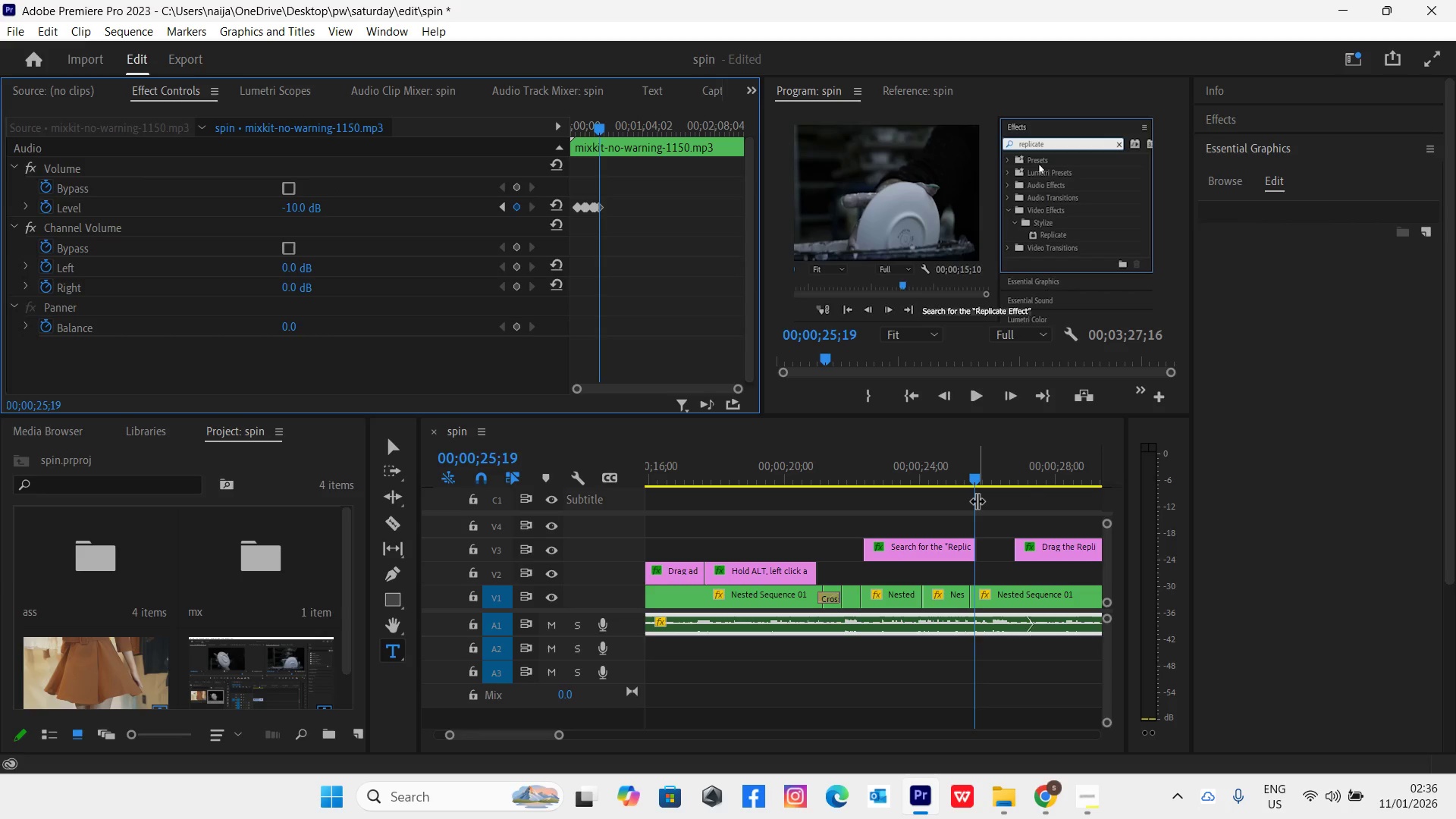 
key(ArrowRight)
 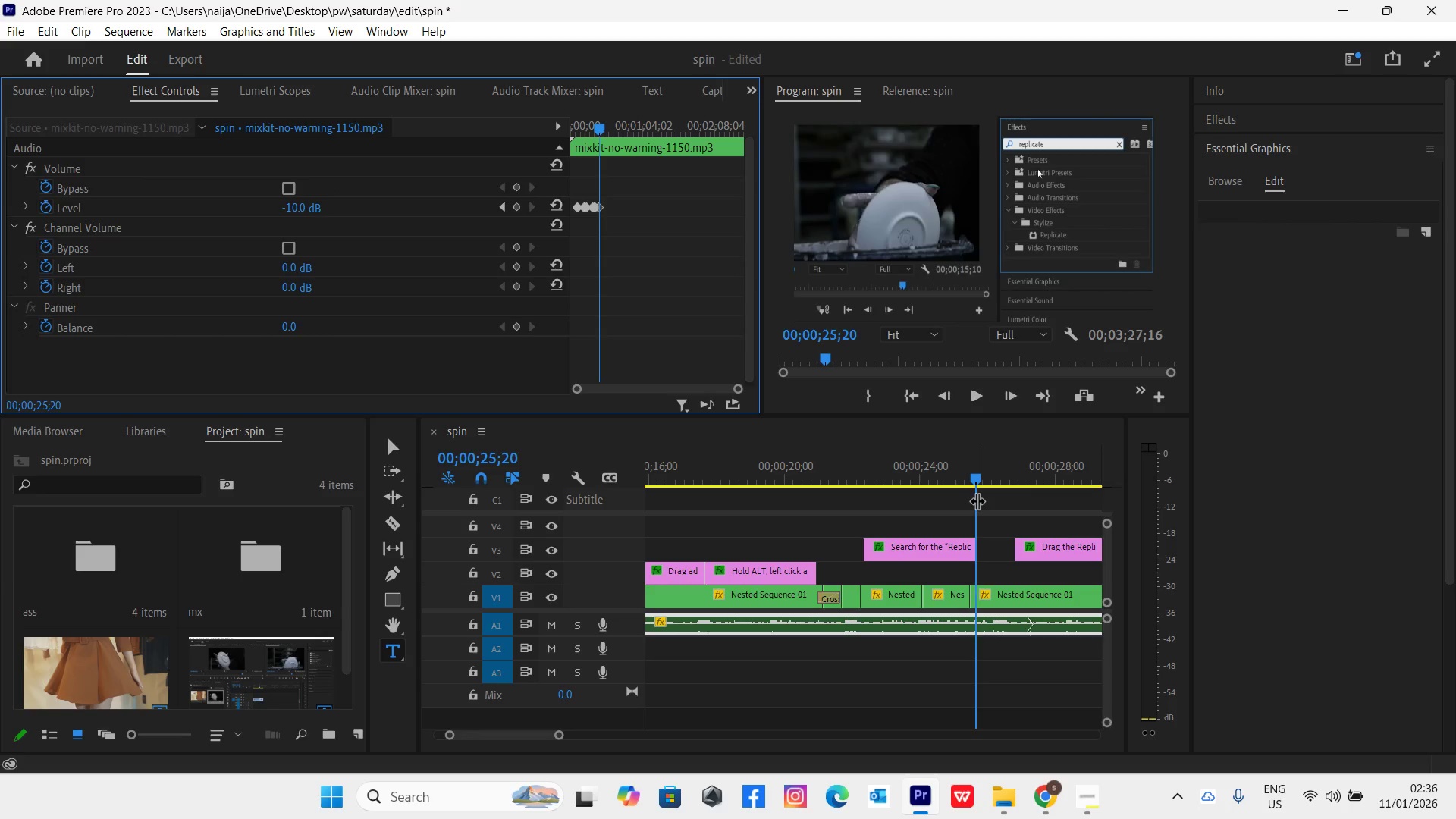 
key(ArrowRight)
 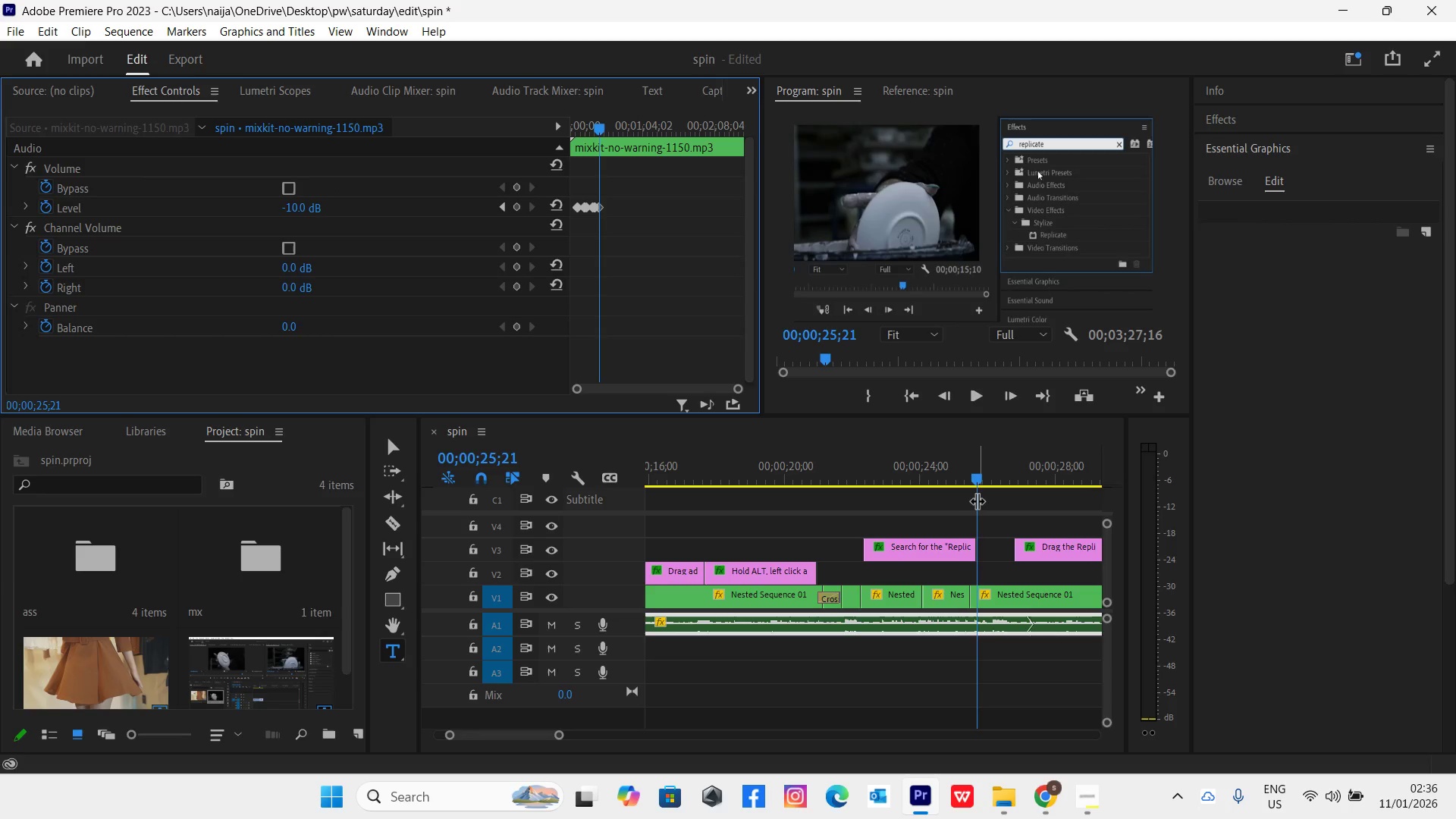 
key(ArrowRight)
 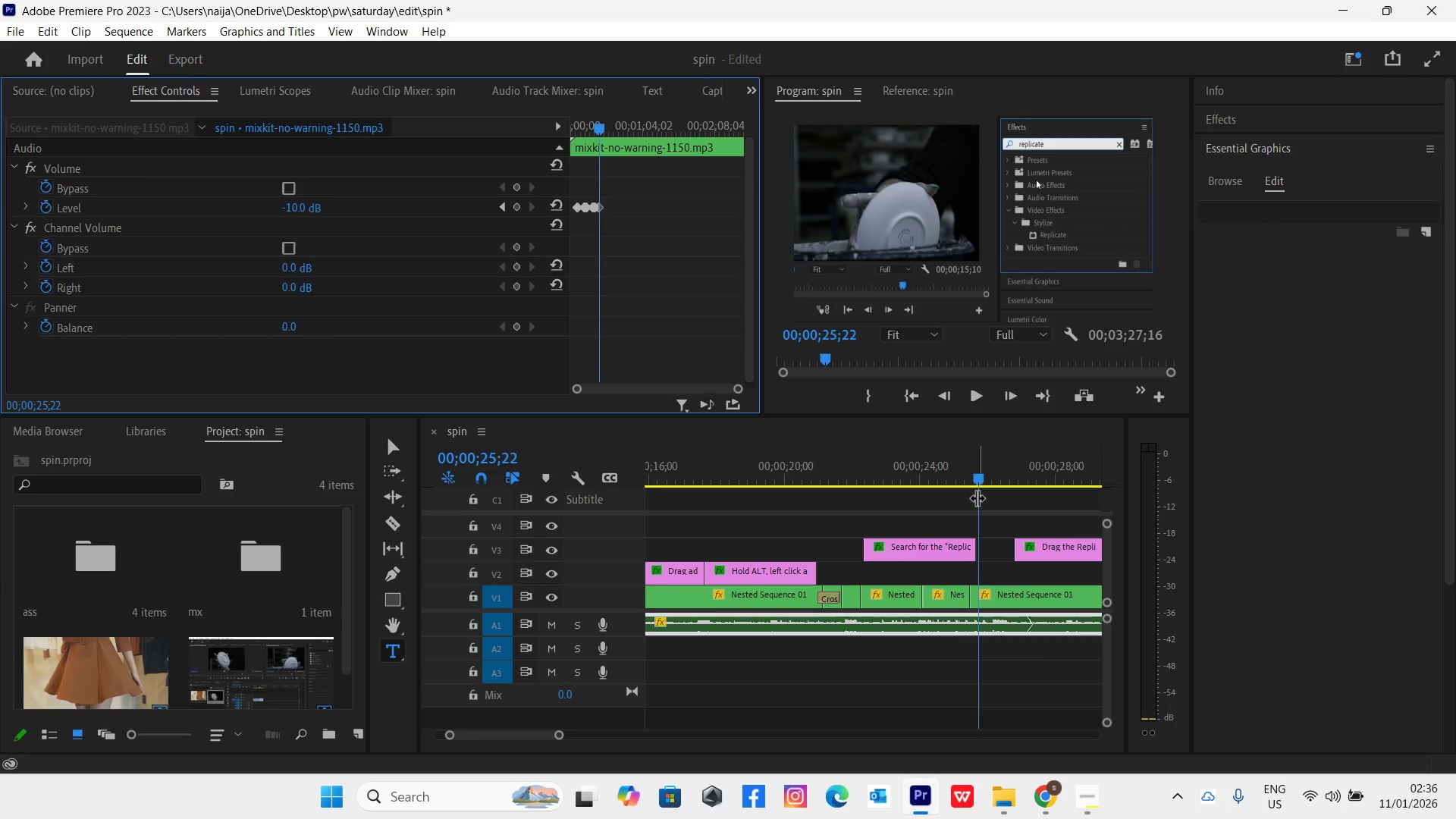 
key(ArrowRight)
 